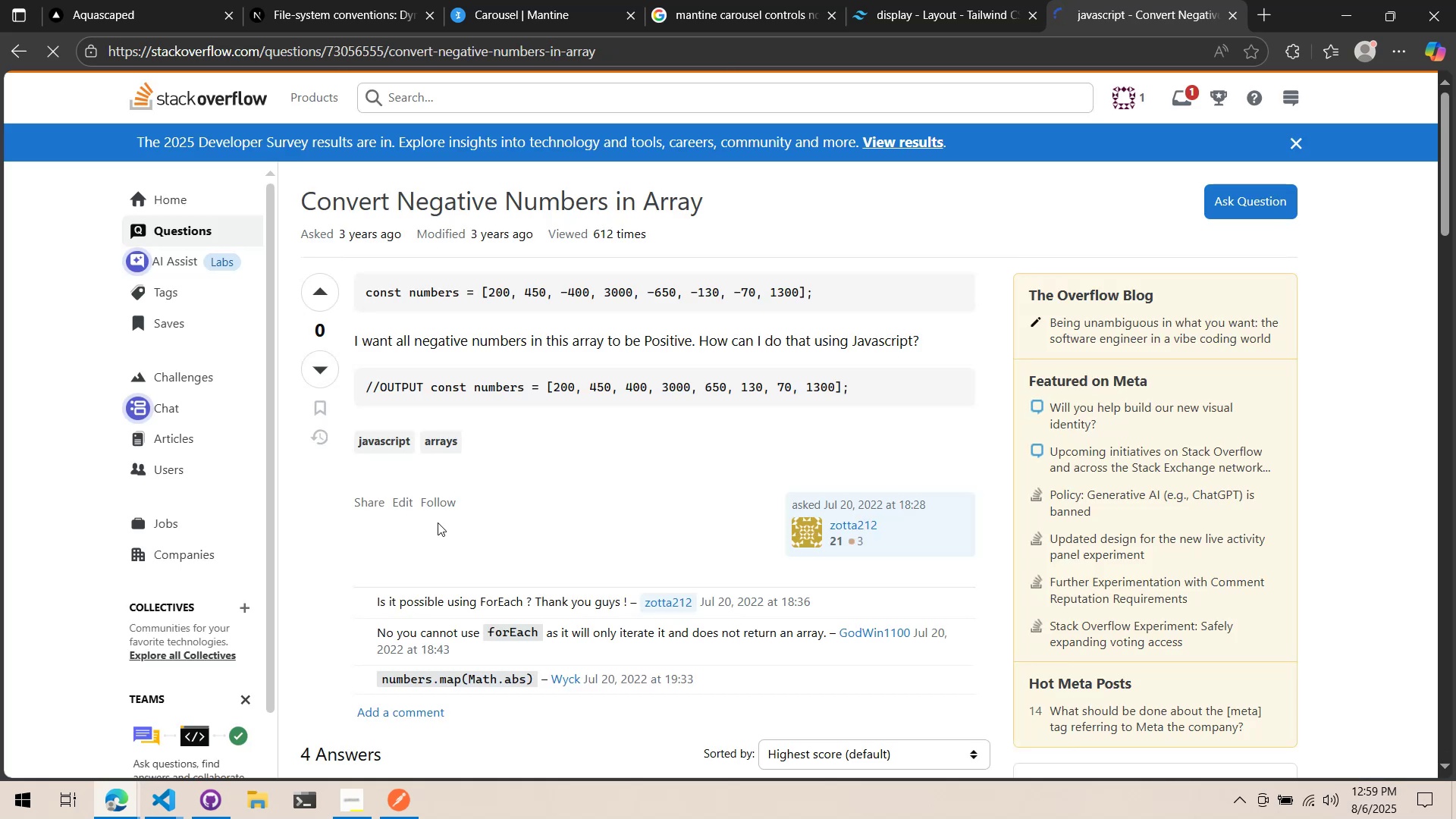 
scroll: coordinate [402, 536], scroll_direction: down, amount: 12.0
 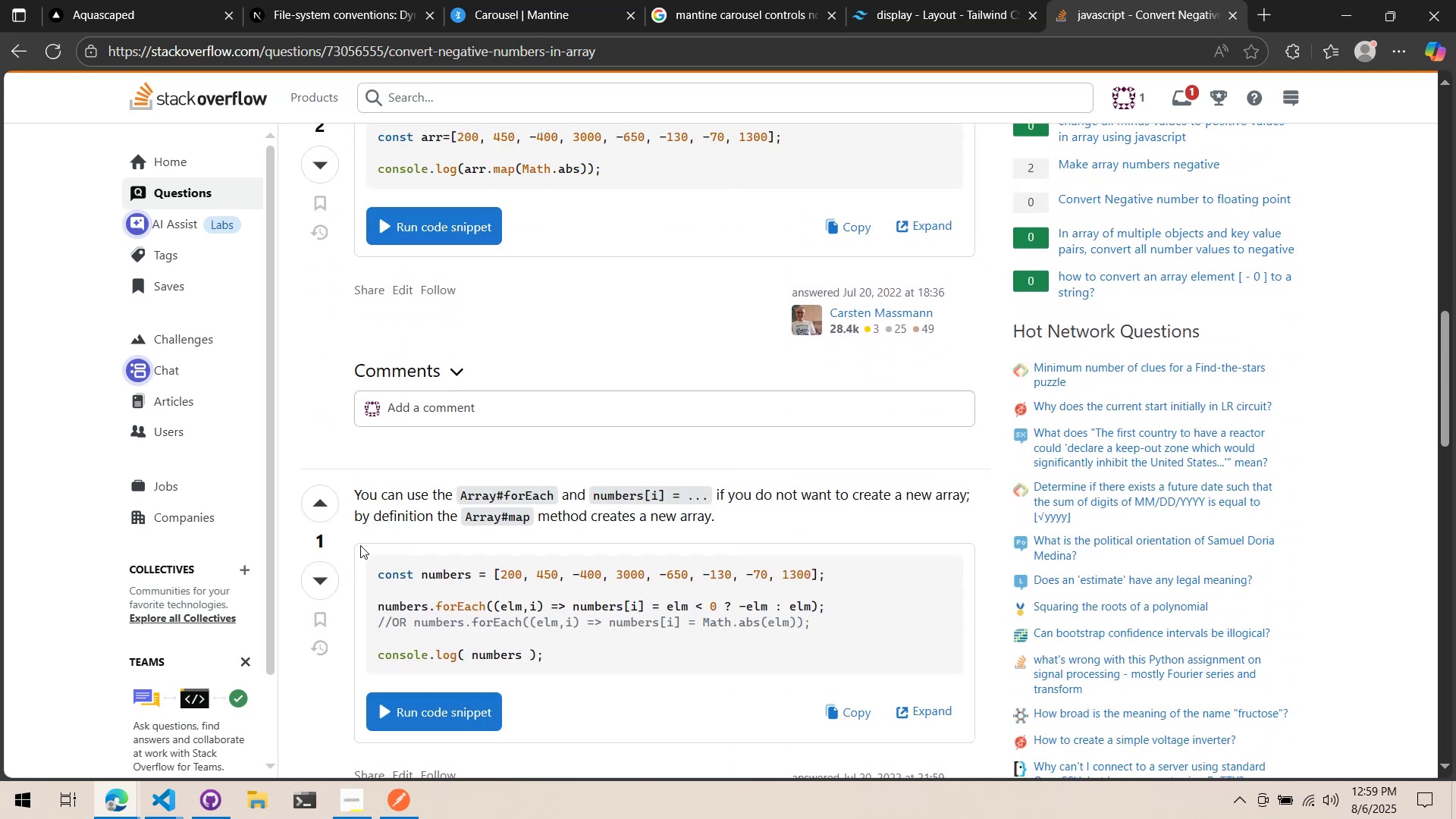 
scroll: coordinate [357, 522], scroll_direction: down, amount: 10.0
 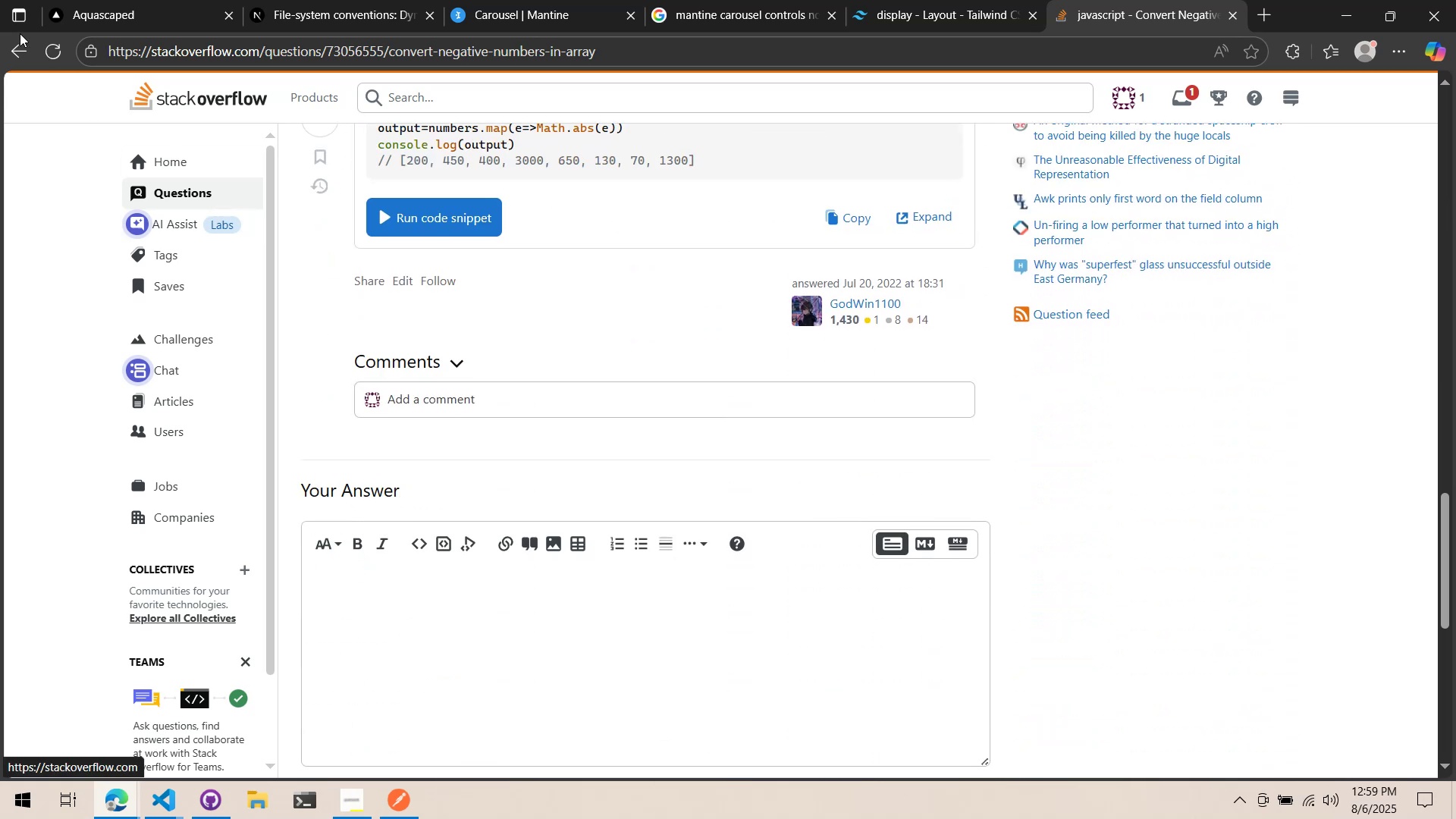 
left_click([22, 45])
 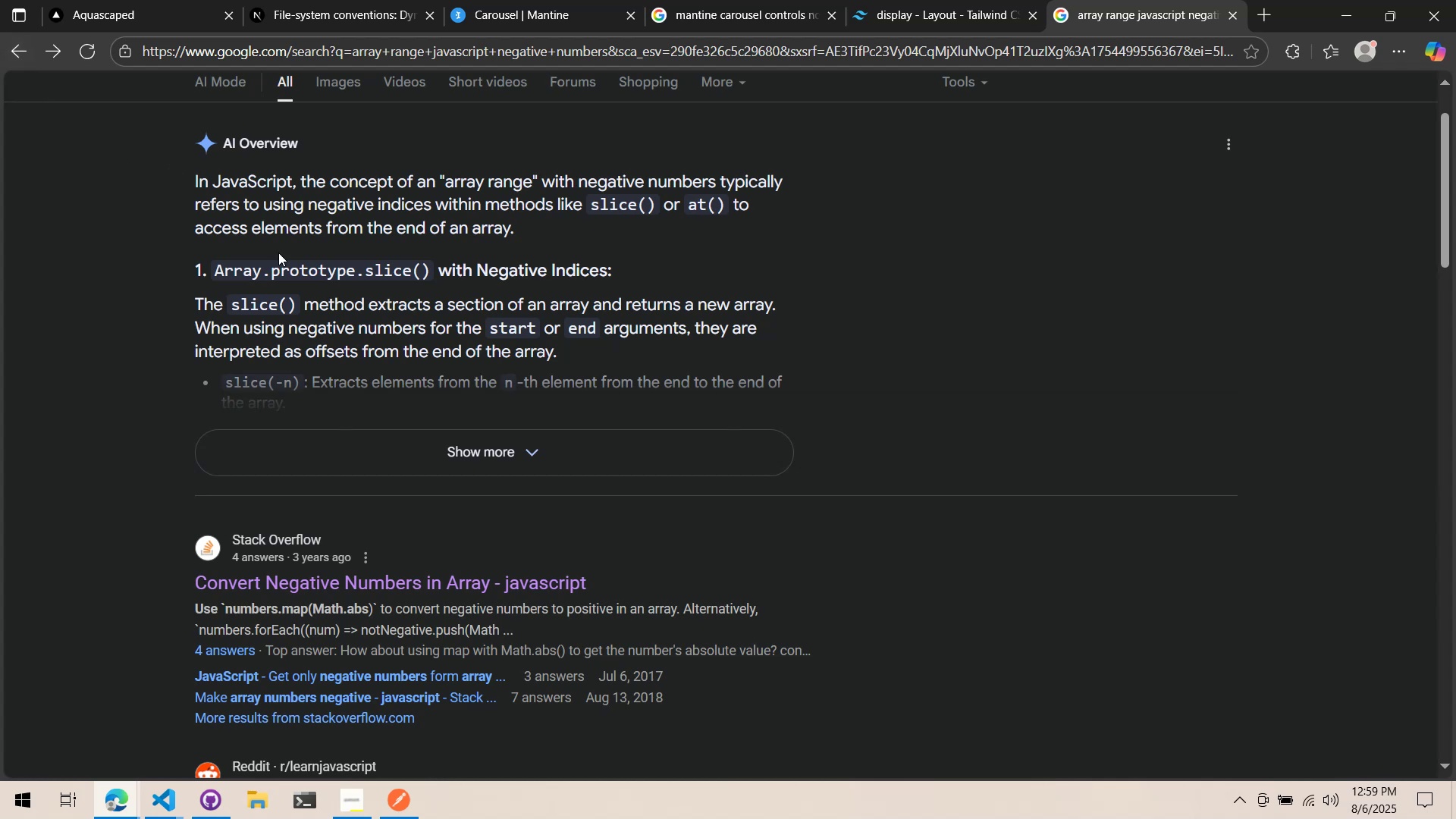 
scroll: coordinate [284, 256], scroll_direction: down, amount: 4.0
 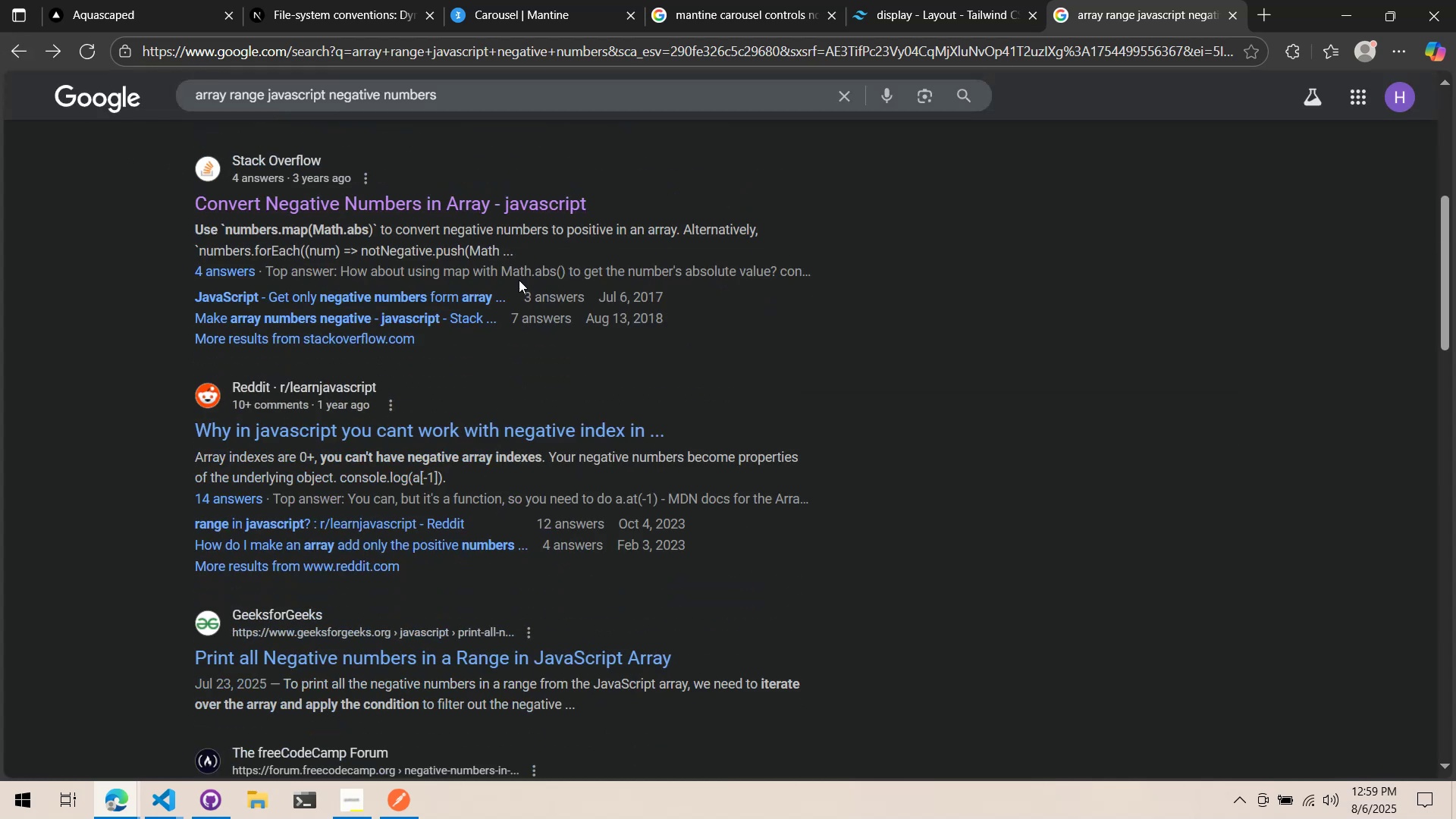 
key(Alt+AltLeft)
 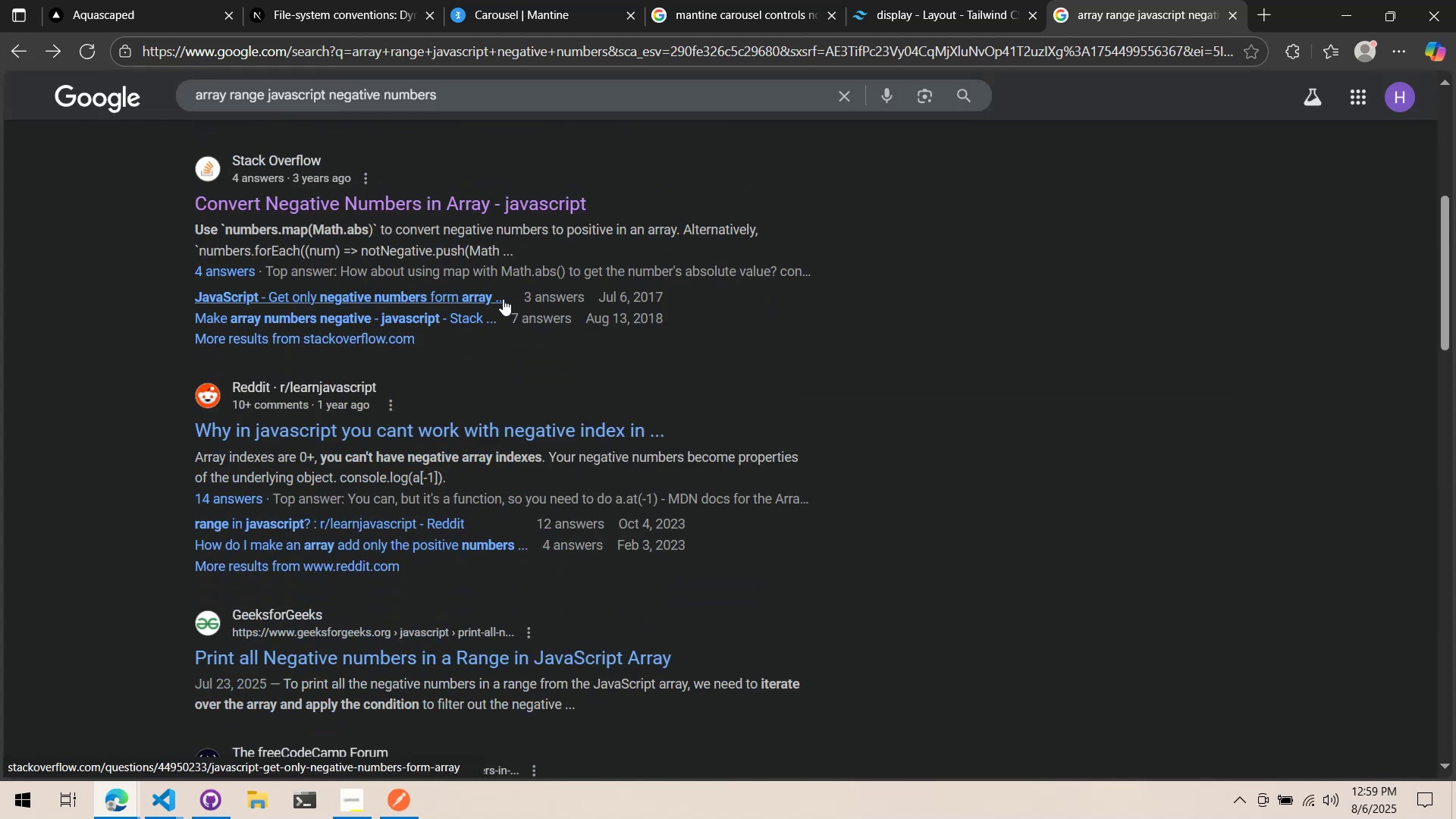 
key(Alt+Tab)
 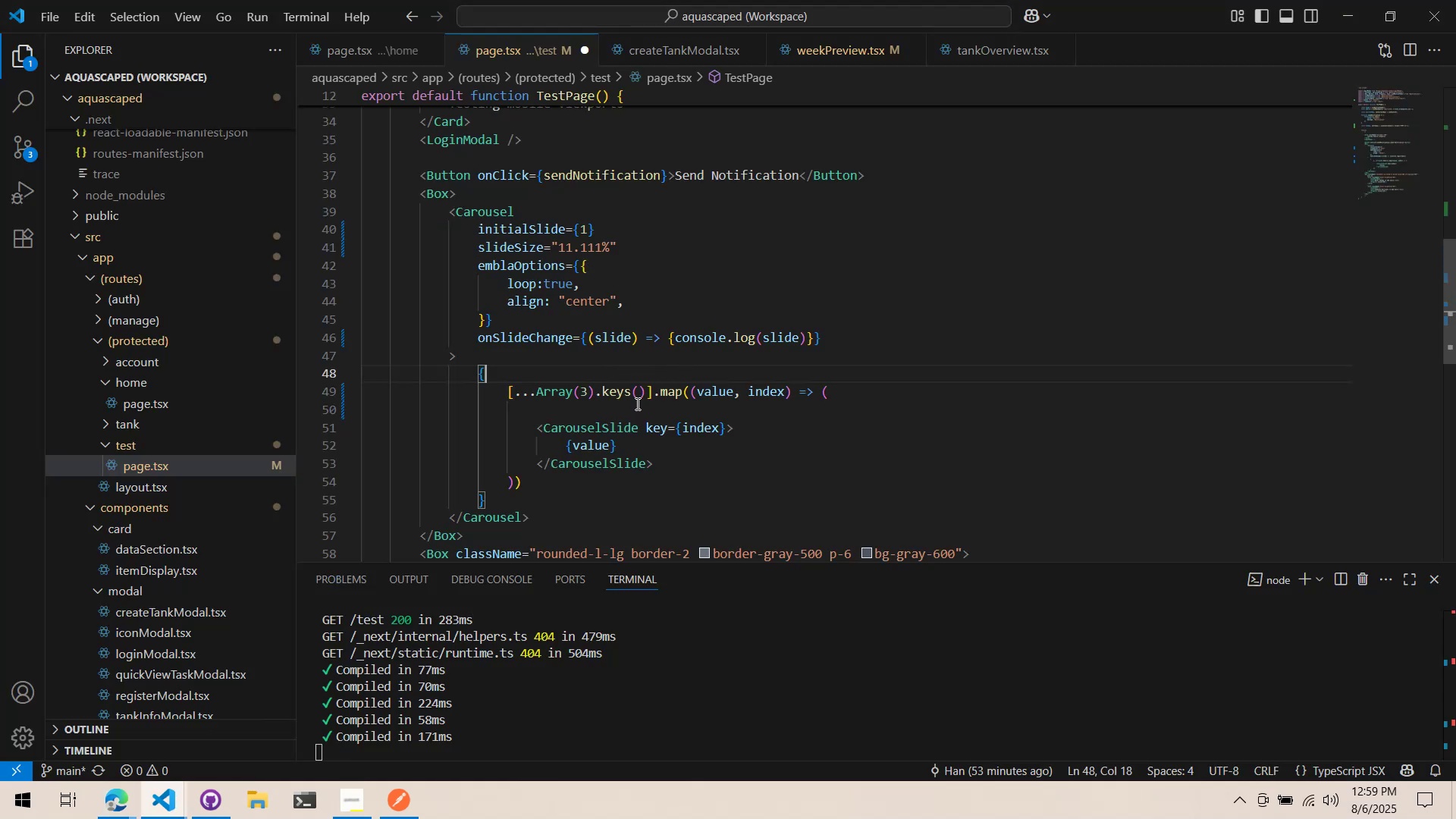 
wait(9.18)
 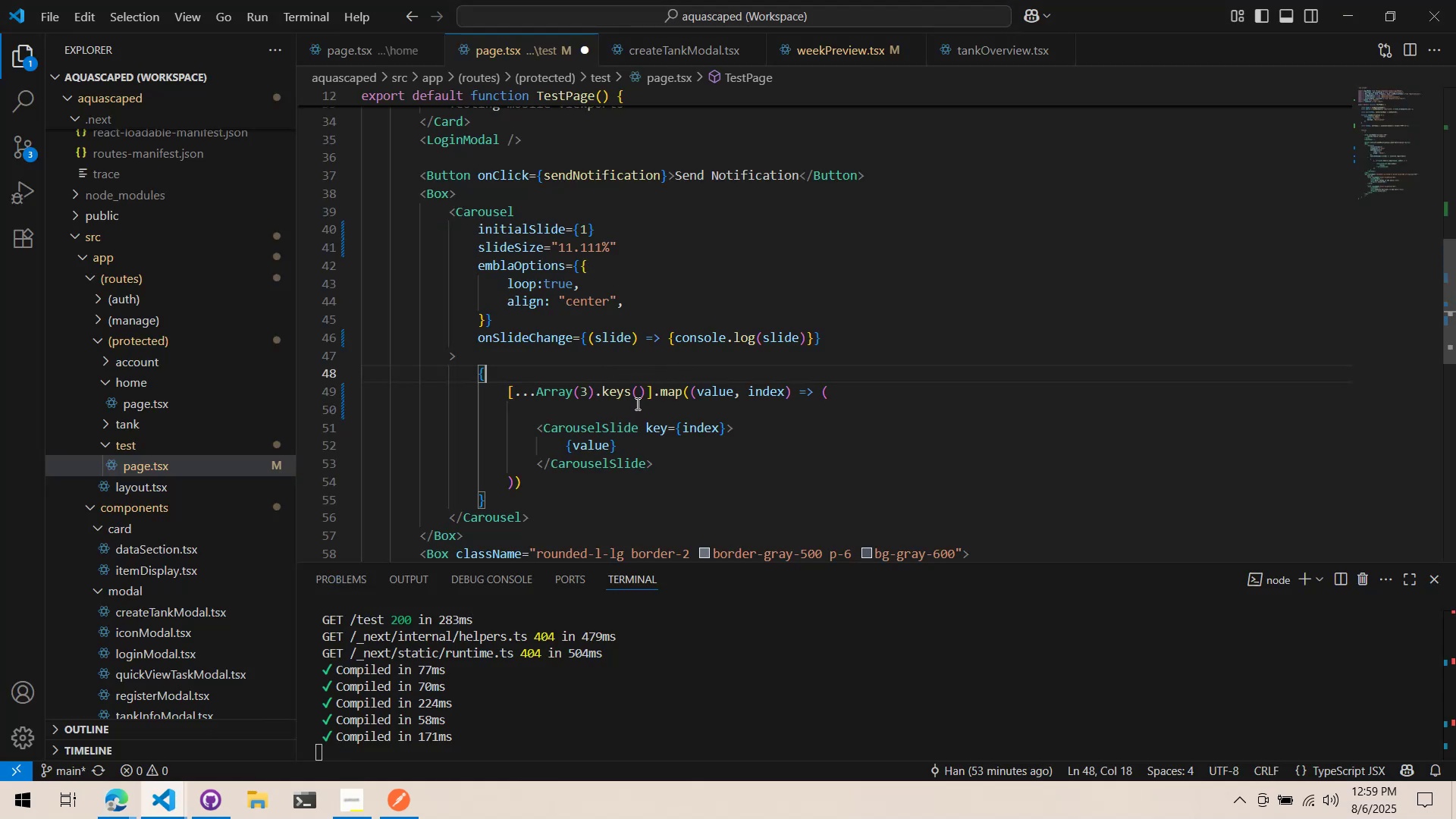 
left_click([608, 343])
 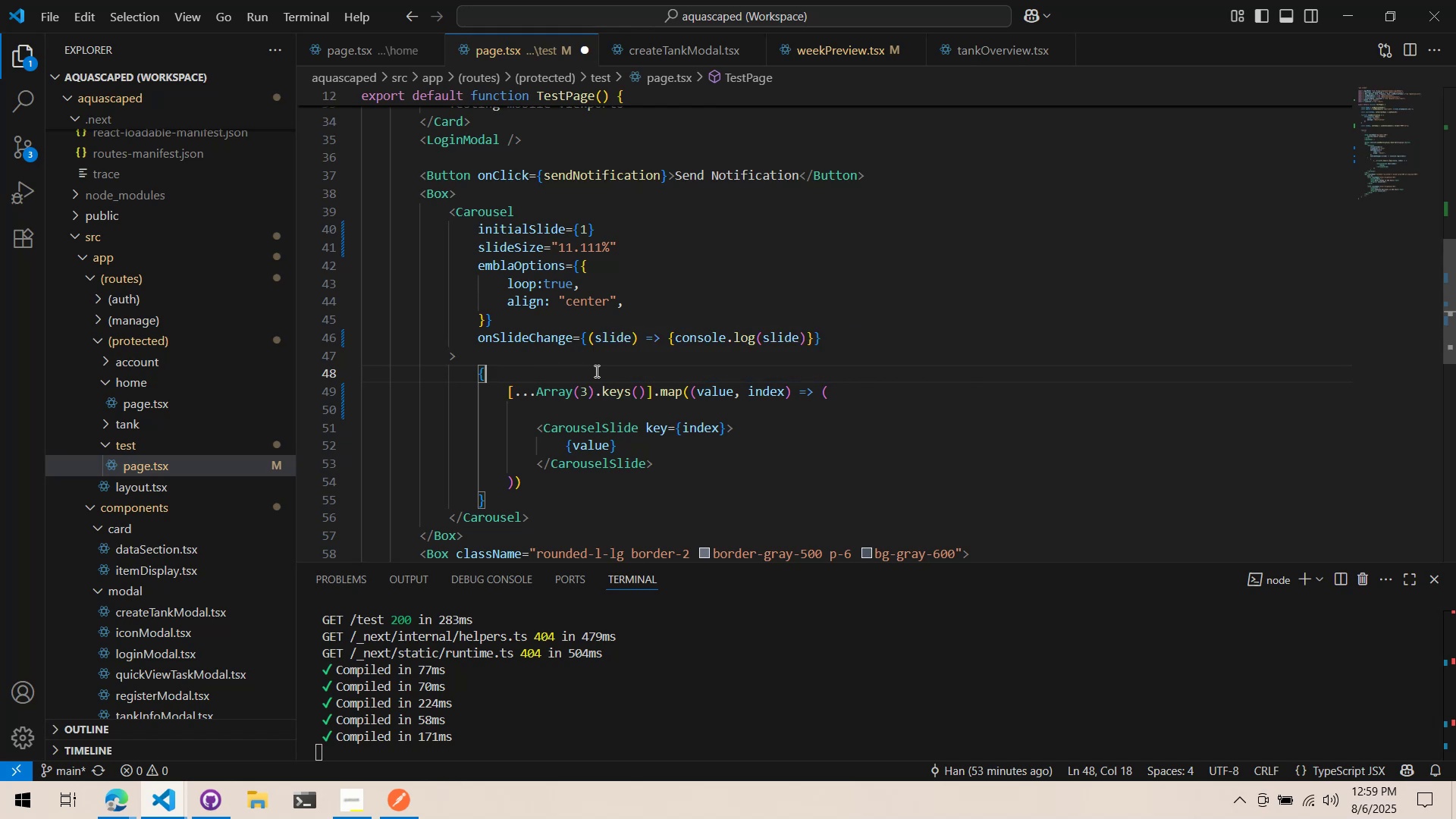 
scroll: coordinate [570, 306], scroll_direction: up, amount: 7.0
 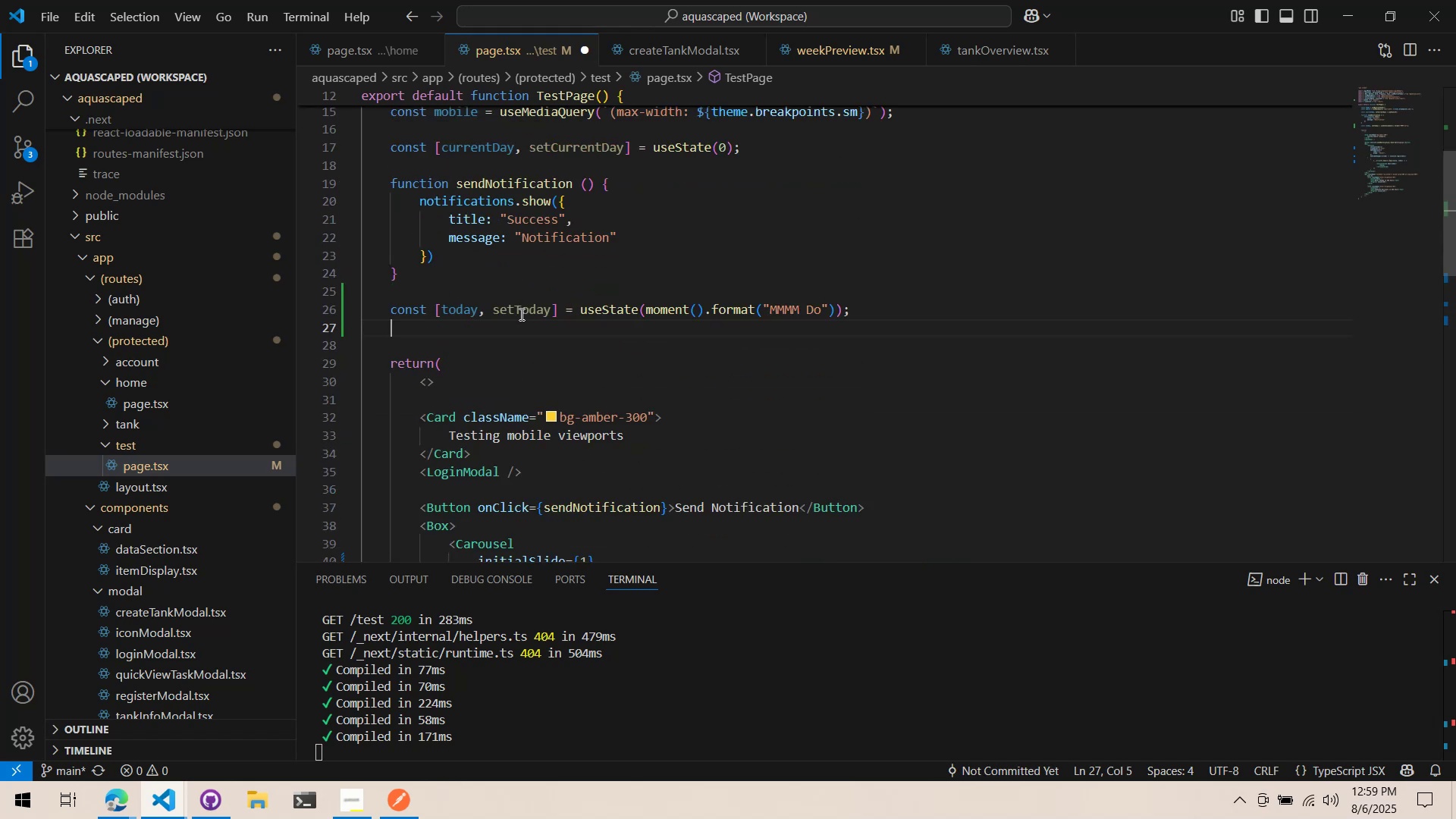 
type(const timl)
key(Backspace)
type(eline )
key(Backspace)
type(: [] = [ )
key(Backspace)
type(-7, )
key(Backspace)
type( -6, -5 ,)
key(Backspace)
key(Backspace)
type(, -4, -3, -2,- )
key(Backspace)
key(Backspace)
type( -0)
key(Backspace)
type(1, 0, 1, 2,3 )
key(Backspace)
key(Backspace)
type( 3, 4, 5, 6,7)
key(Backspace)
type( 7)
 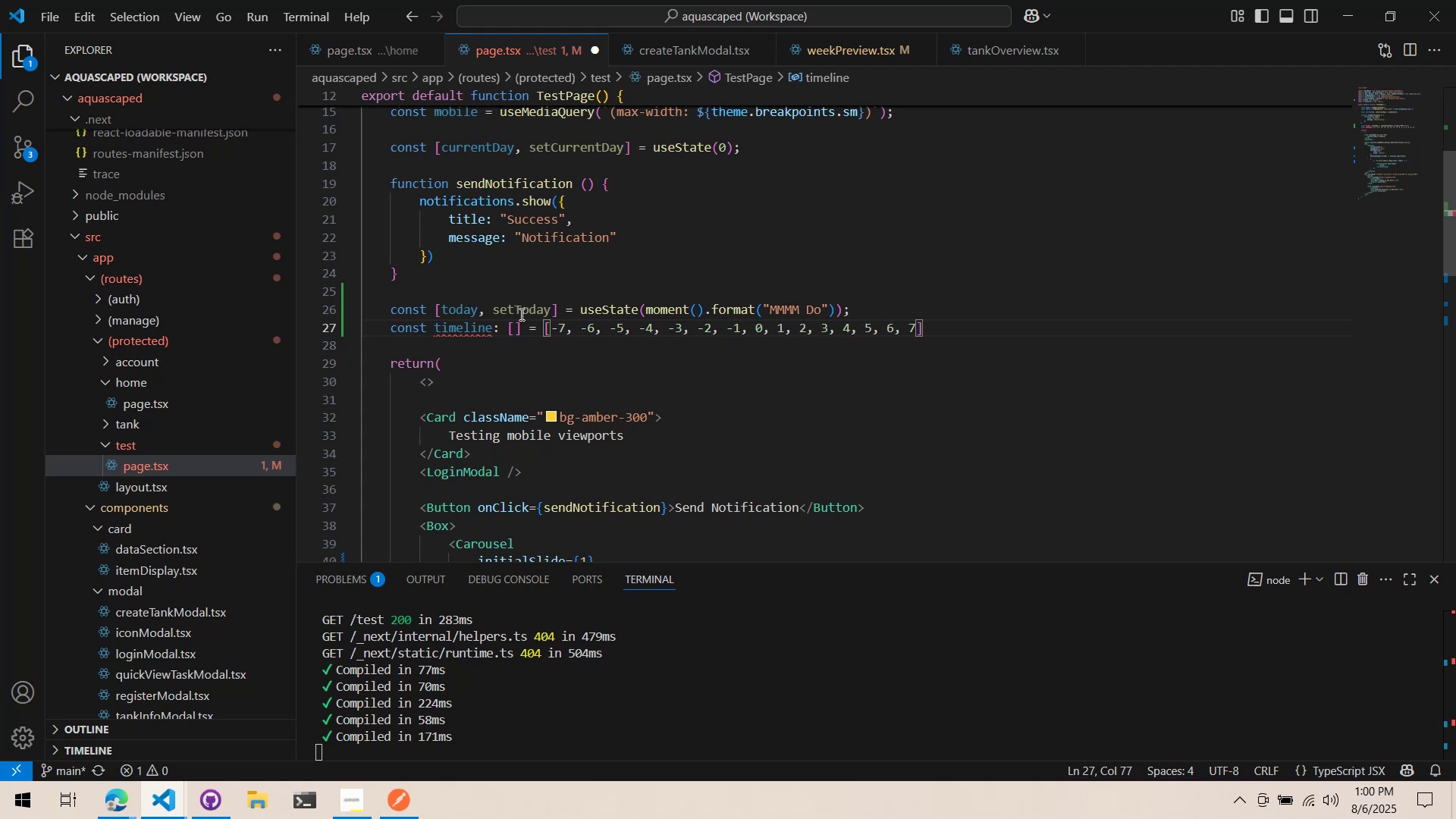 
key(ArrowRight)
 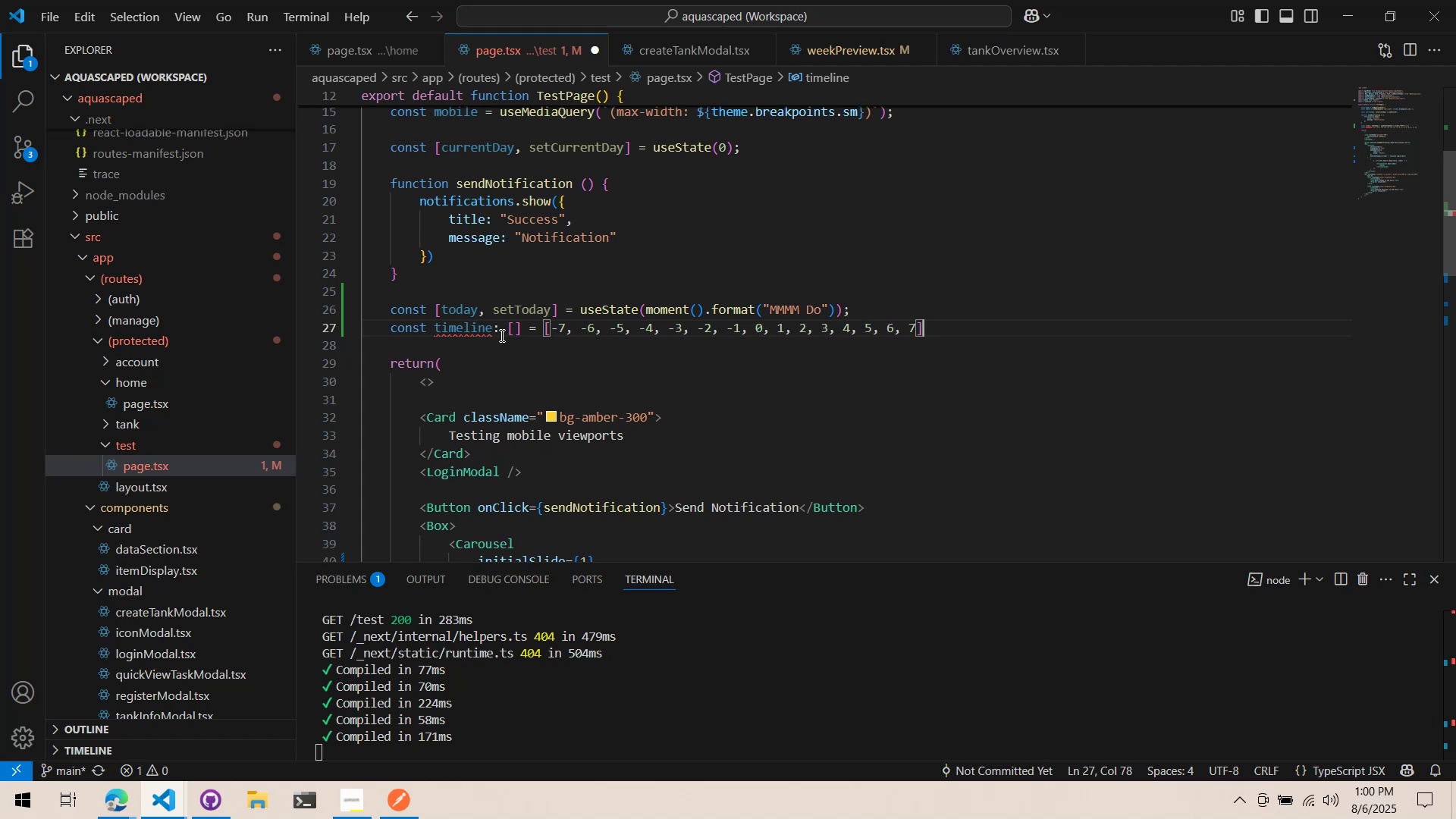 
double_click([510, 329])
 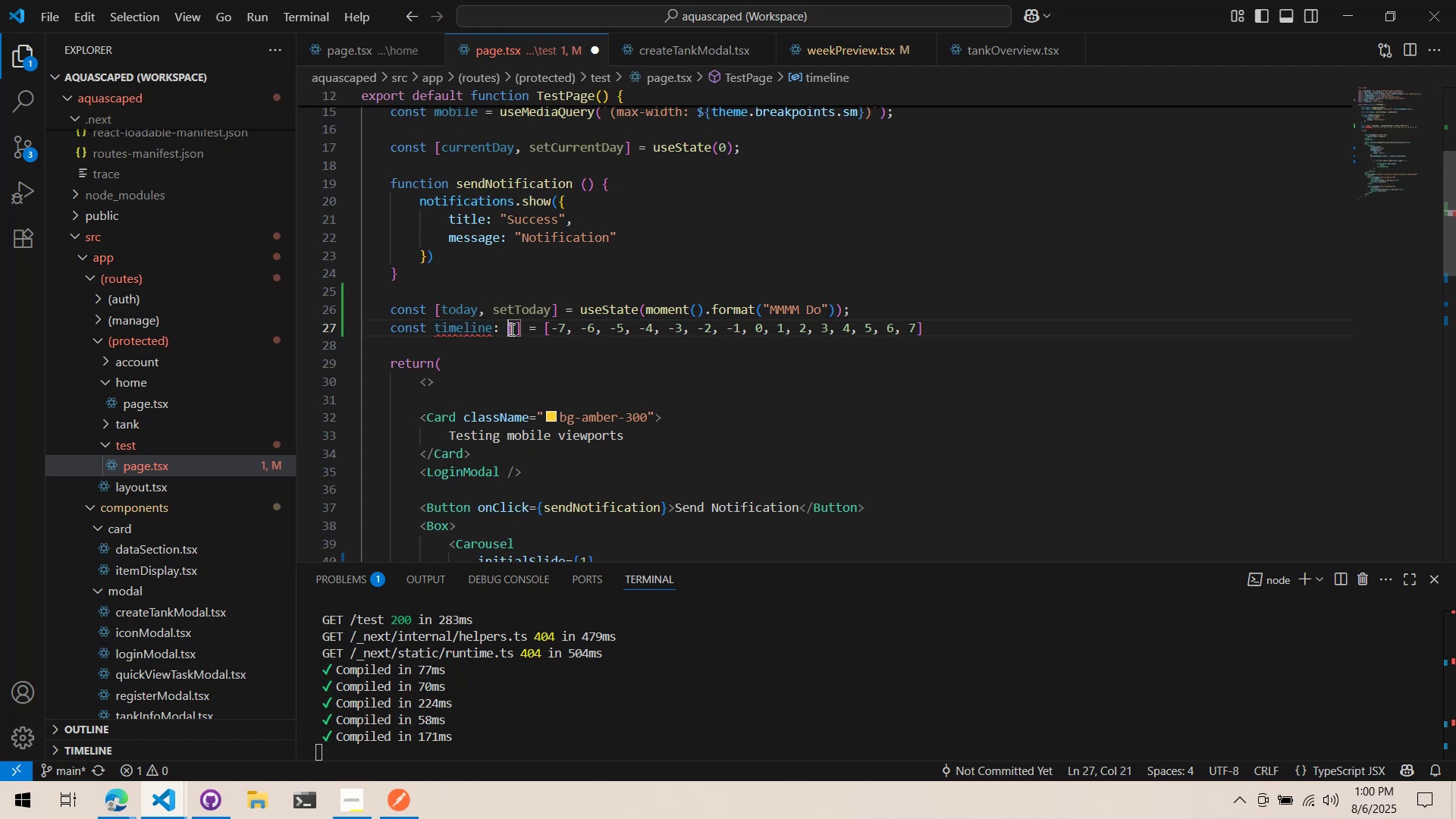 
type(N)
key(Backspace)
type(number)
 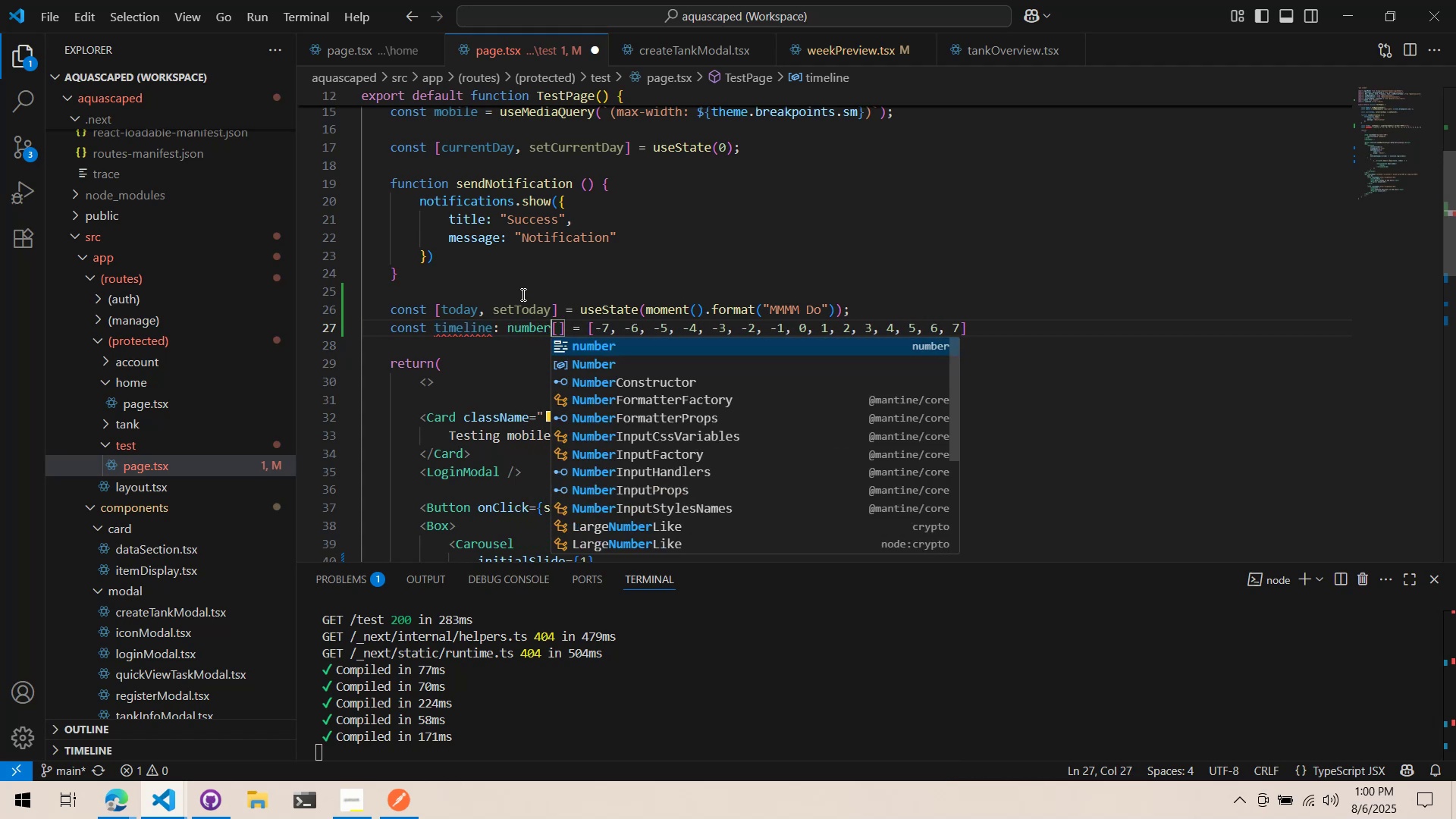 
left_click([522, 293])
 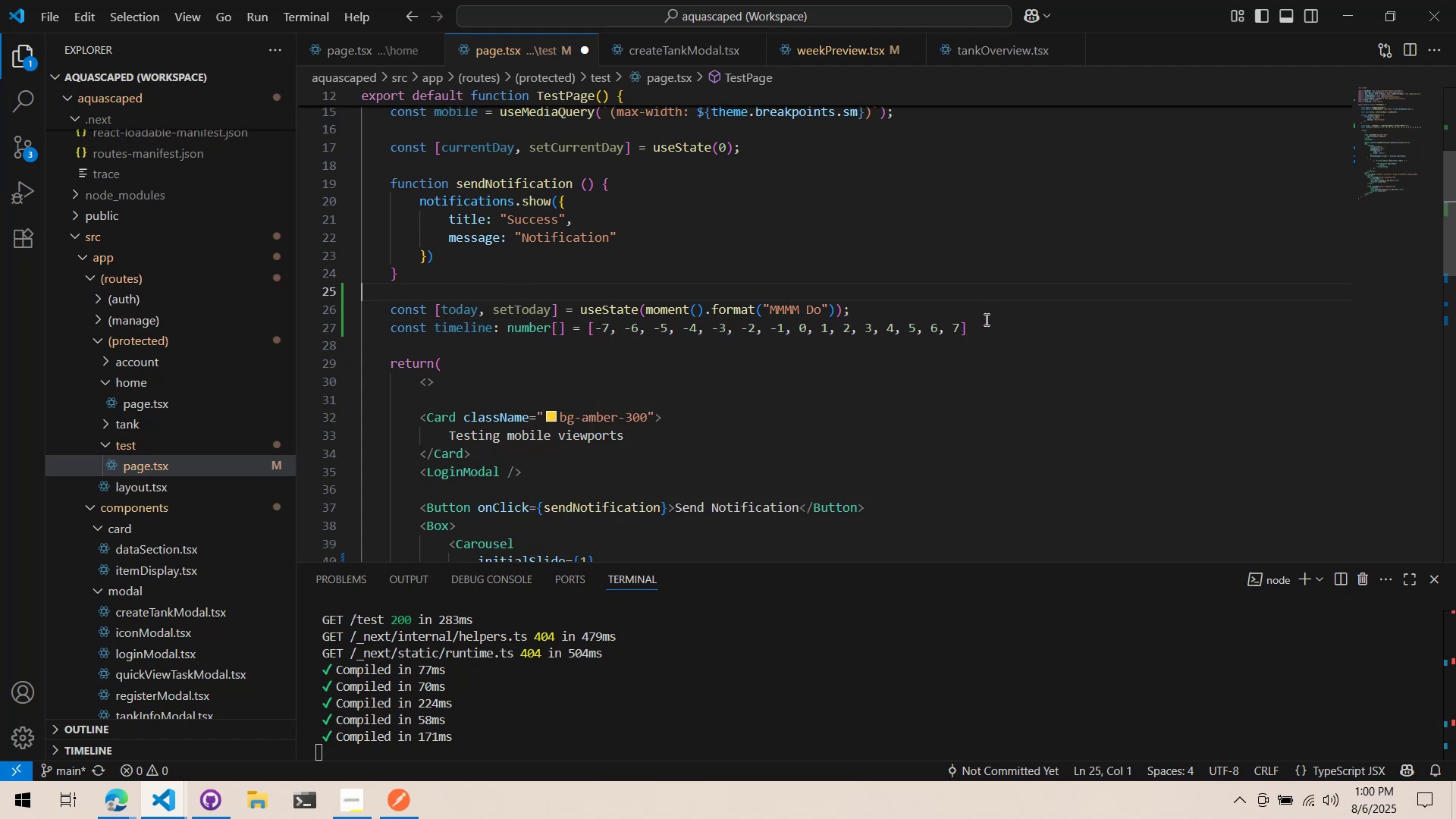 
left_click([986, 328])
 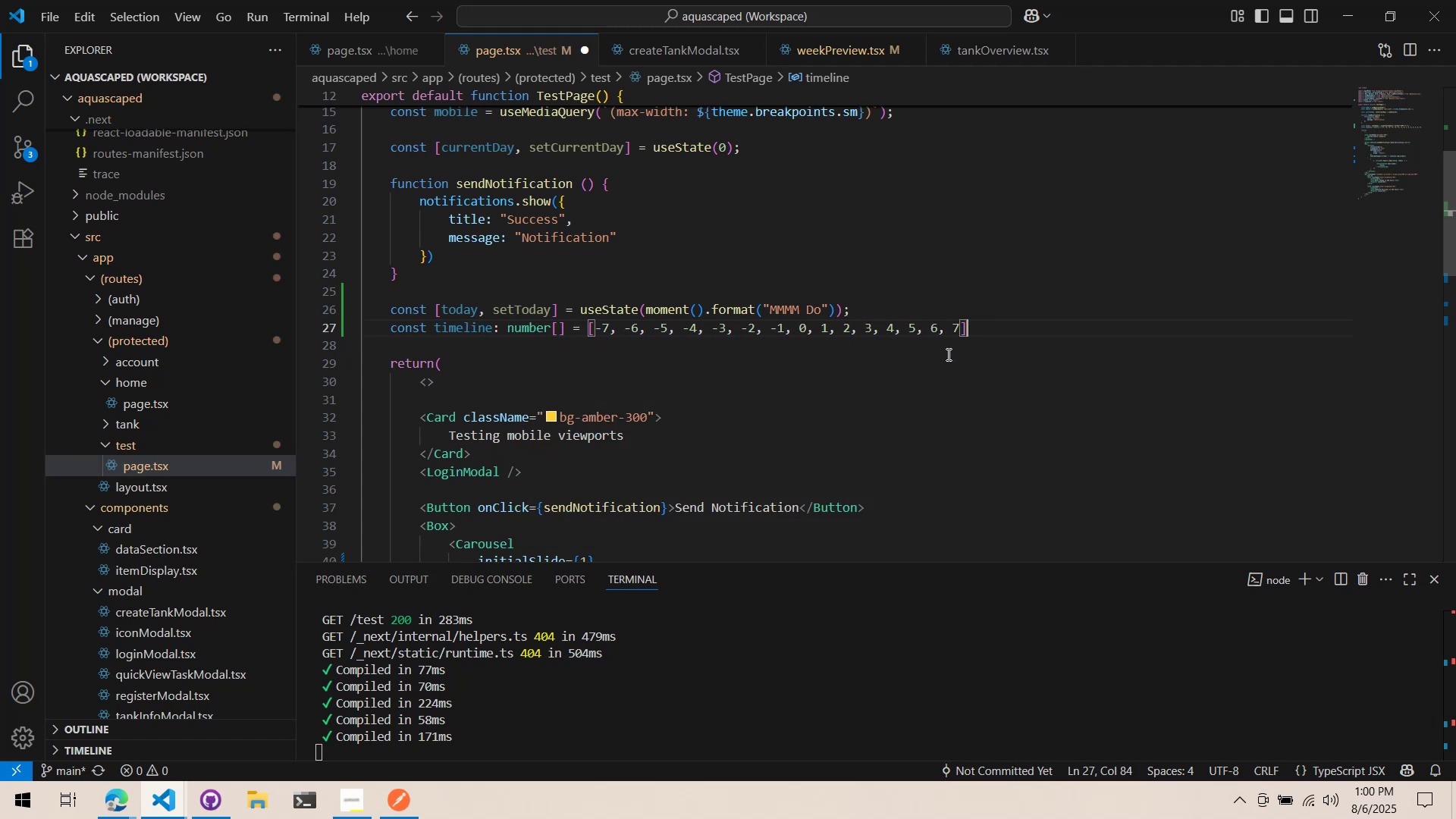 
key(Control+S)
 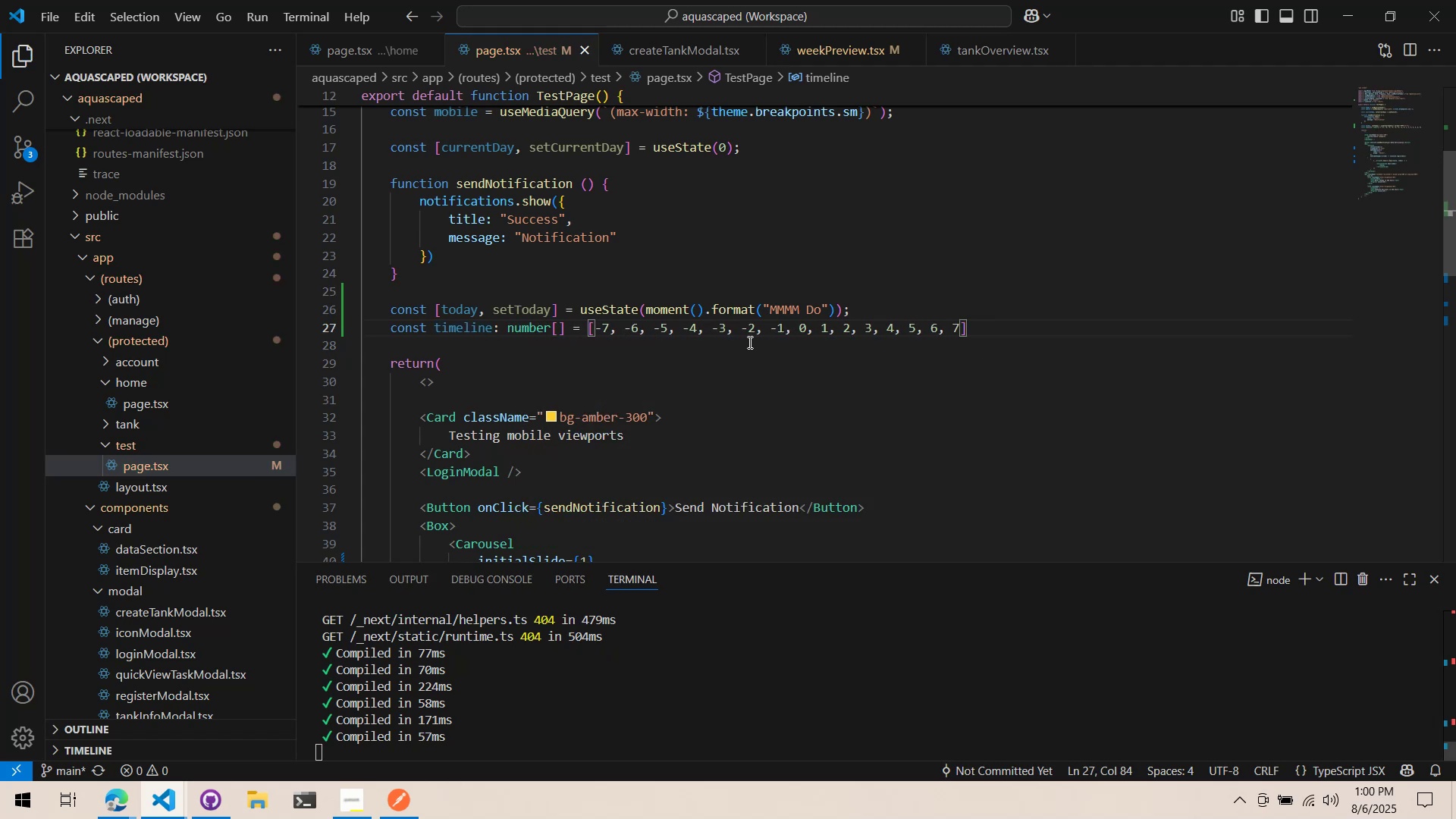 
scroll: coordinate [682, 372], scroll_direction: down, amount: 9.0
 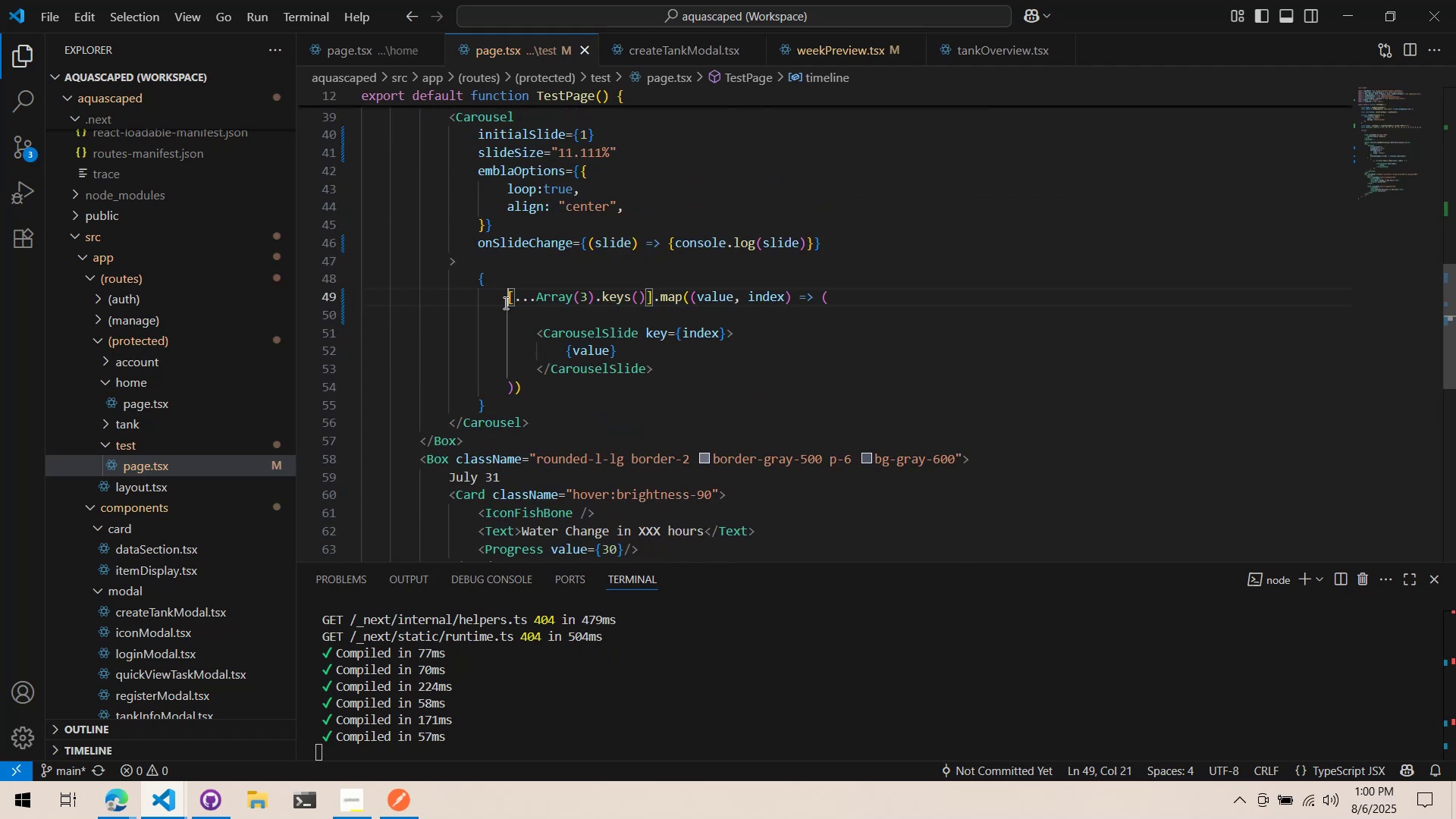 
left_click([504, 303])
 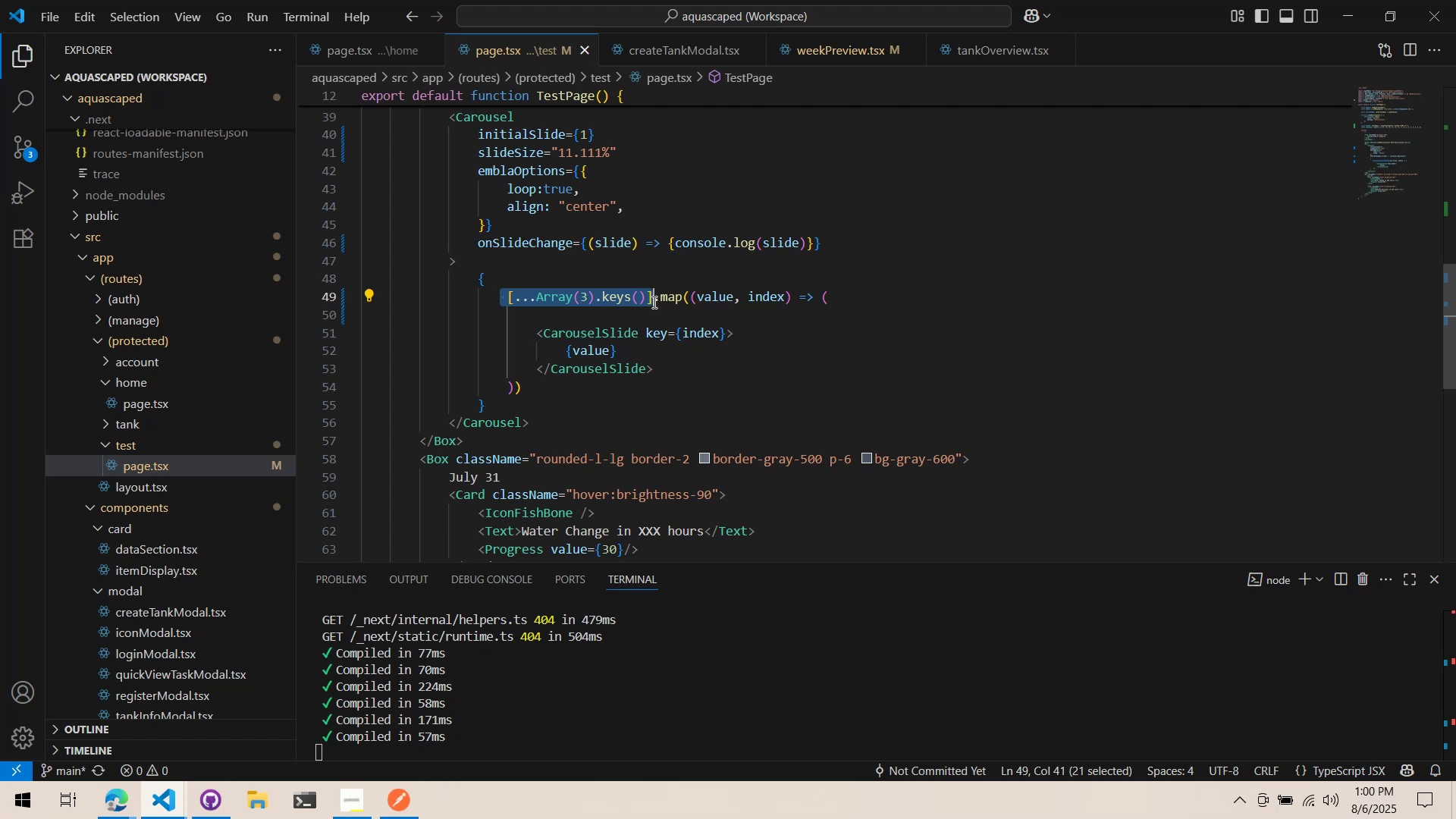 
scroll: coordinate [695, 294], scroll_direction: up, amount: 2.0
 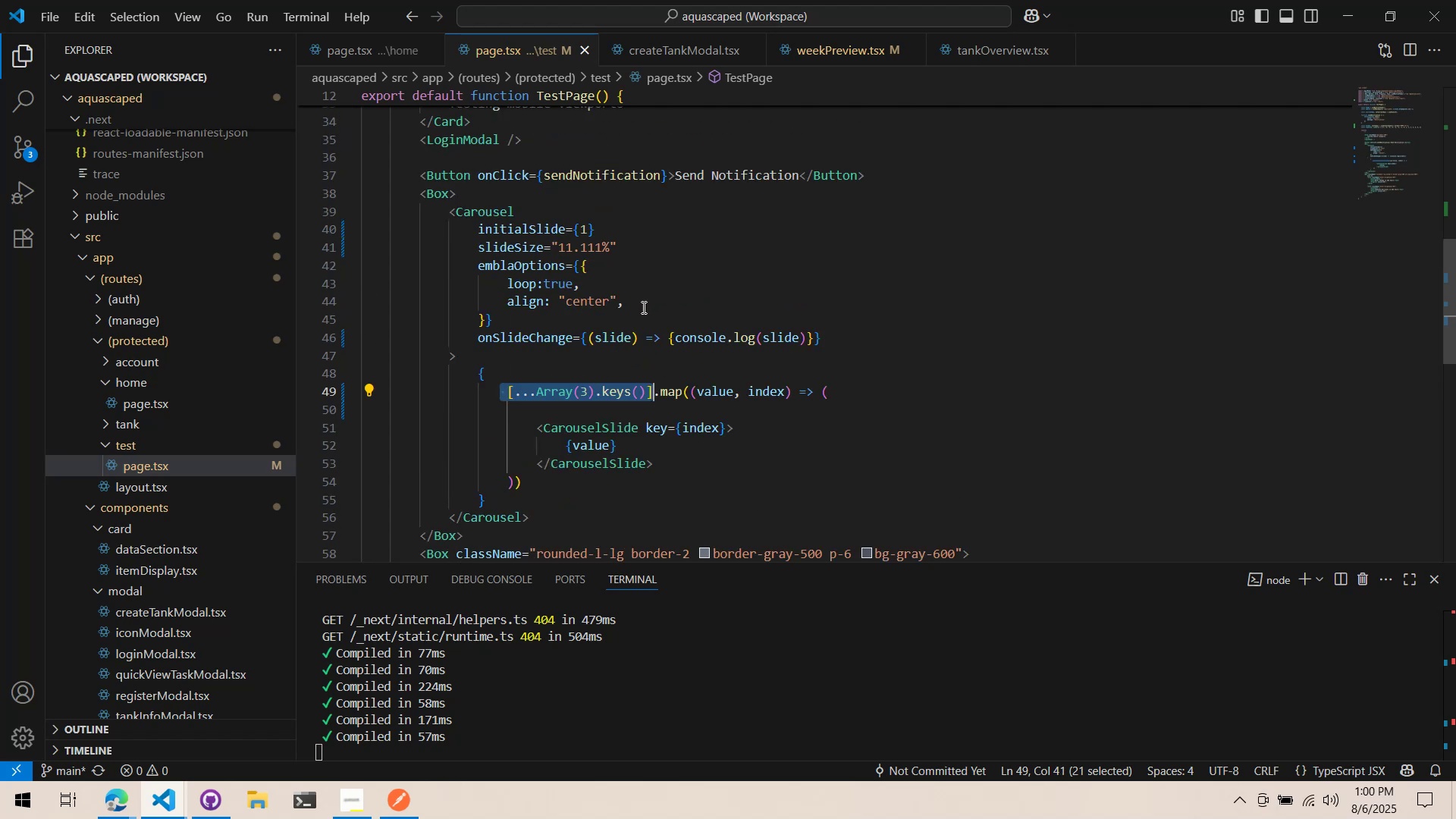 
key(Backspace)
type( to)
key(Backspace)
type(imelie)
key(Backspace)
type(neRange)
 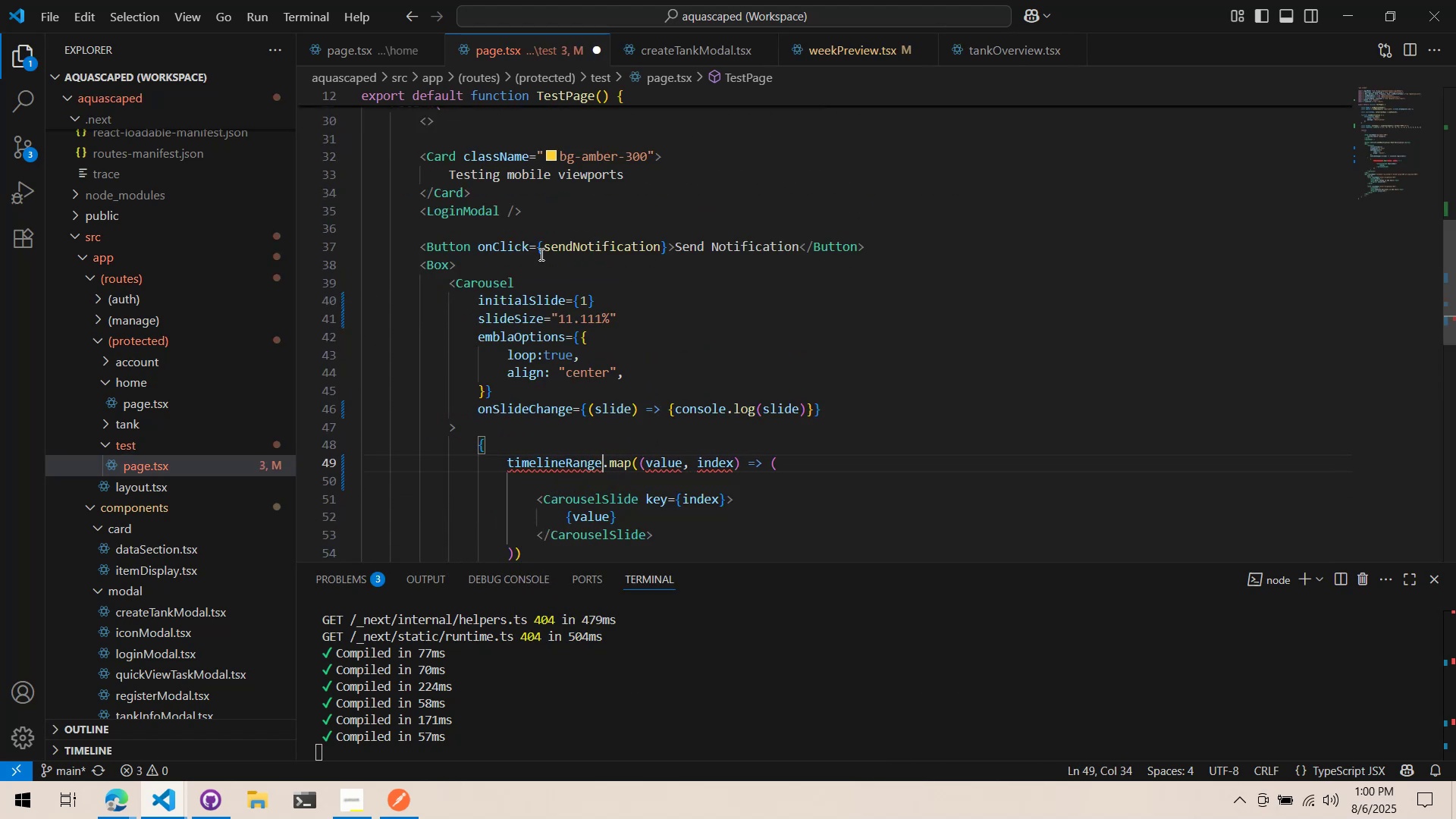 
scroll: coordinate [538, 272], scroll_direction: up, amount: 9.0
 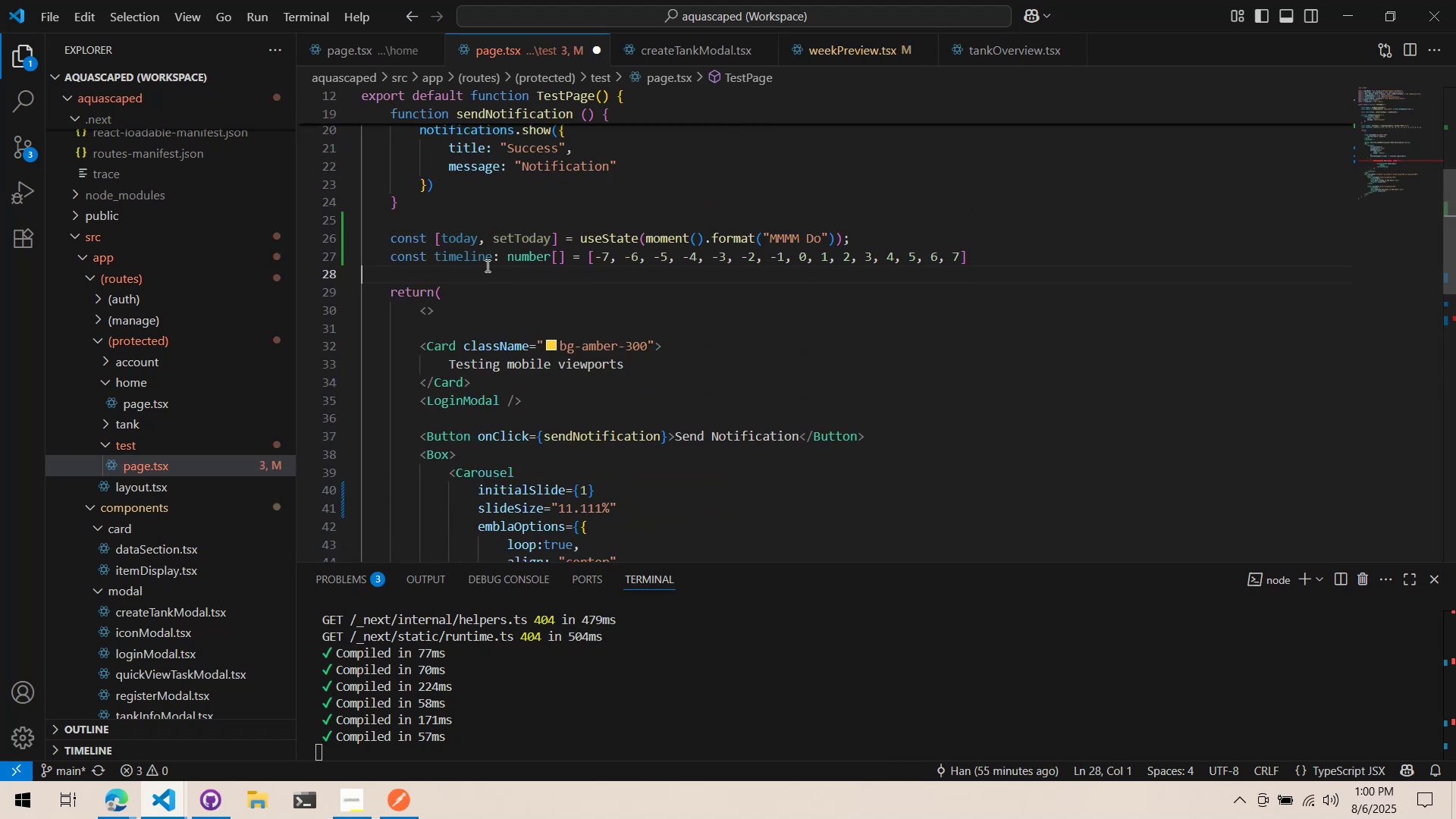 
double_click([493, 260])
 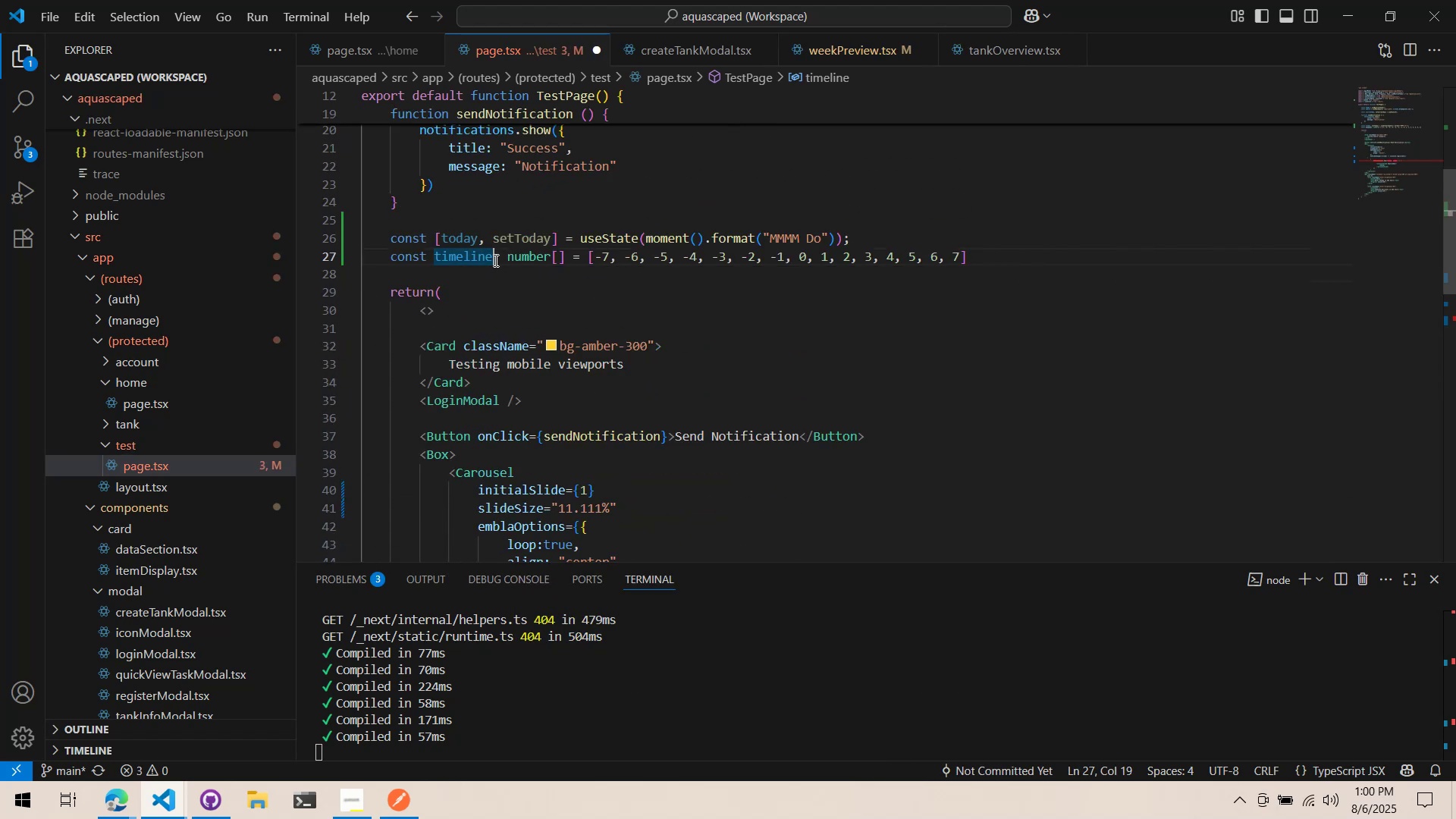 
type(Range)
 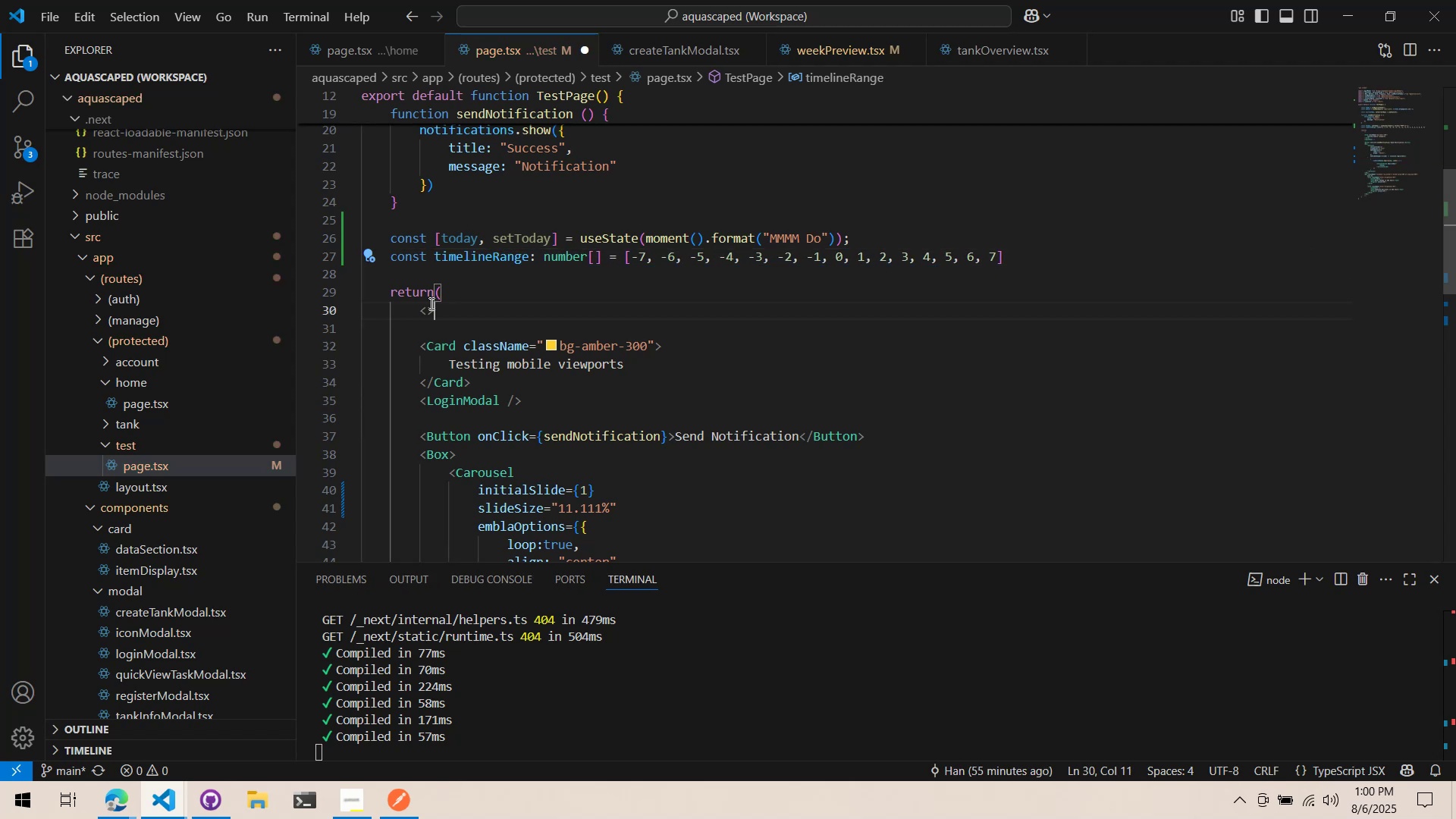 
scroll: coordinate [519, 449], scroll_direction: down, amount: 7.0
 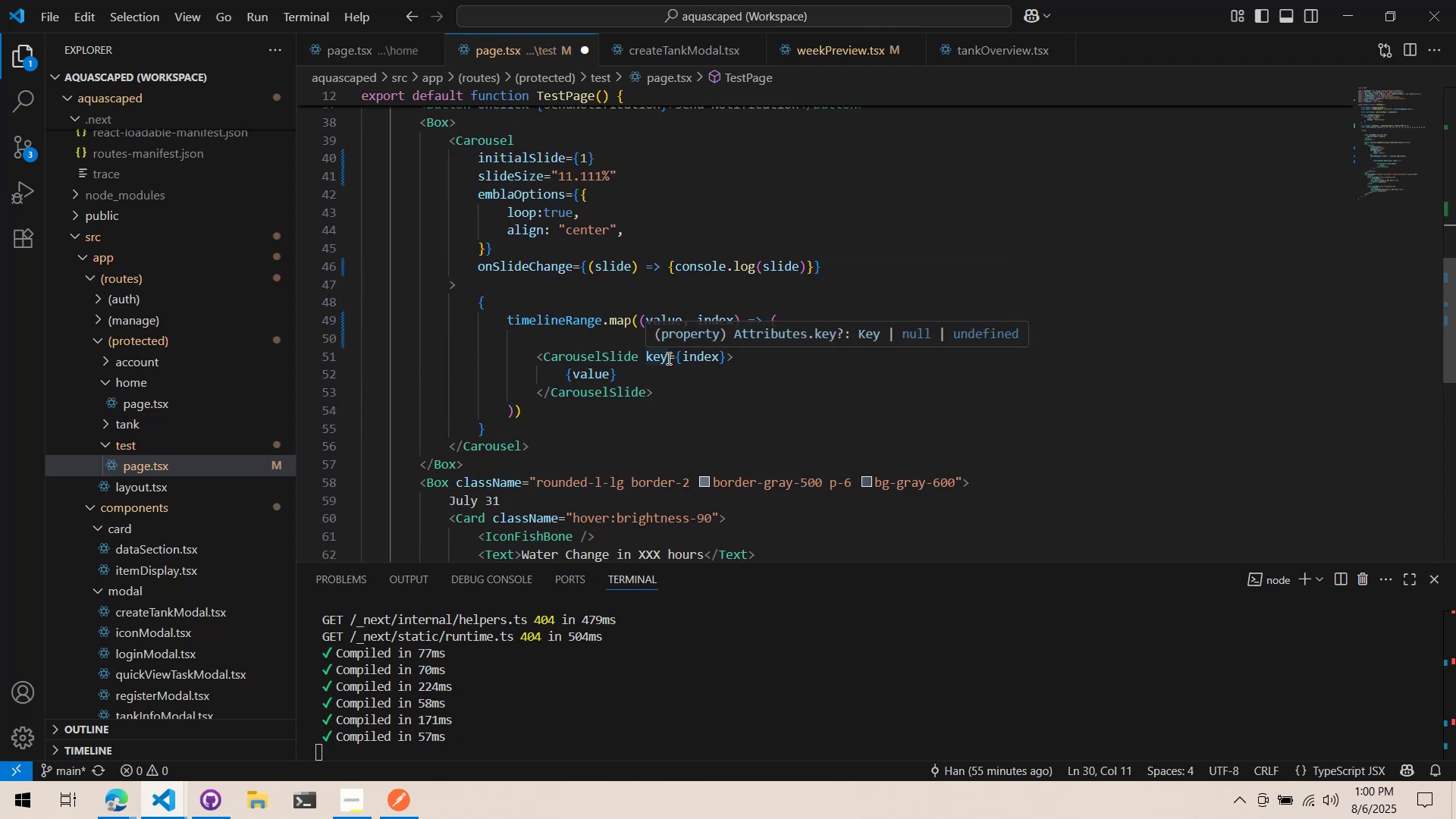 
left_click([607, 337])
 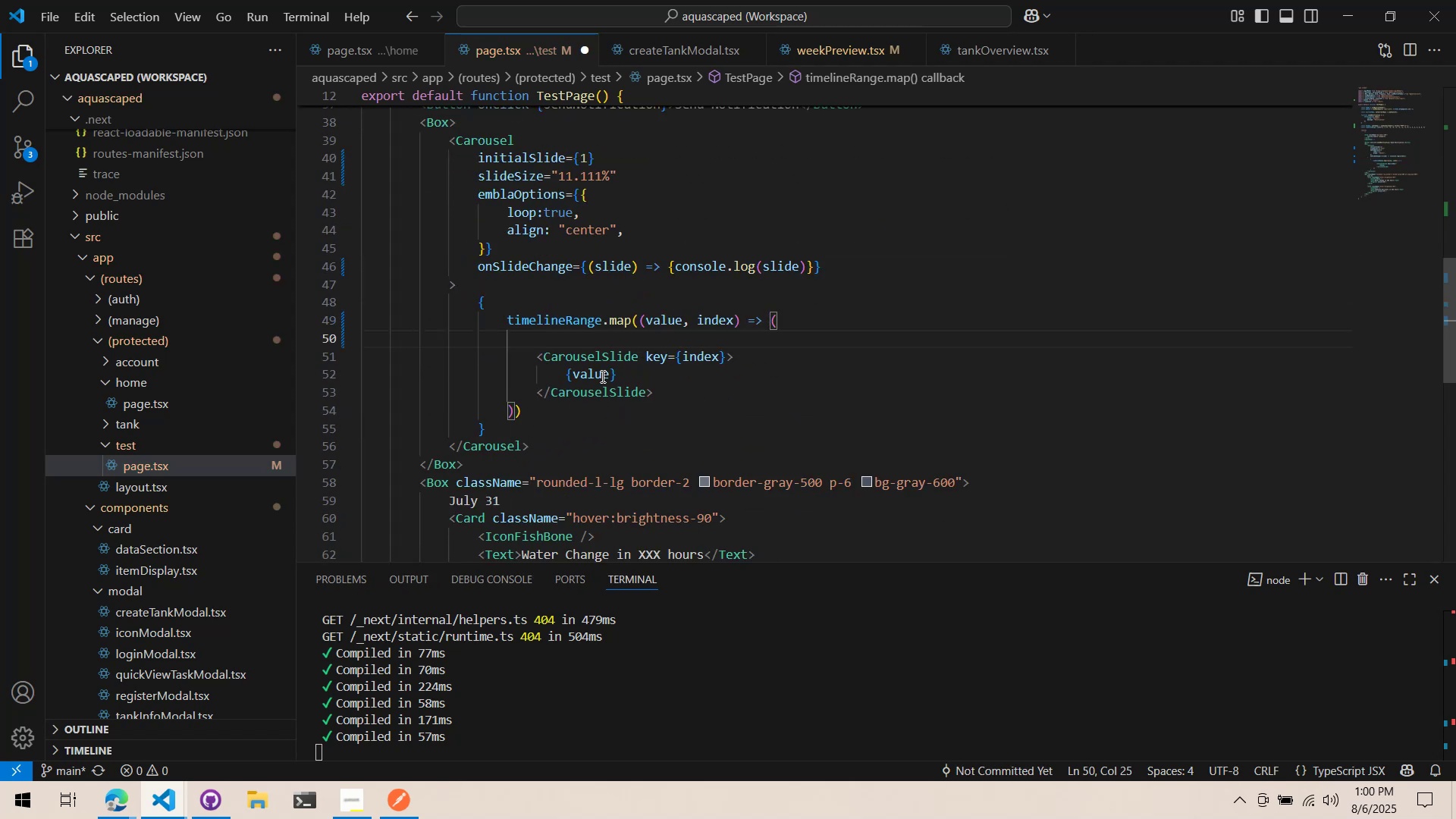 
left_click([601, 376])
 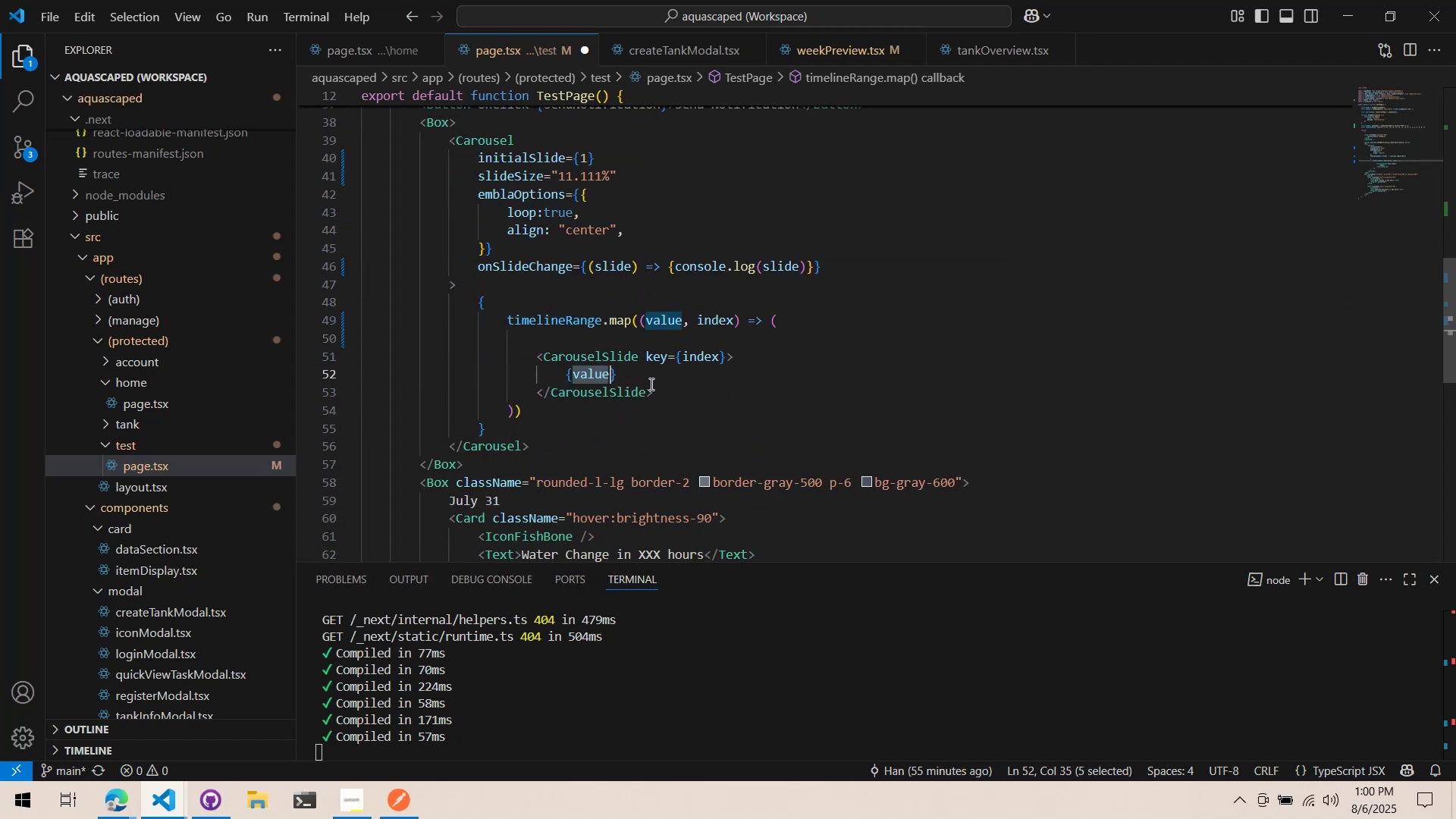 
scroll: coordinate [653, 372], scroll_direction: up, amount: 8.0
 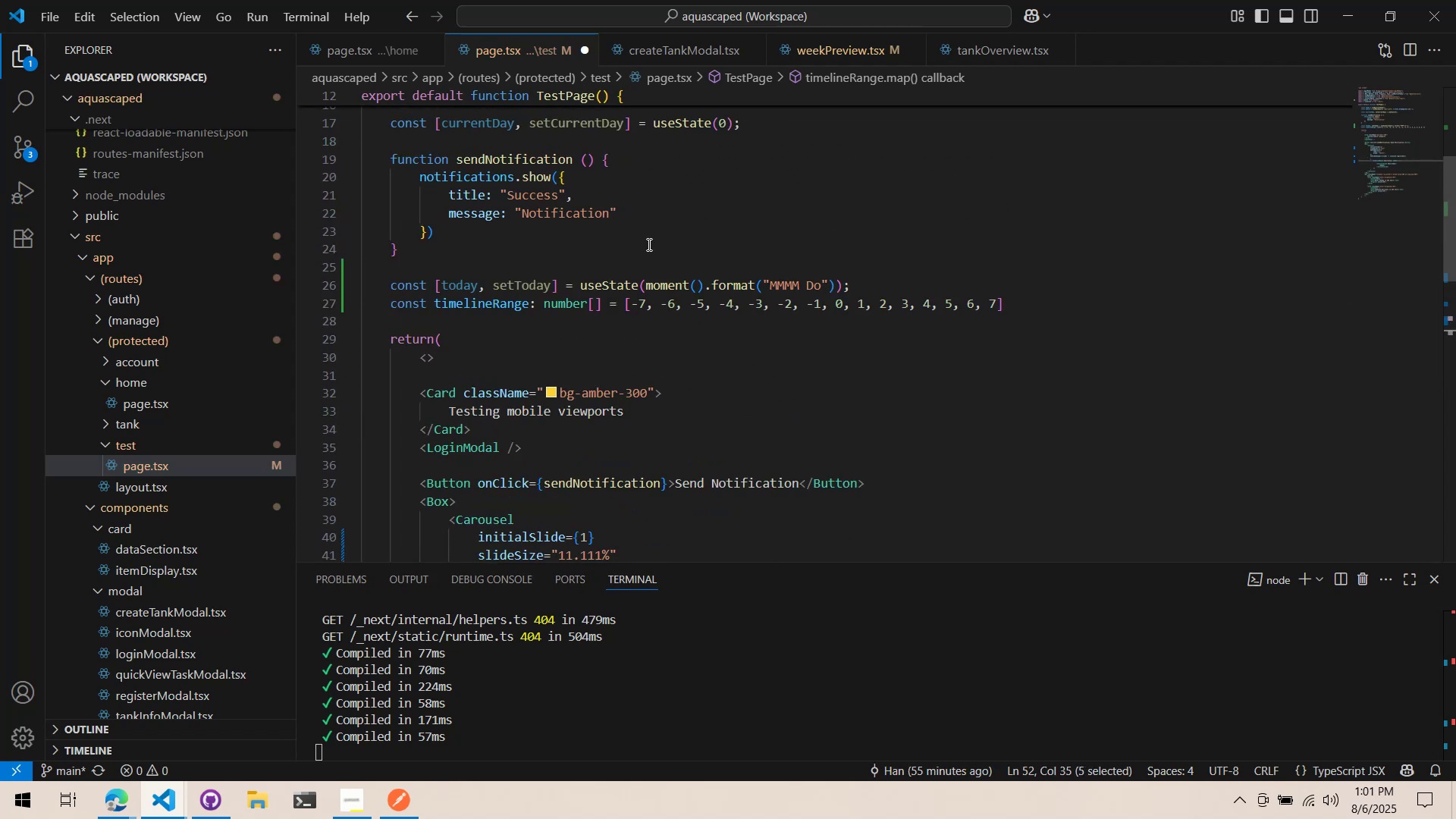 
left_click([842, 39])
 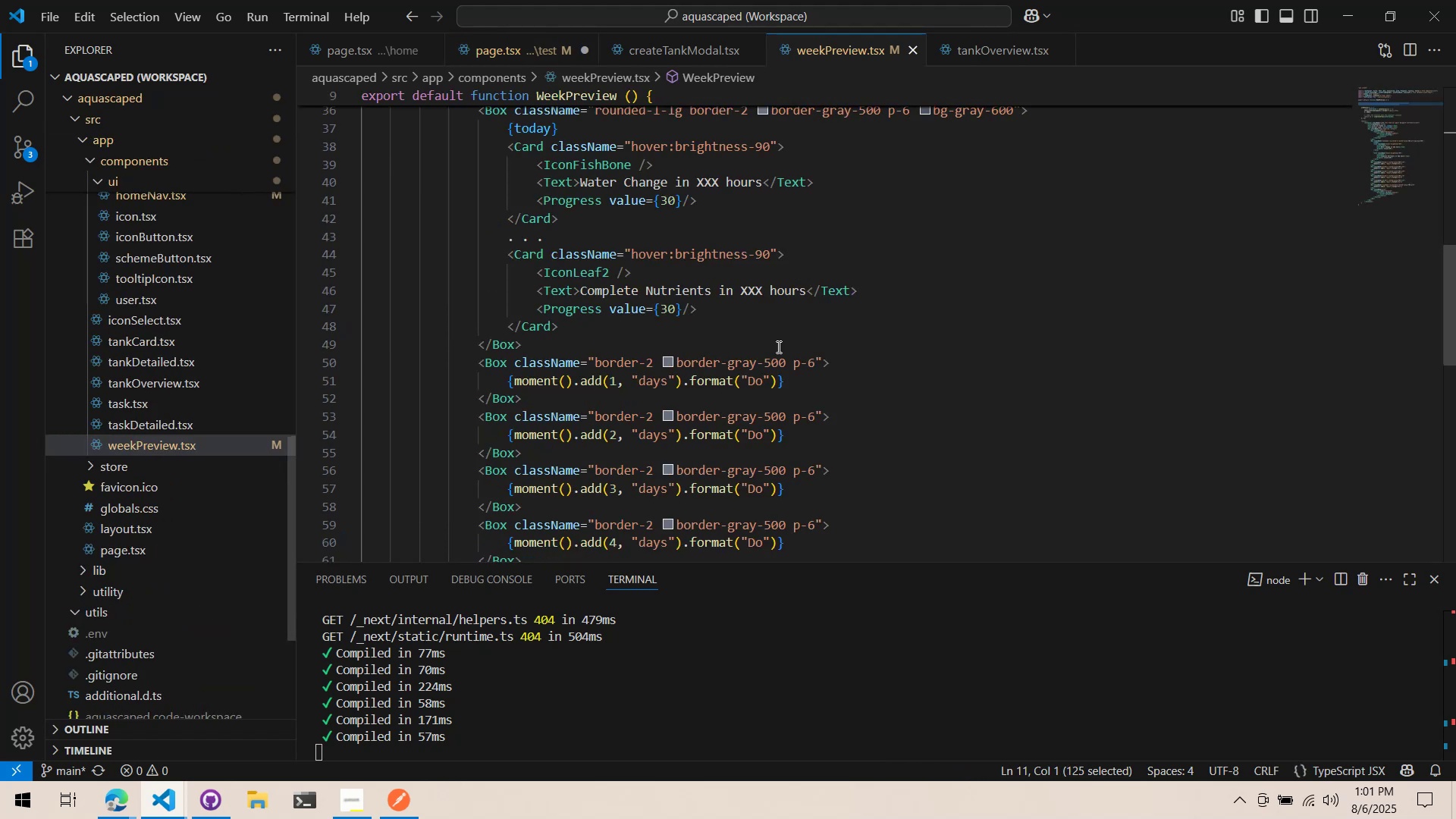 
scroll: coordinate [756, 337], scroll_direction: down, amount: 1.0
 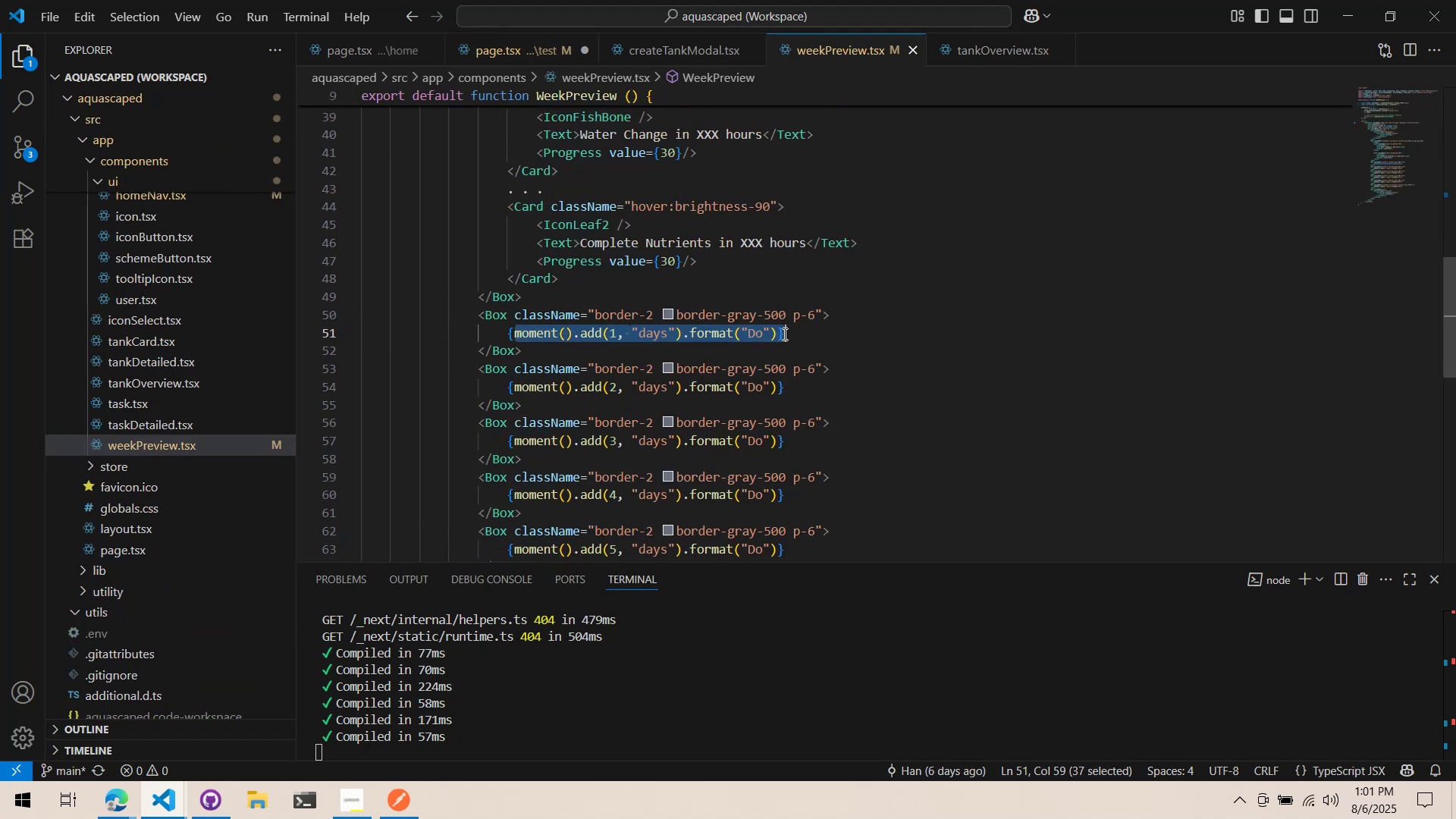 
key(Control+ControlLeft)
 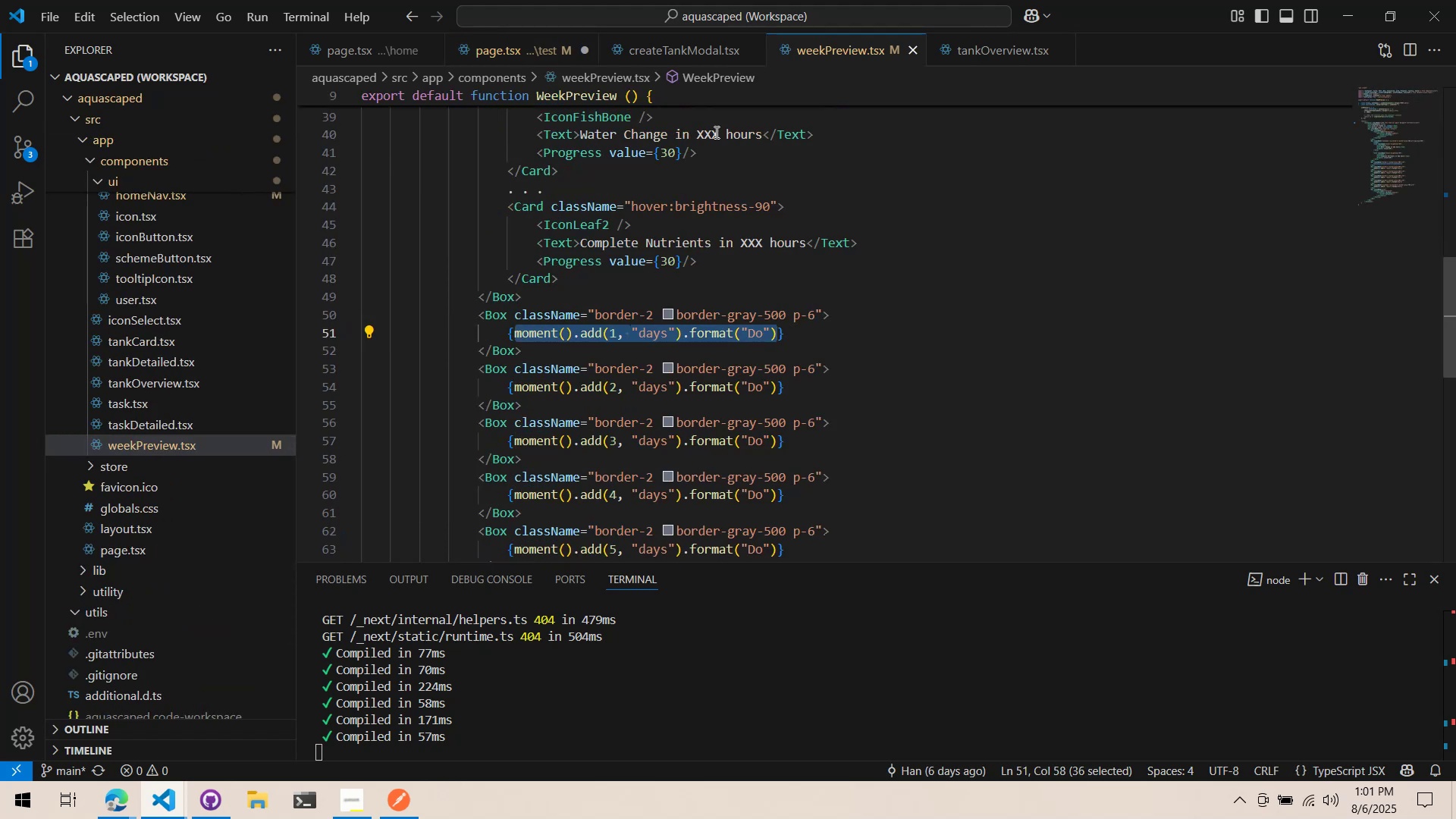 
key(Control+C)
 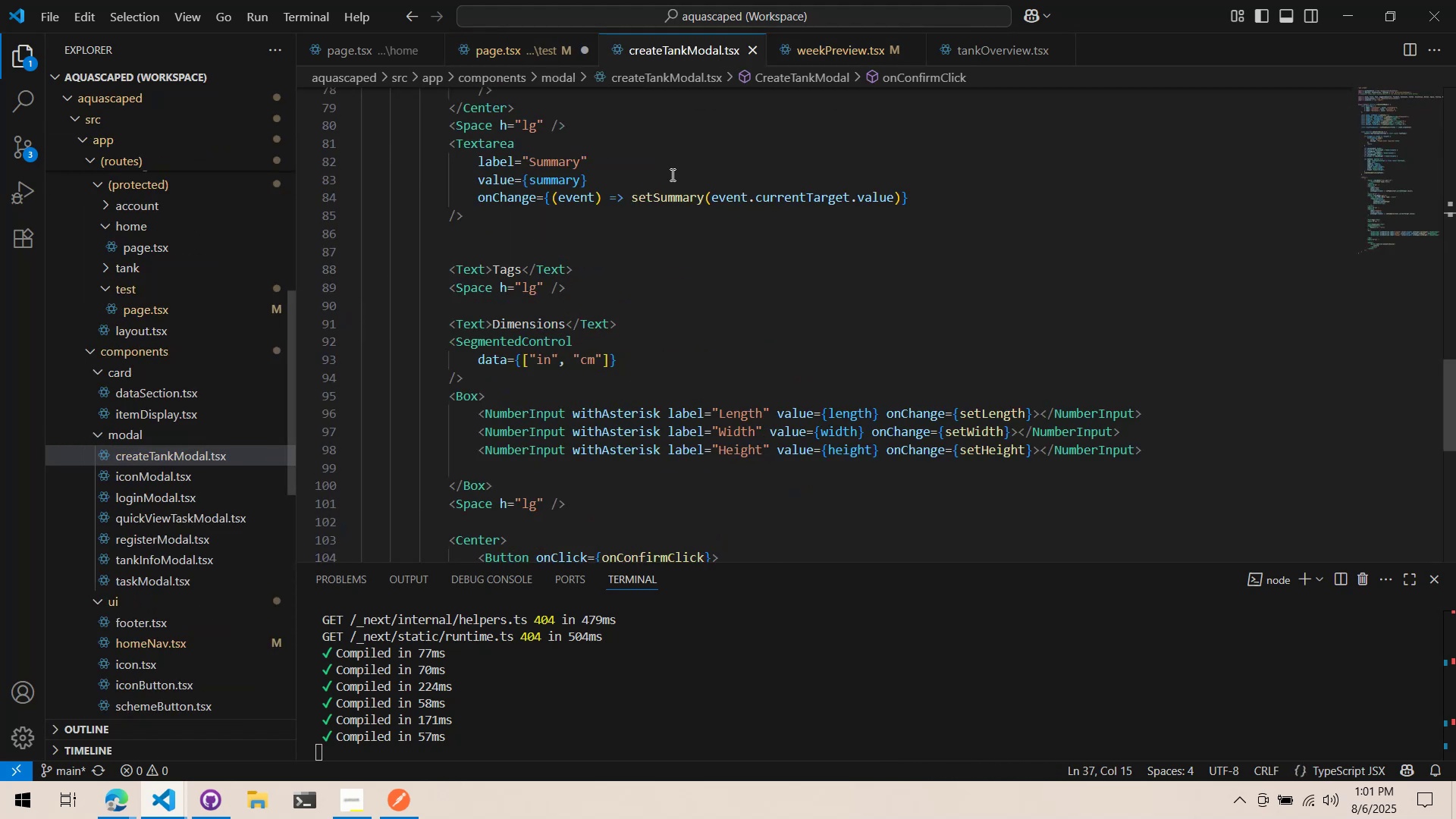 
scroll: coordinate [709, 375], scroll_direction: down, amount: 3.0
 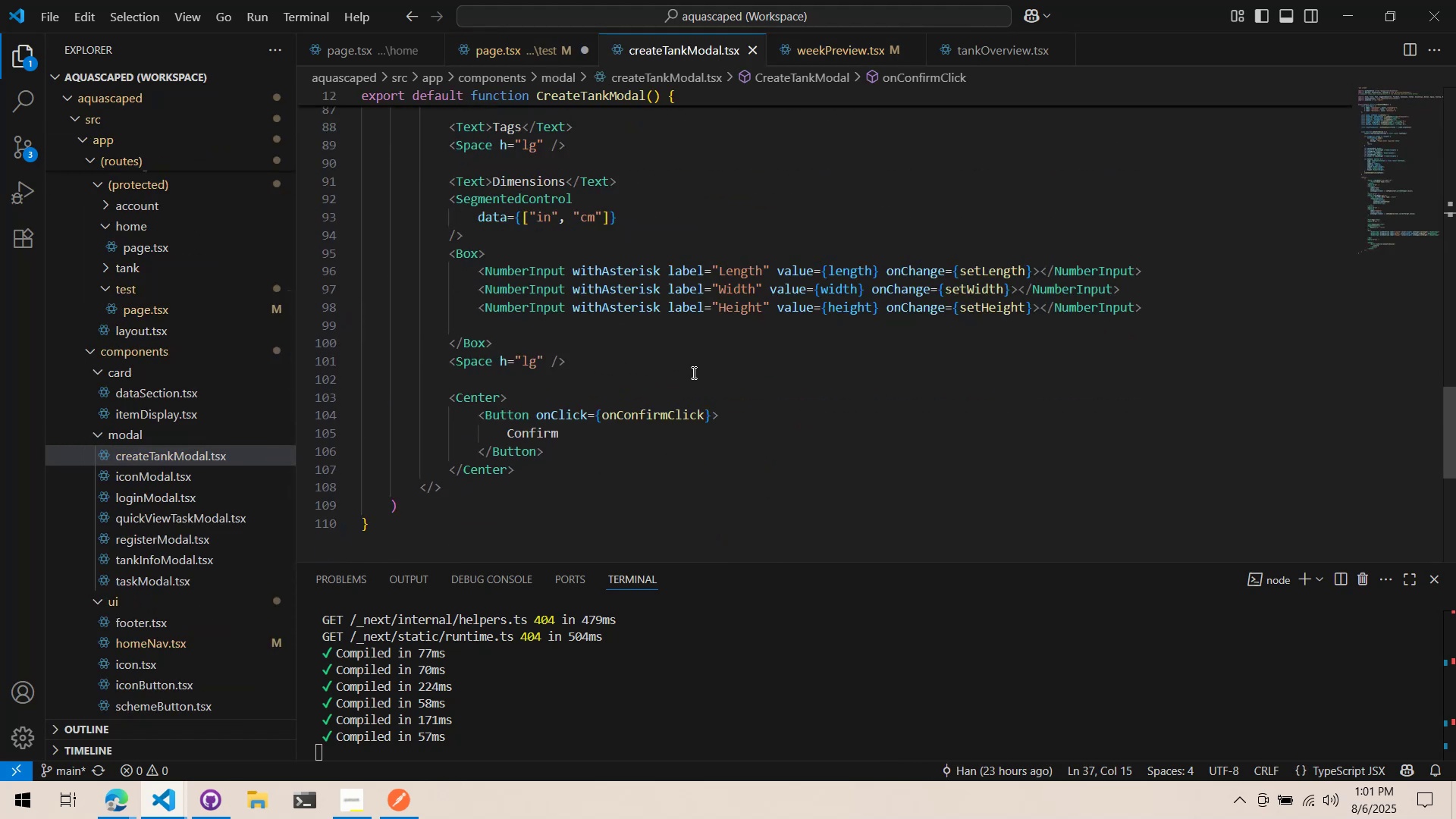 
scroll: coordinate [651, 371], scroll_direction: up, amount: 2.0
 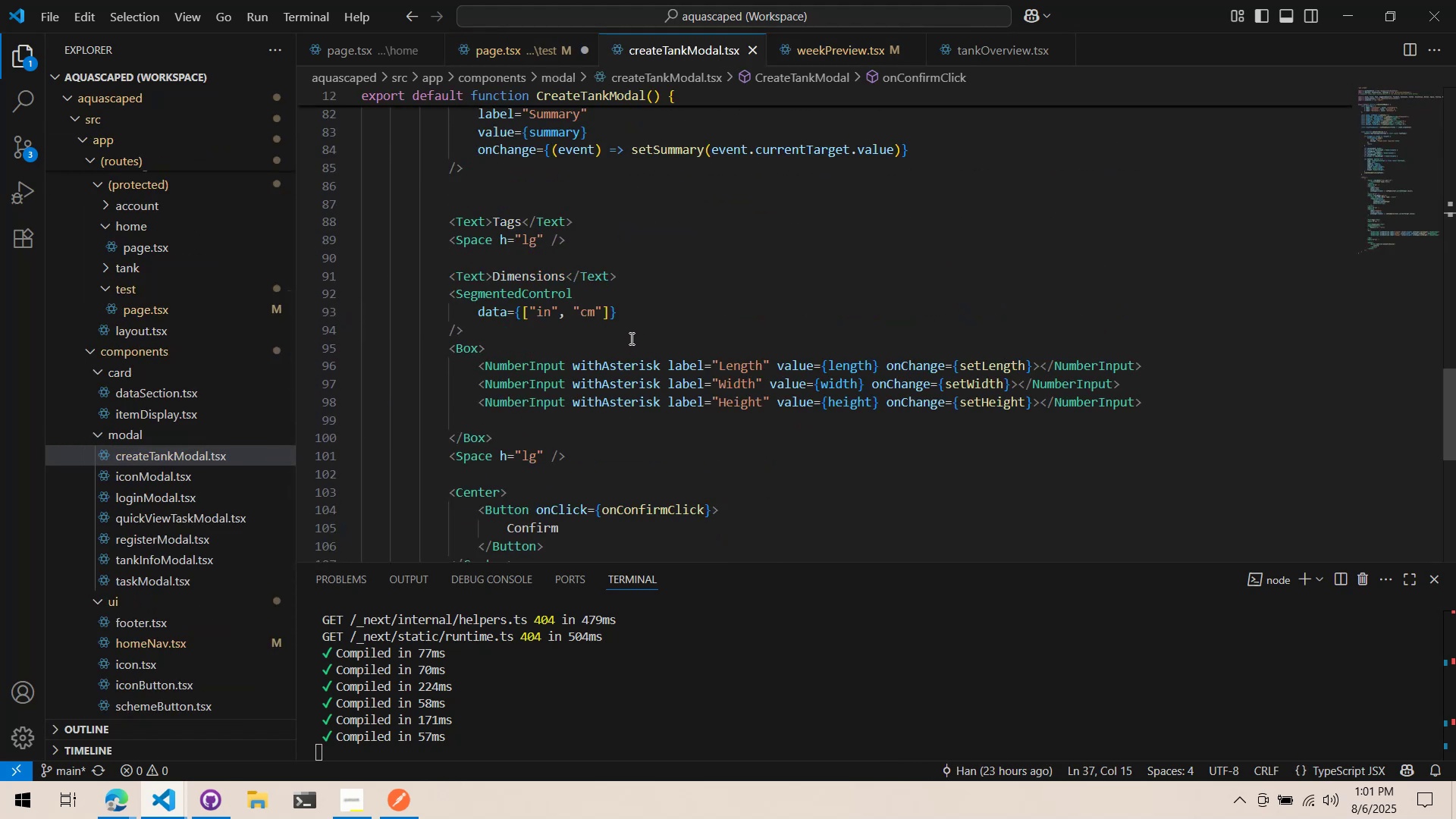 
scroll: coordinate [567, 400], scroll_direction: down, amount: 1.0
 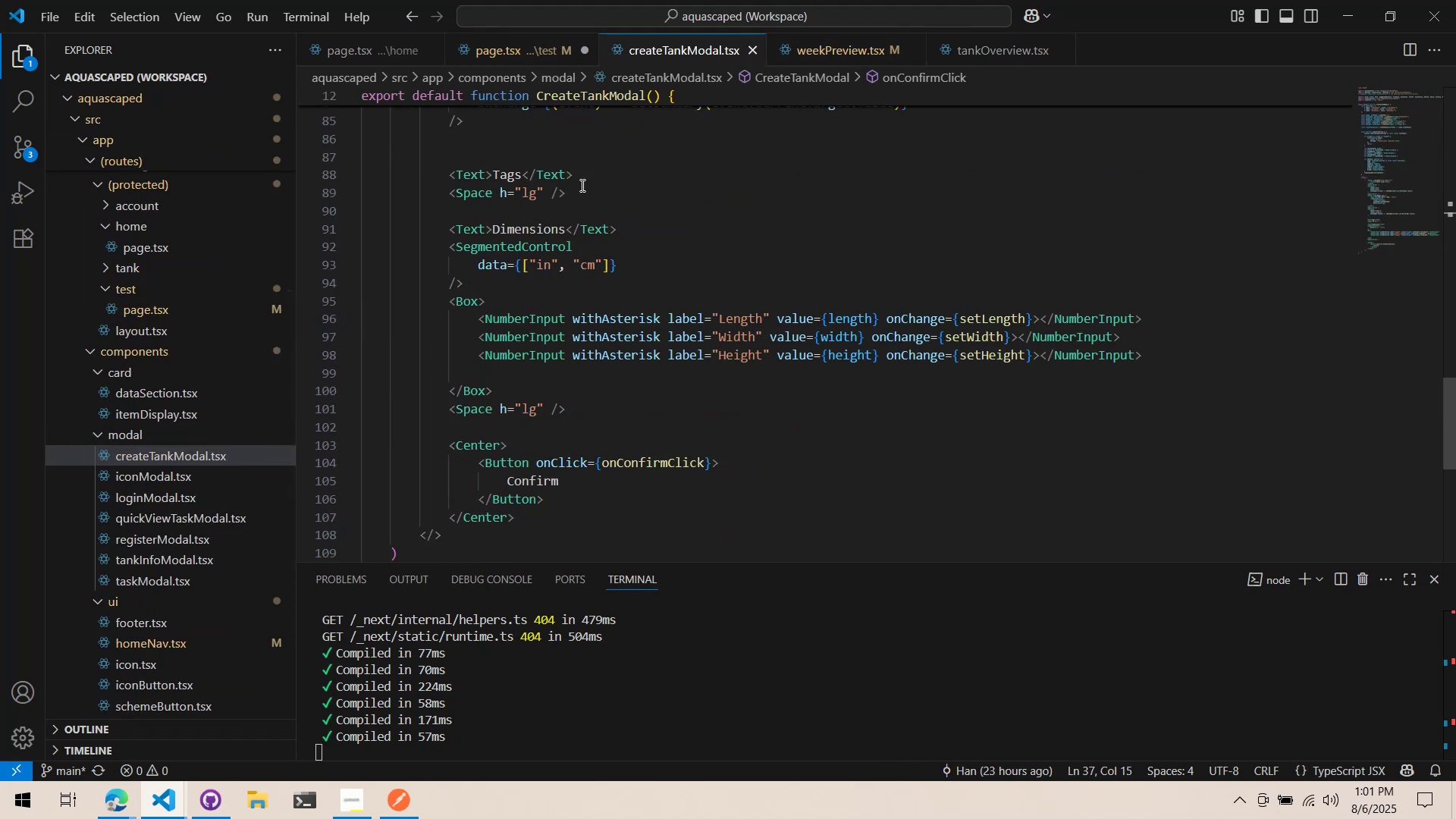 
scroll: coordinate [554, 289], scroll_direction: up, amount: 3.0
 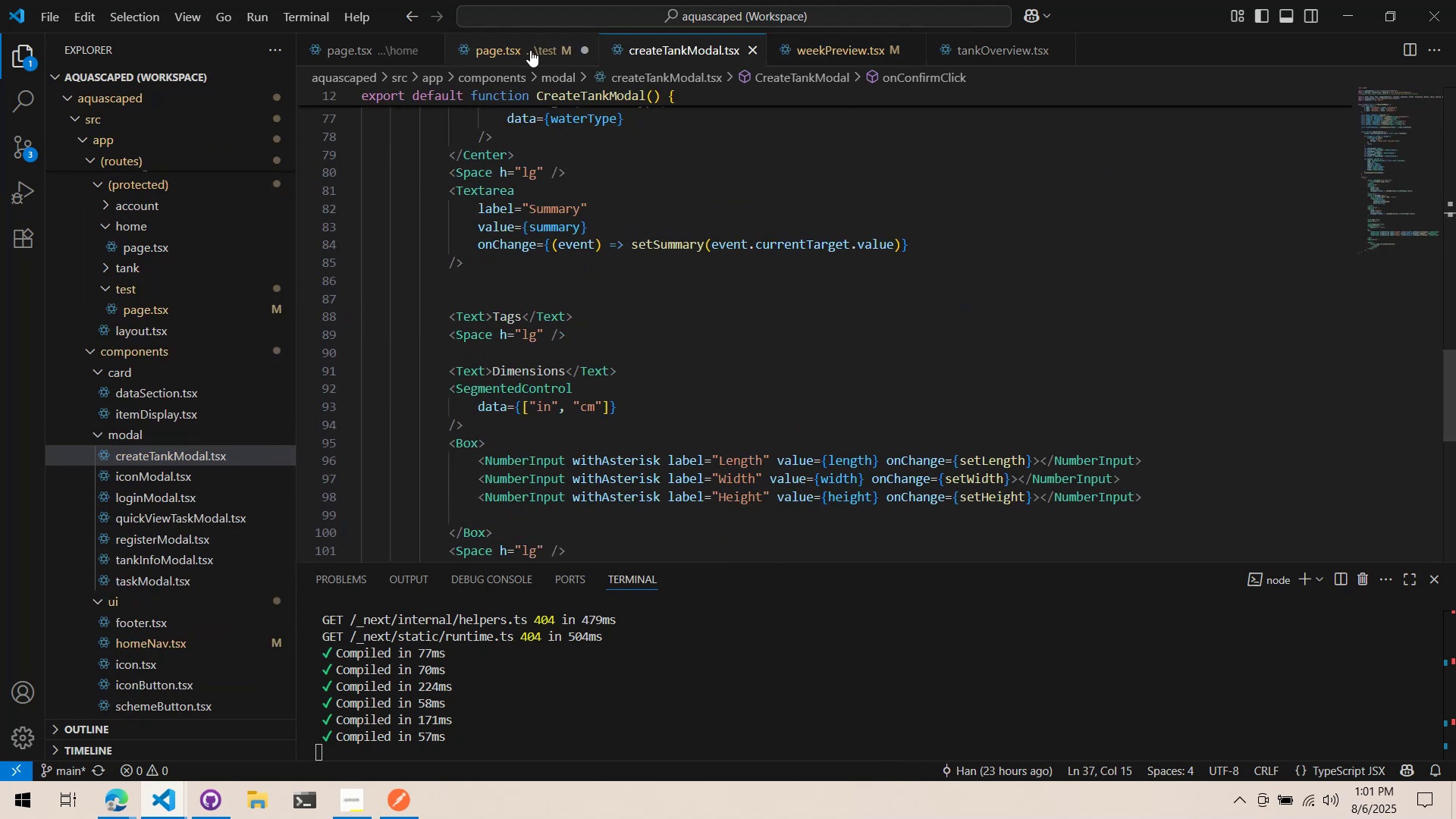 
left_click([529, 50])
 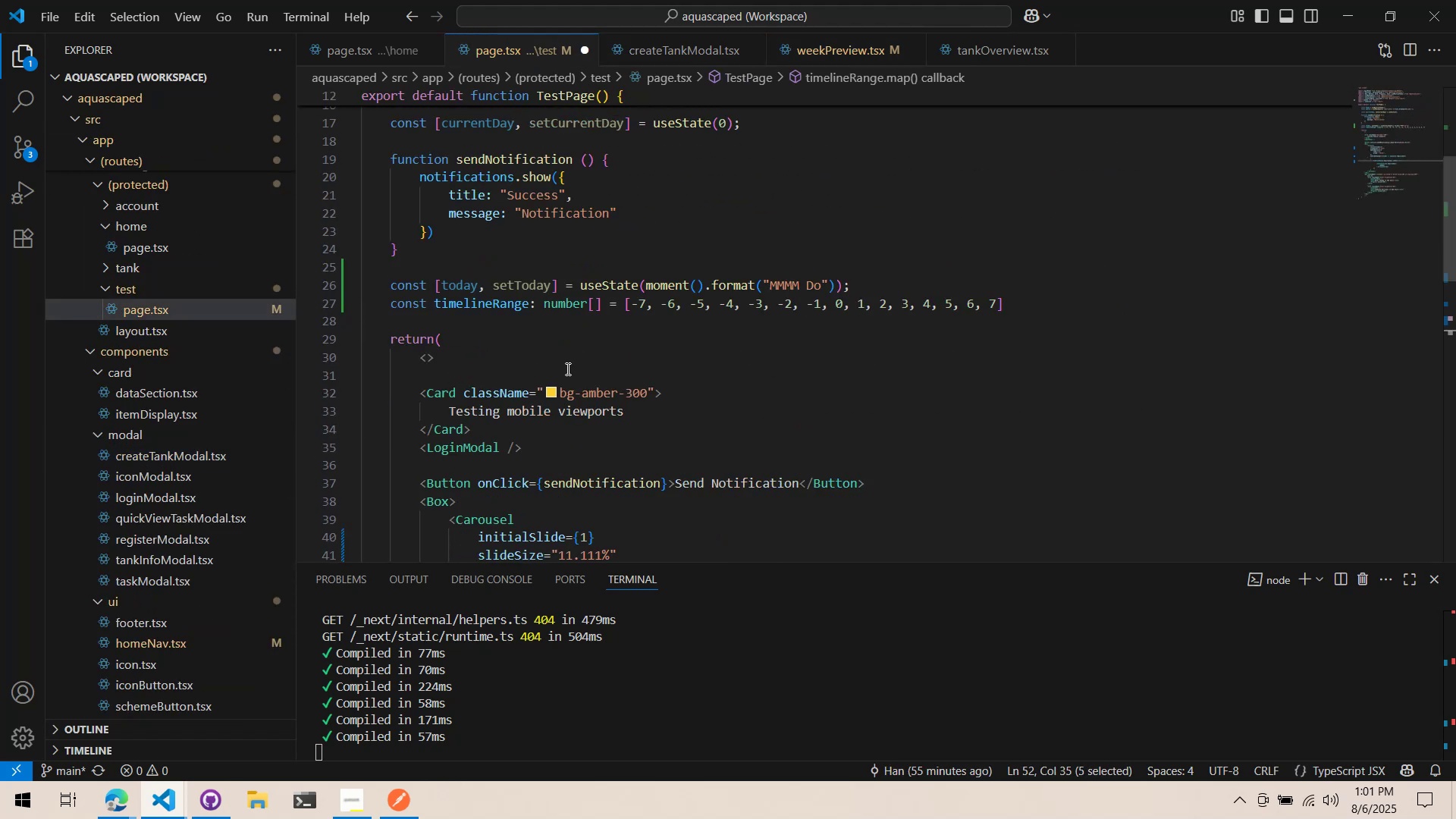 
scroll: coordinate [564, 363], scroll_direction: down, amount: 9.0
 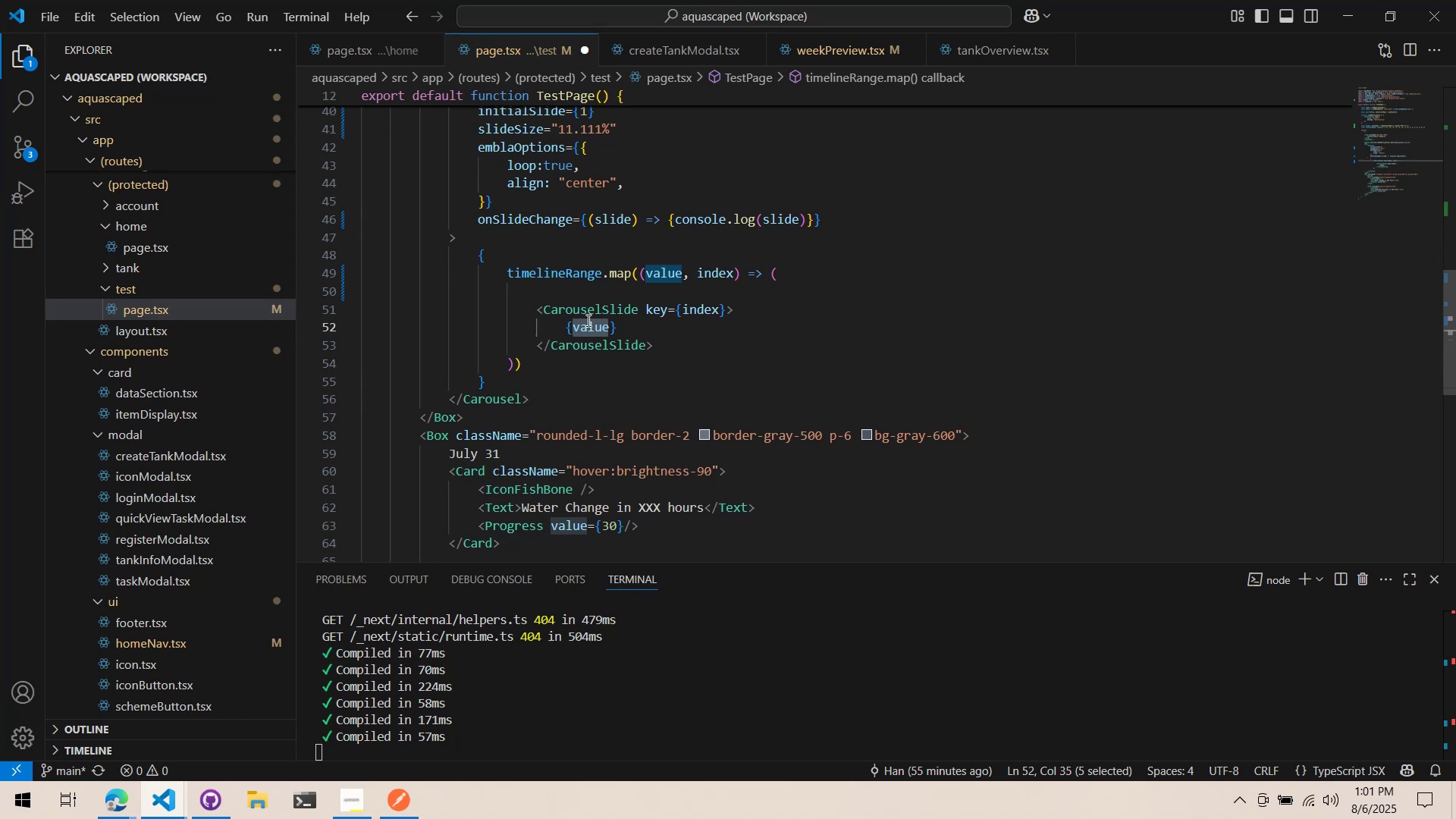 
double_click([587, 320])
 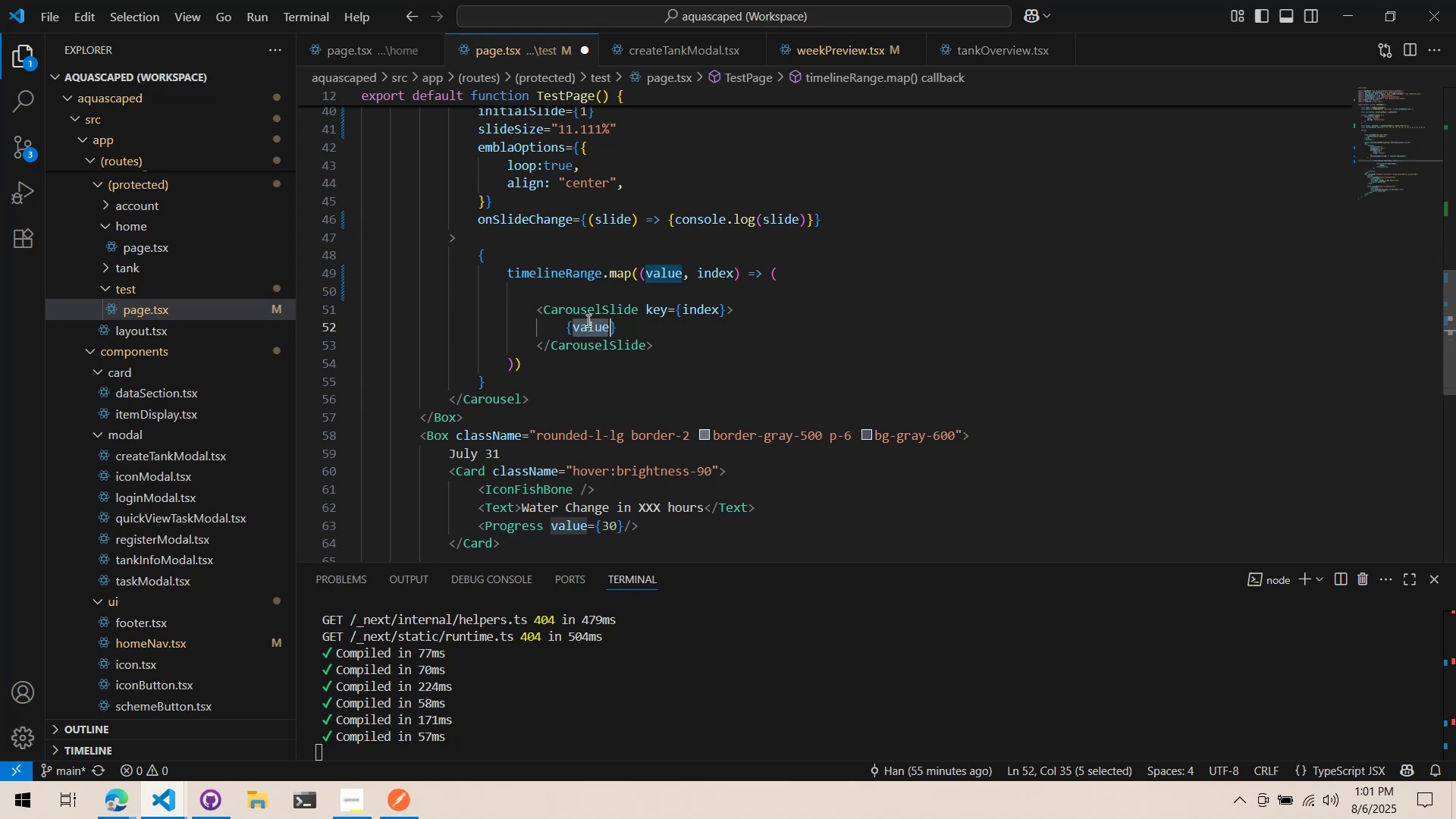 
key(Control+ControlLeft)
 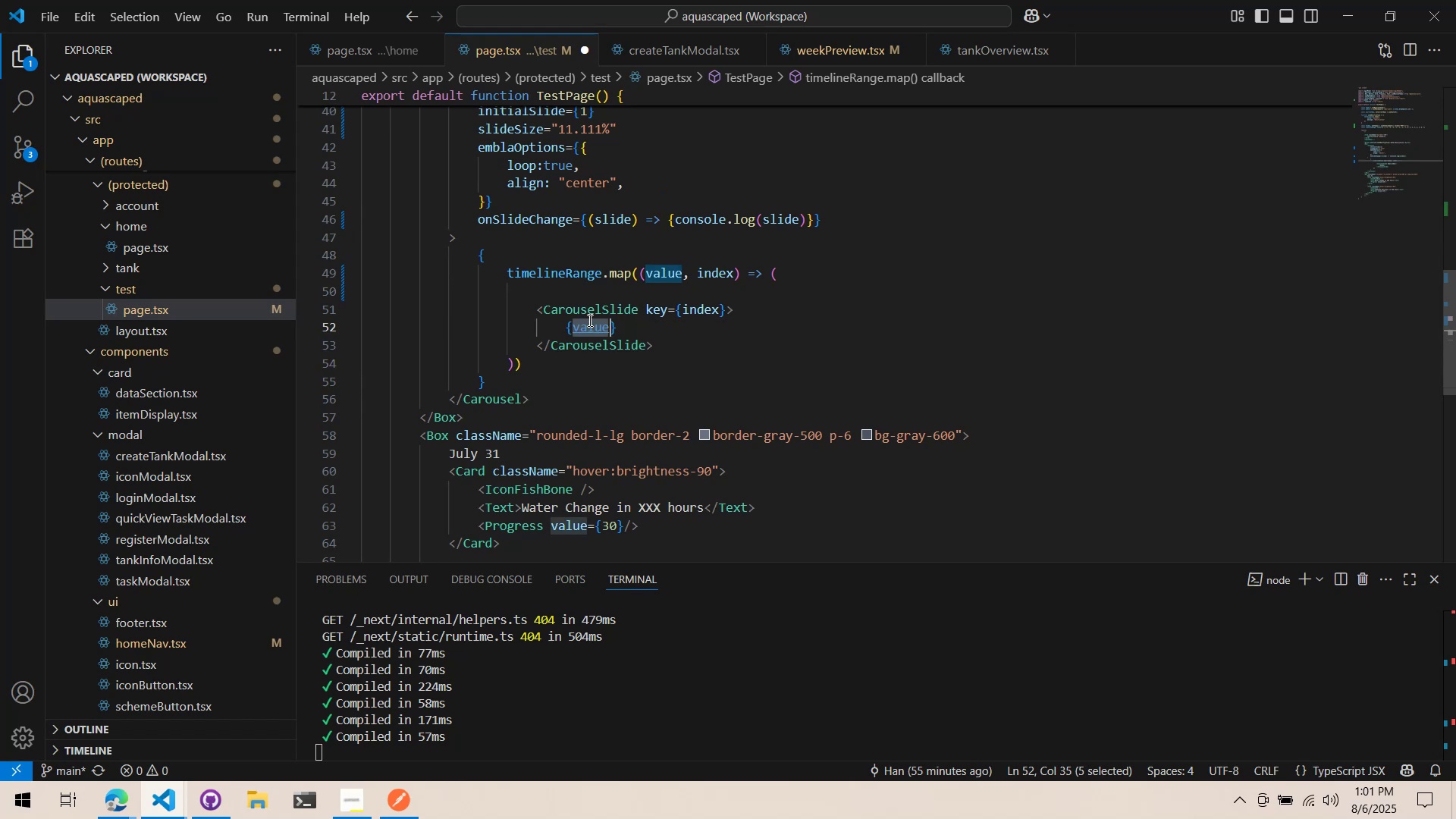 
key(Control+V)
 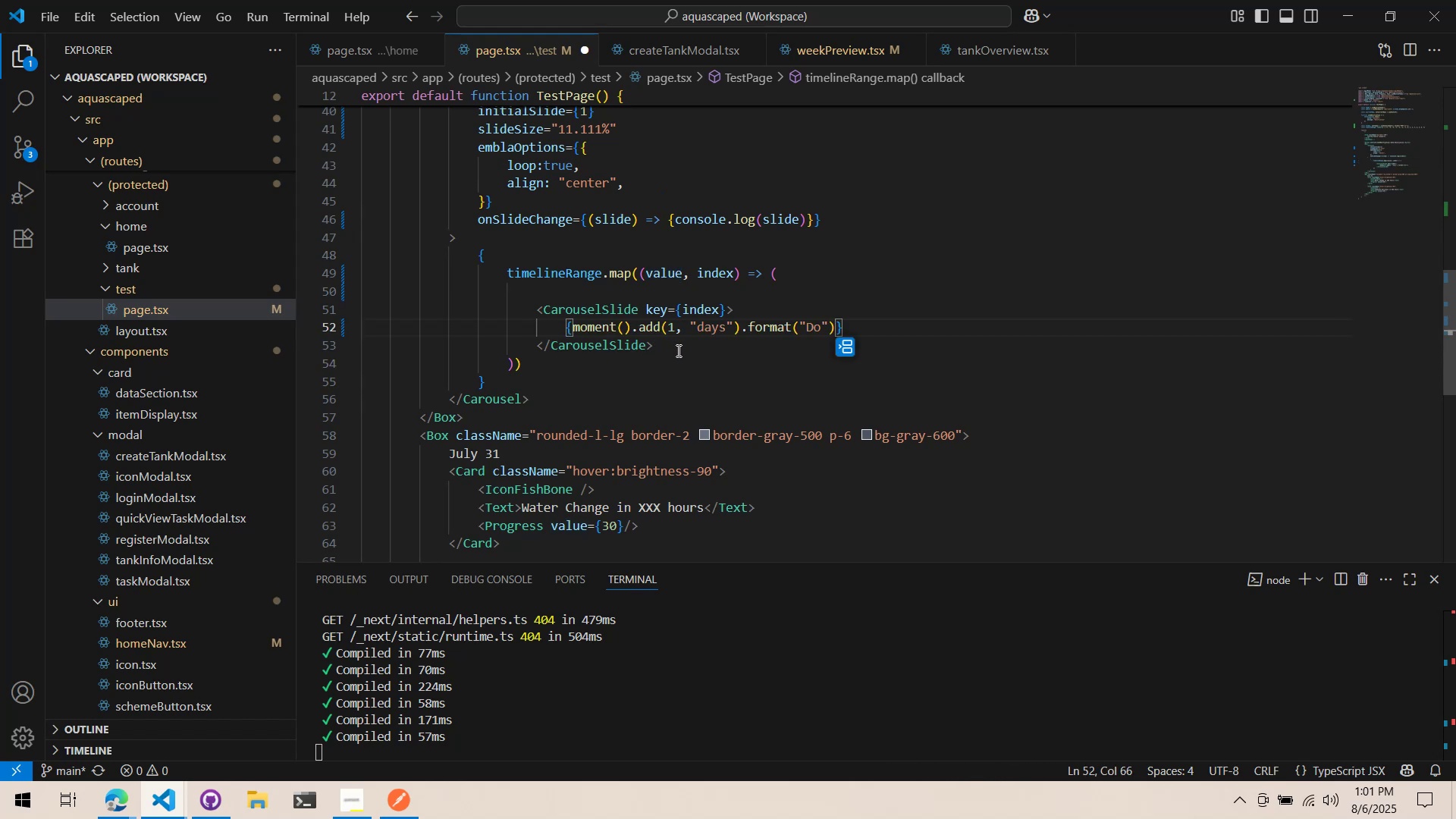 
left_click([677, 350])
 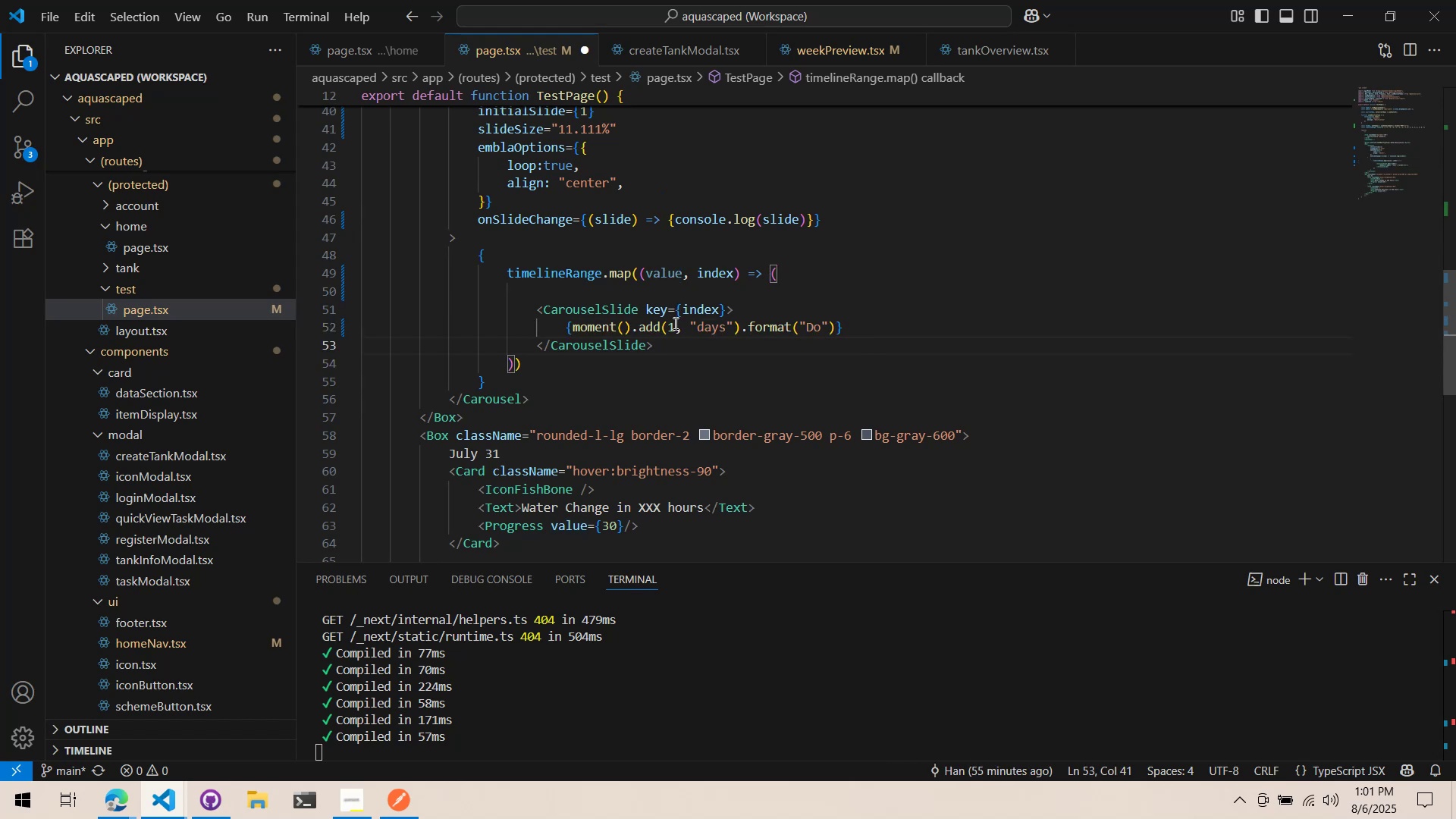 
left_click([673, 325])
 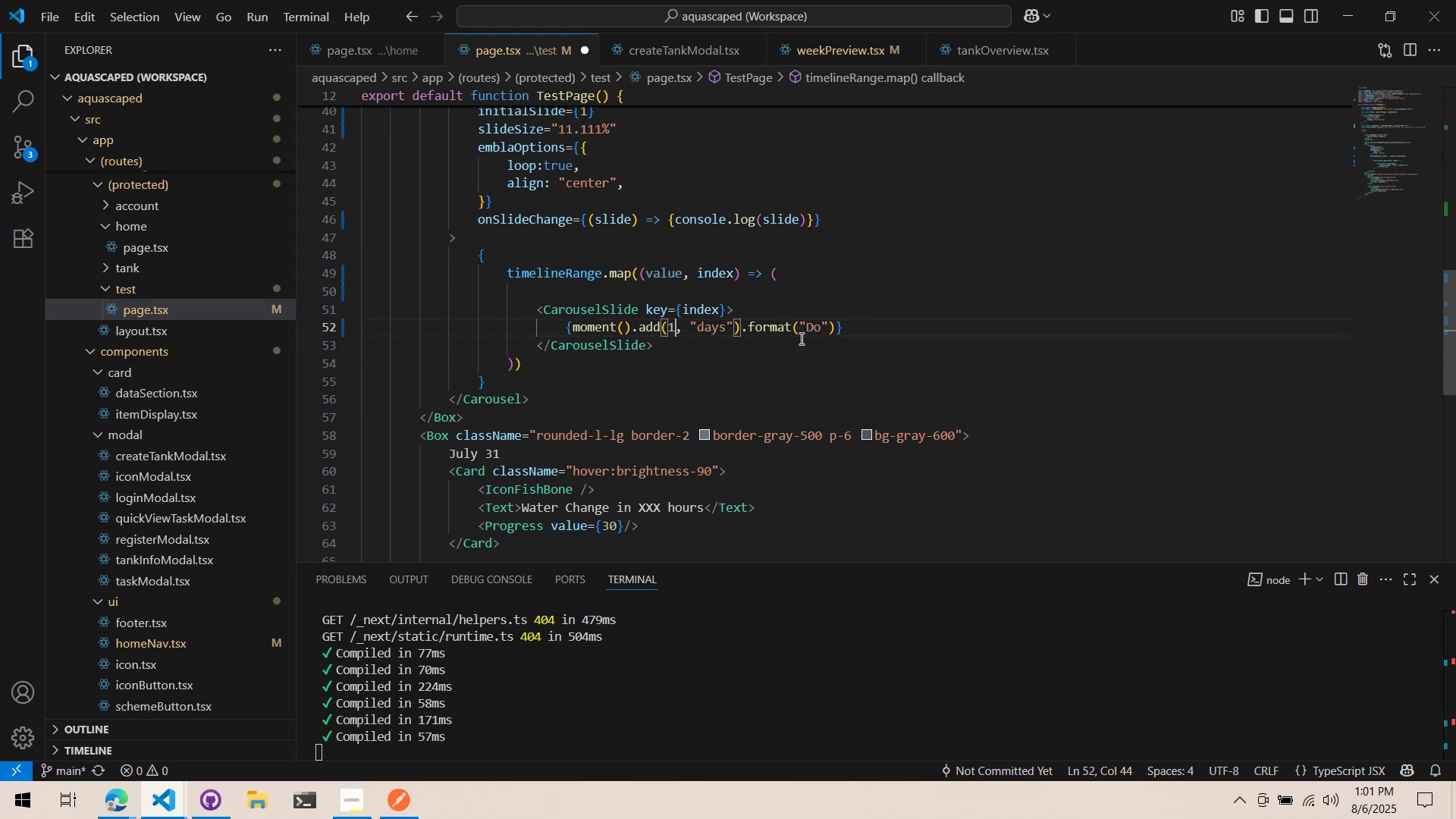 
key(Backspace)
type(value)
 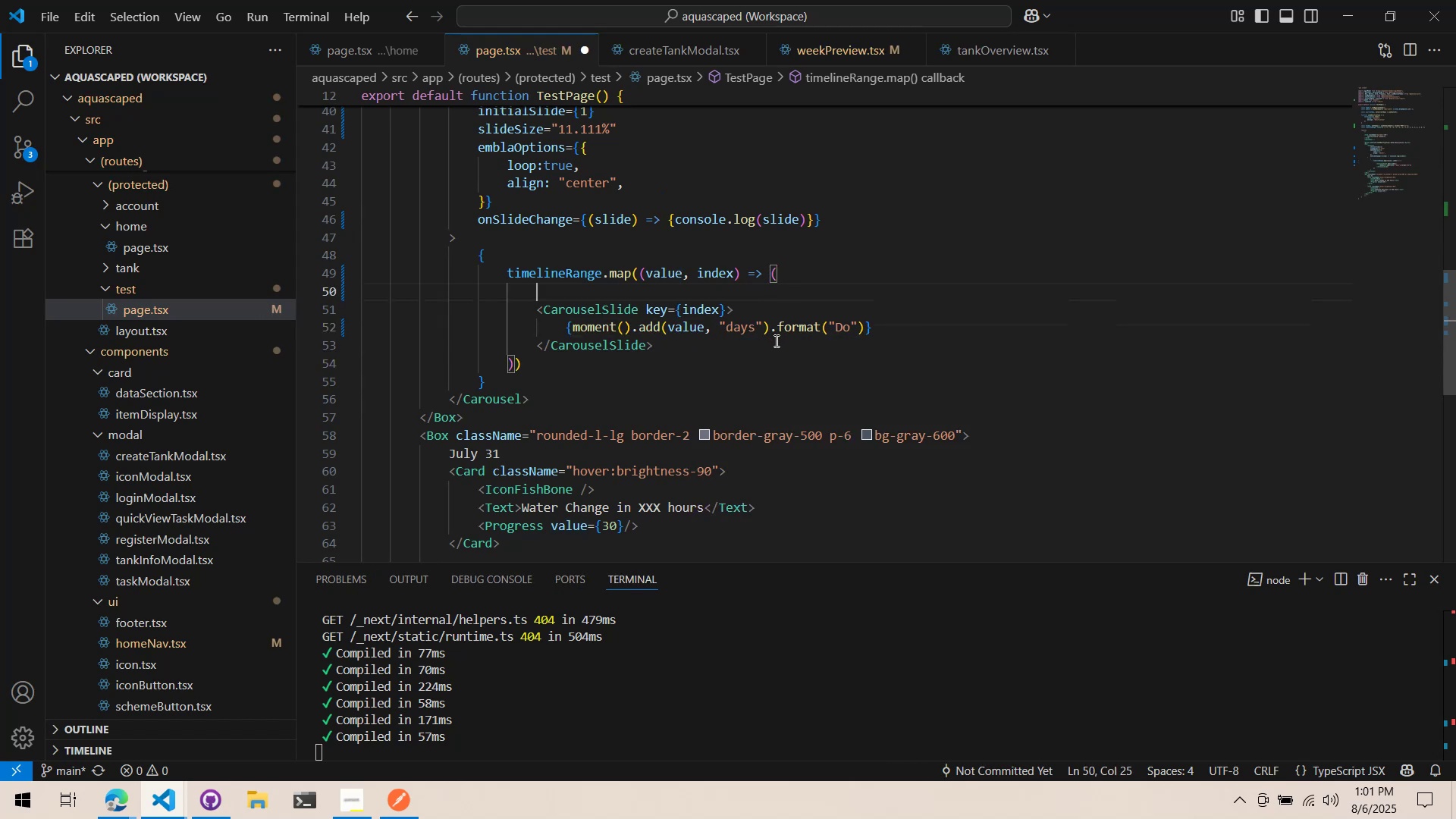 
key(Control+ControlLeft)
 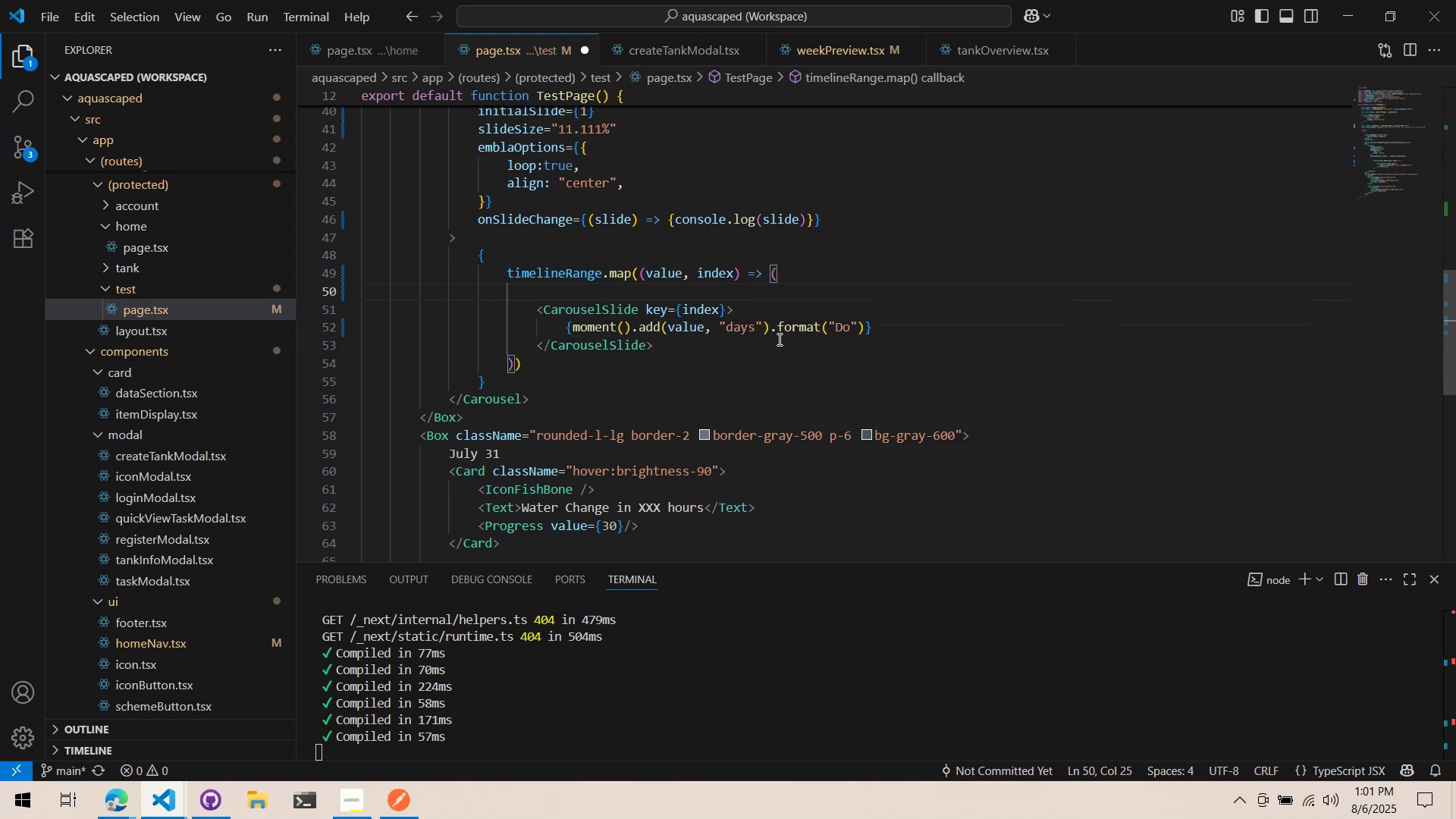 
key(Control+S)
 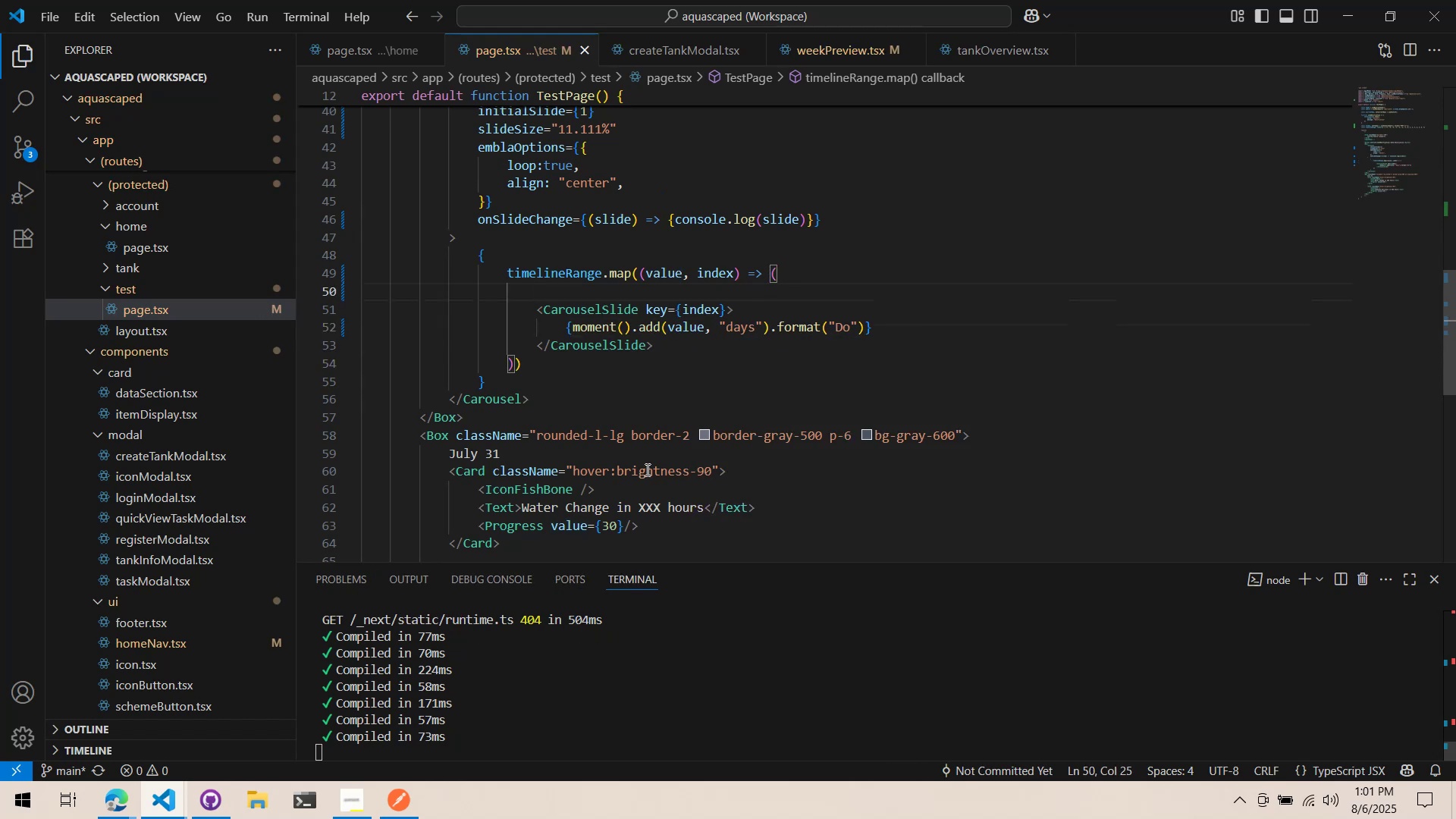 
key(Alt+AltLeft)
 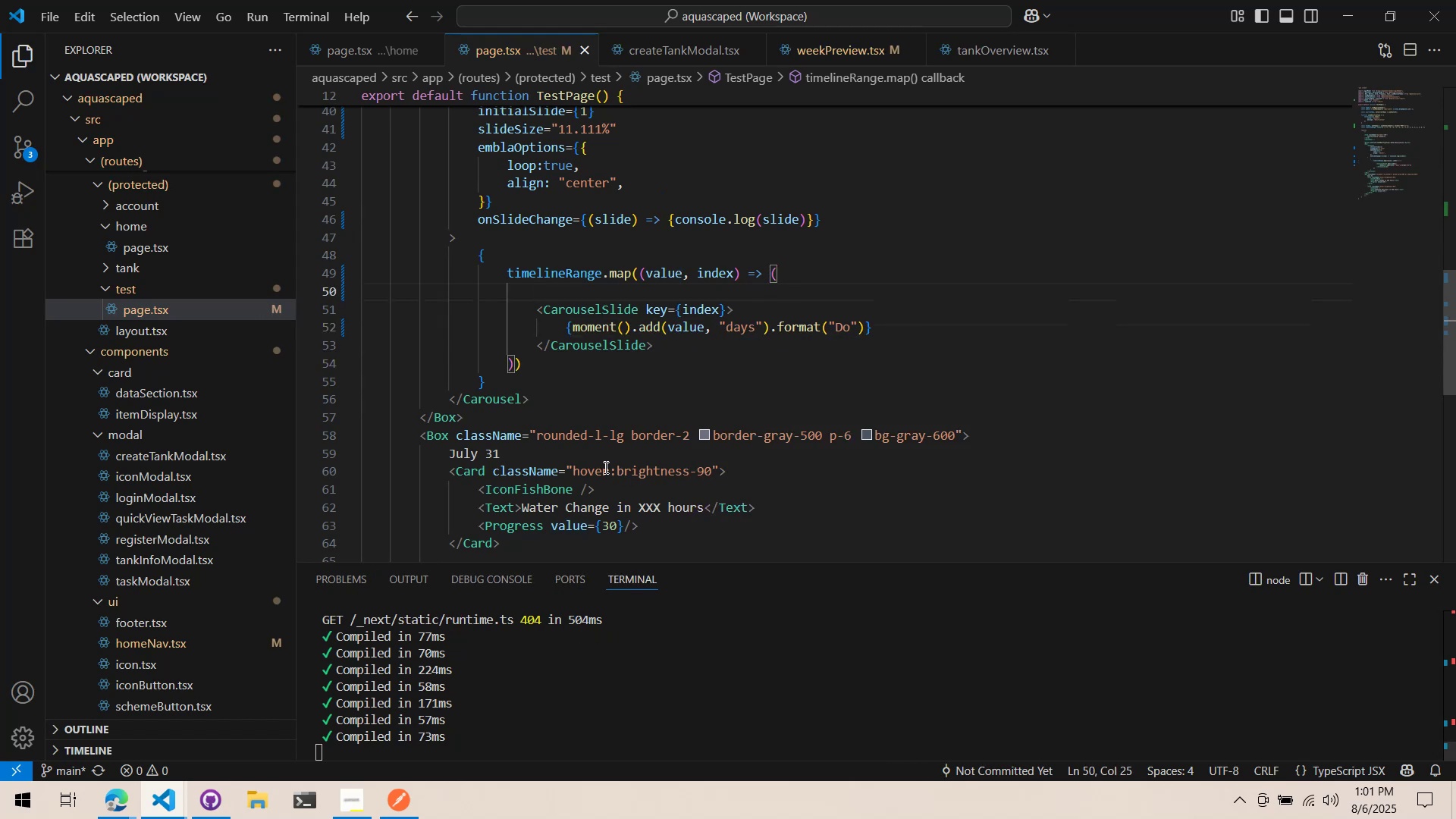 
key(Alt+Tab)
 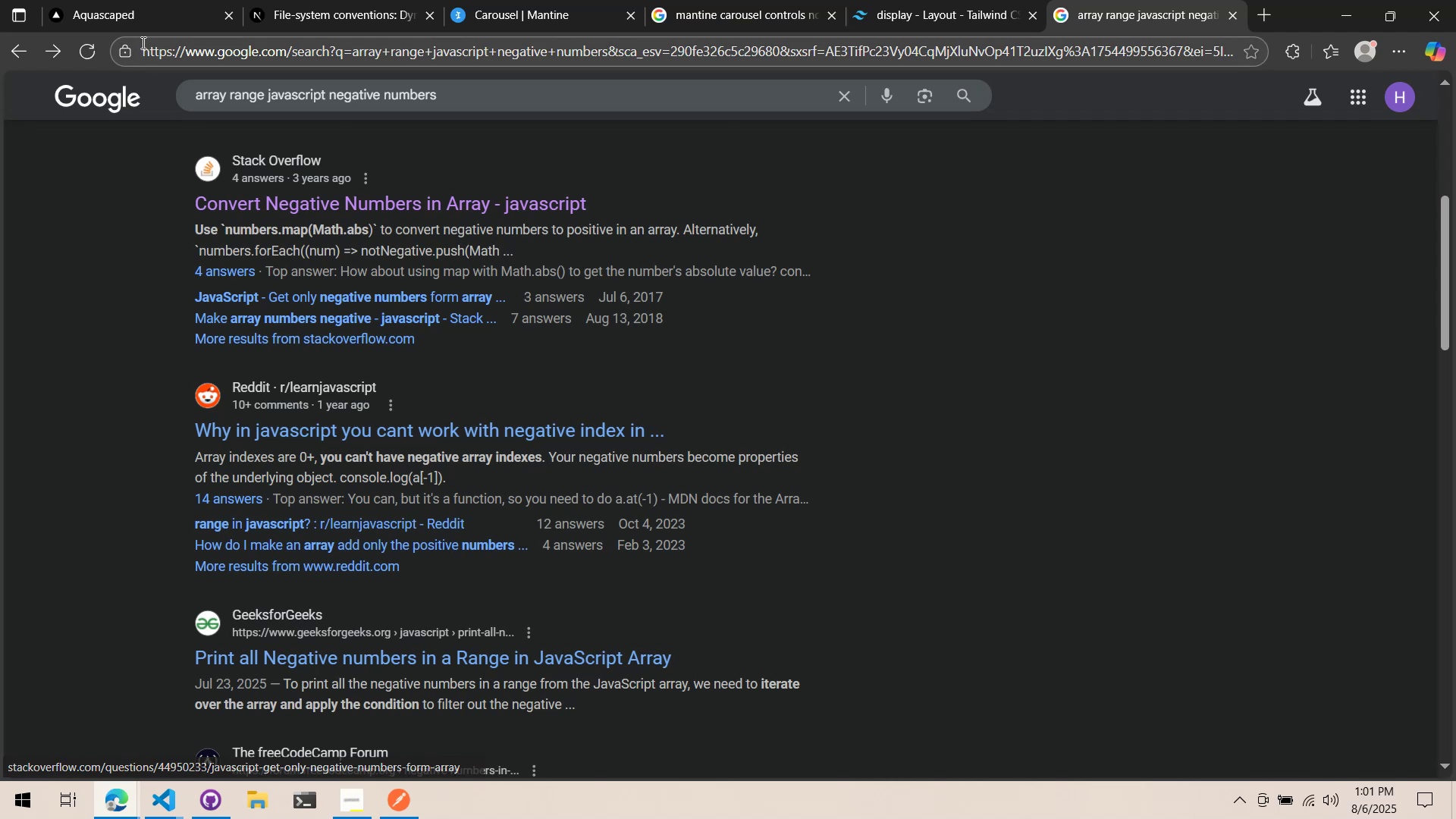 
left_click([133, 27])
 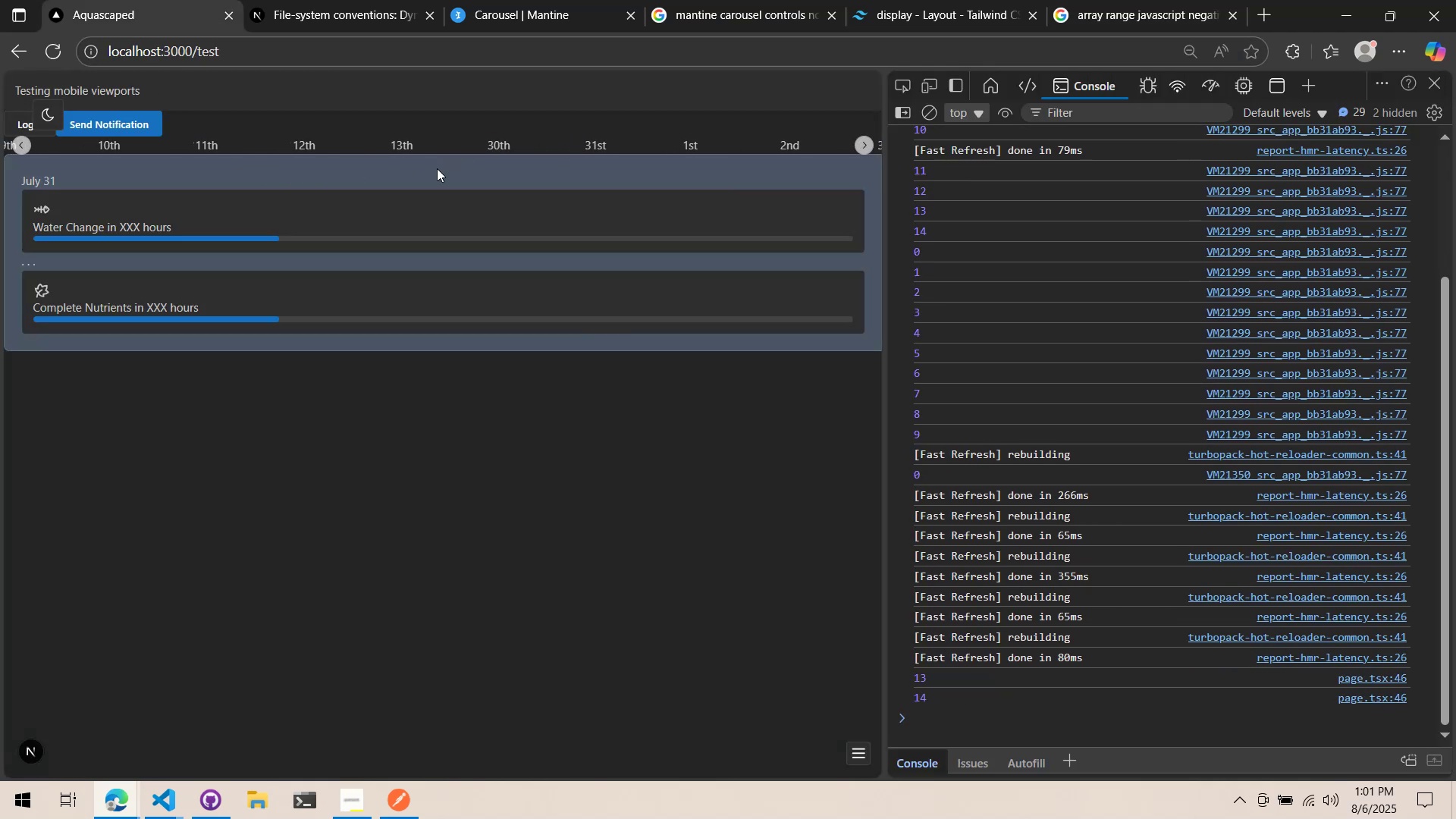 
left_click([728, 136])
 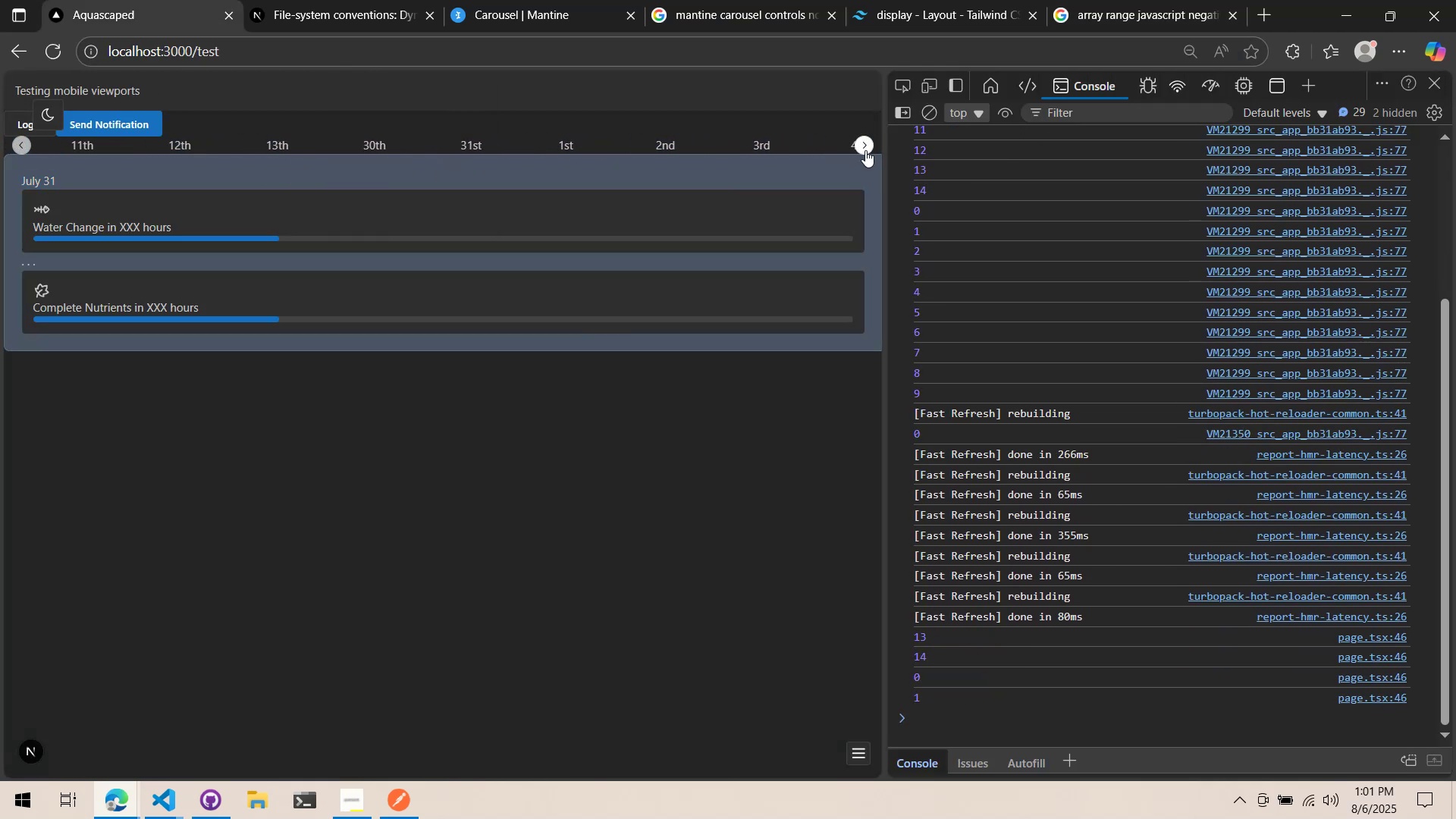 
triple_click([865, 150])
 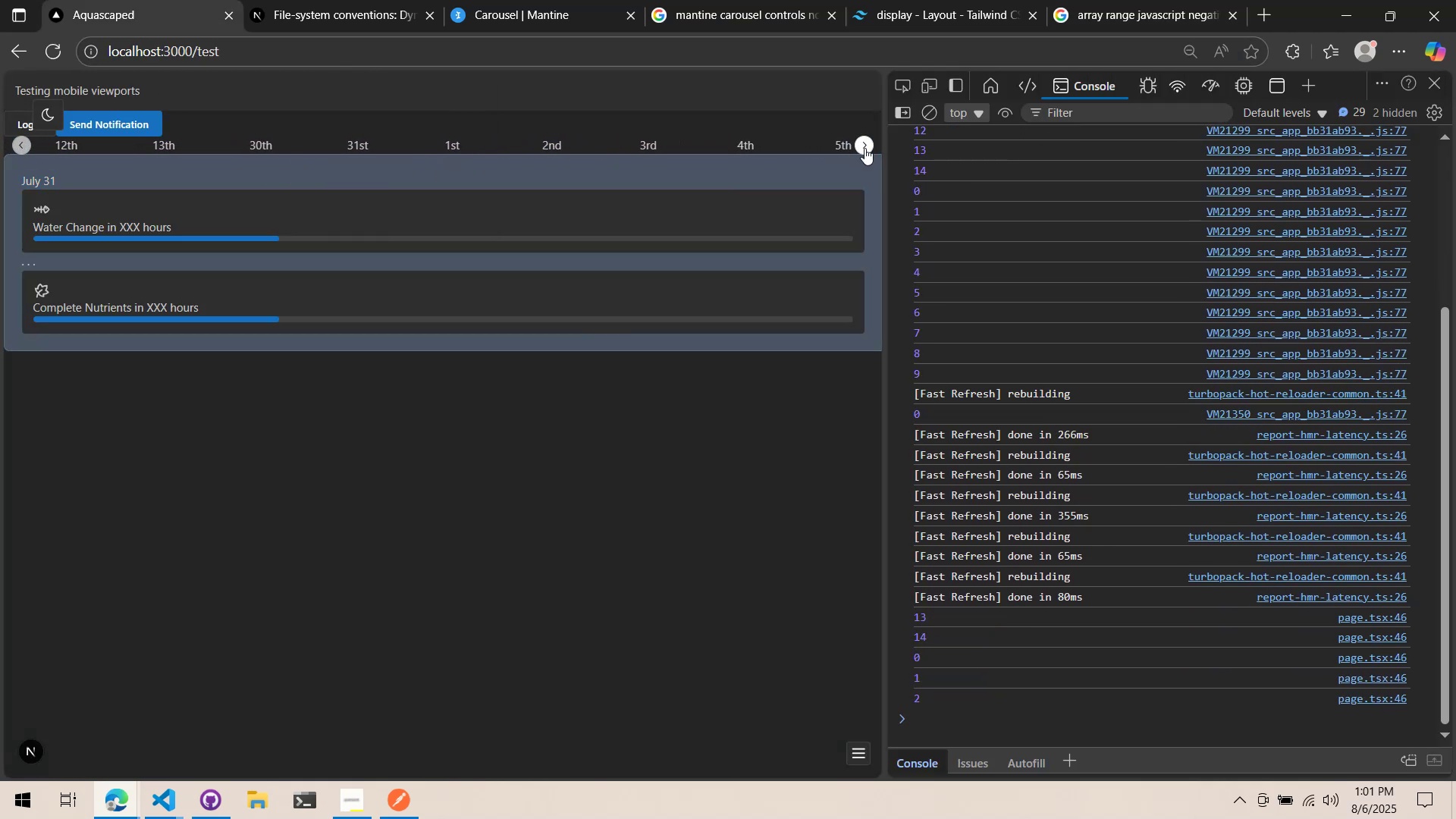 
triple_click([864, 148])
 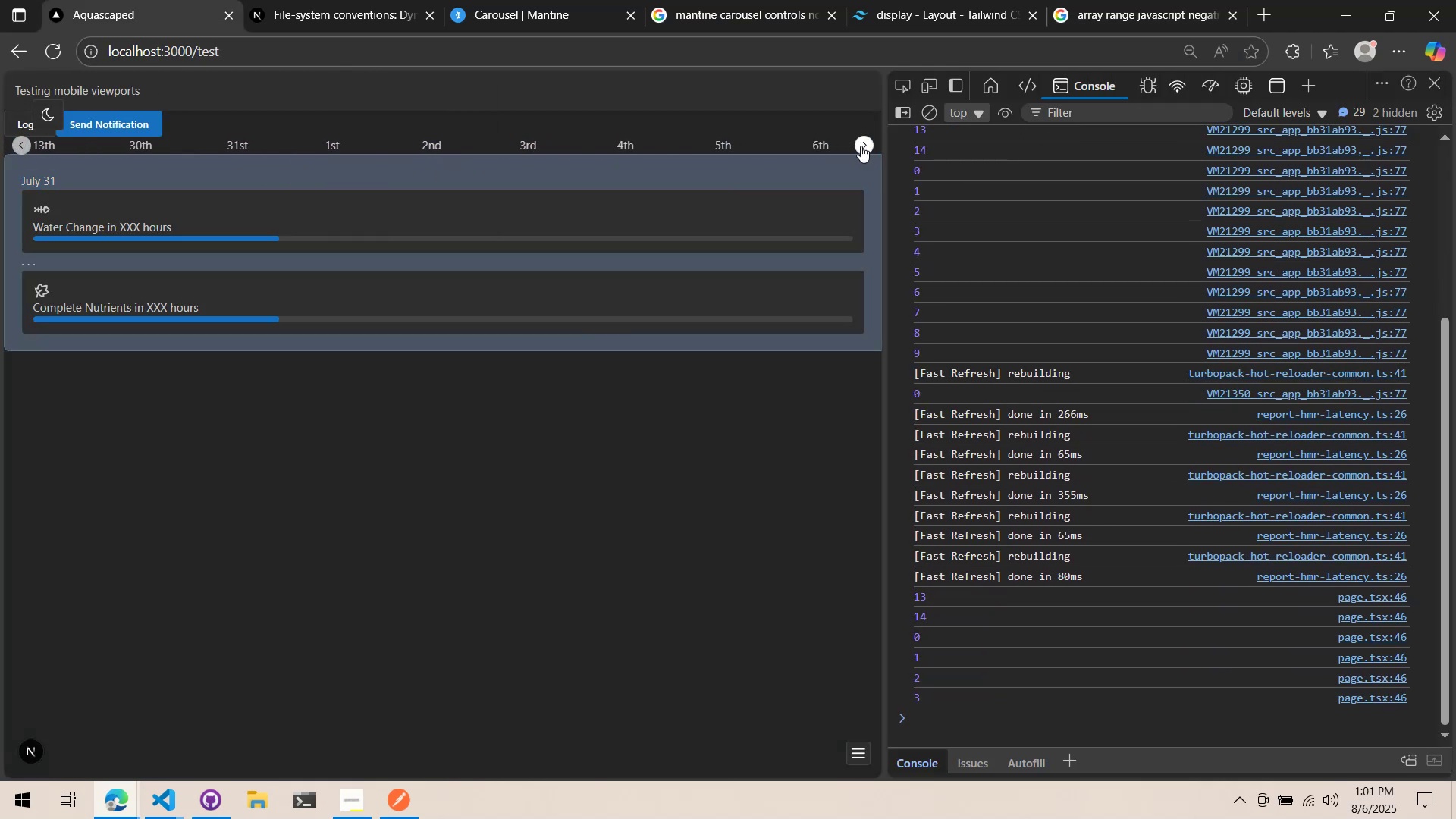 
triple_click([861, 146])
 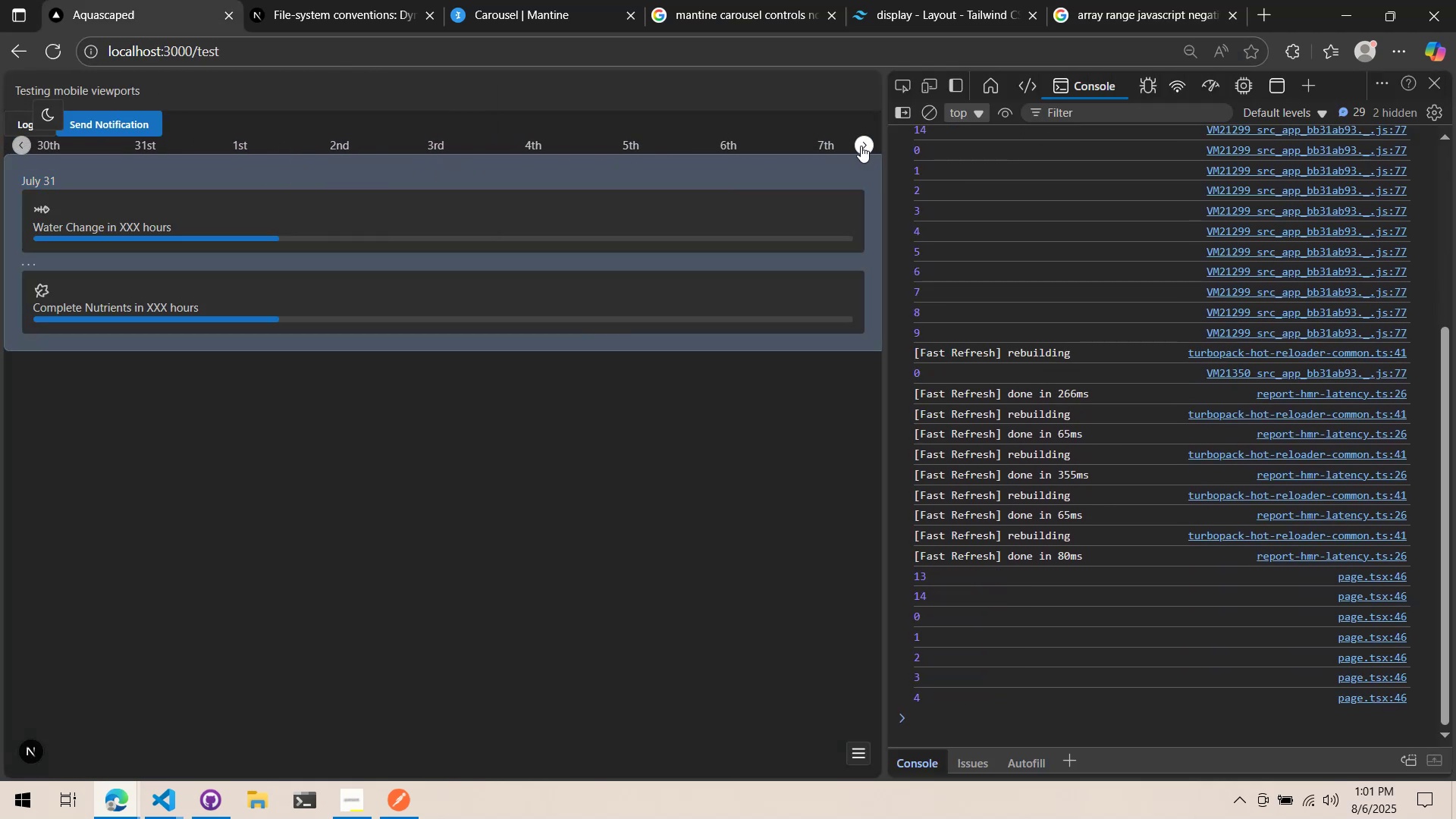 
triple_click([861, 146])
 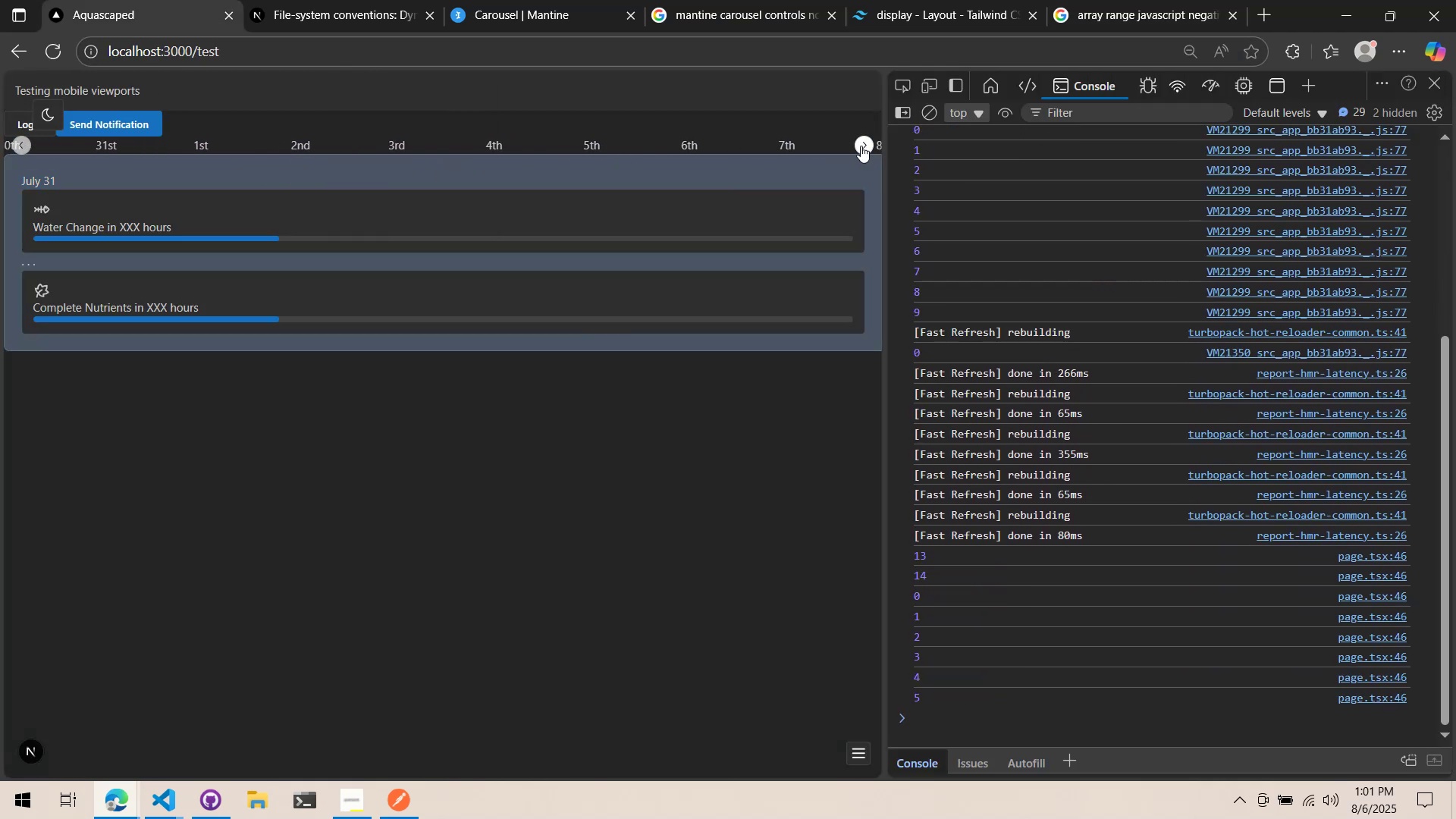 
triple_click([861, 146])
 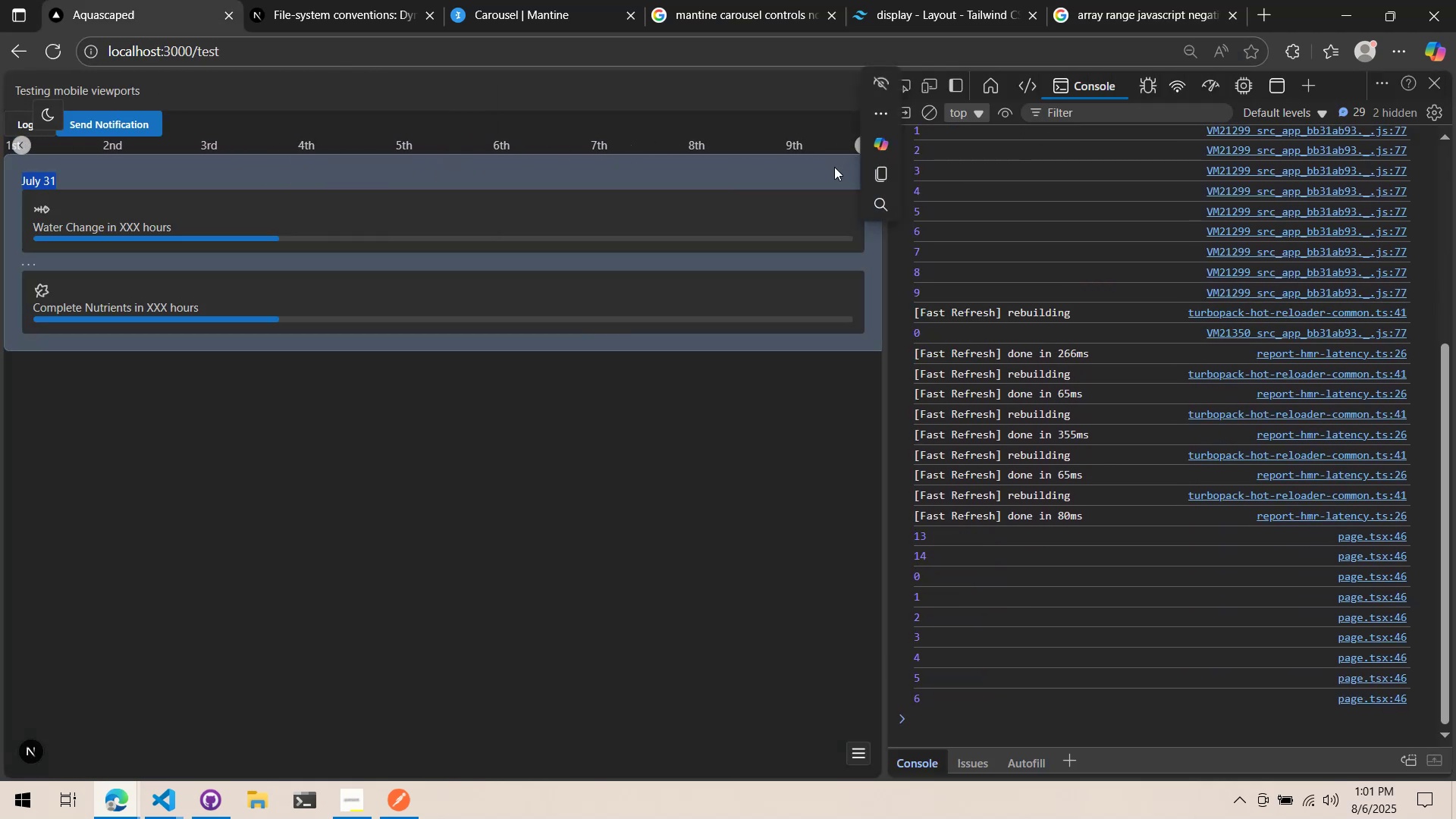 
left_click([841, 143])
 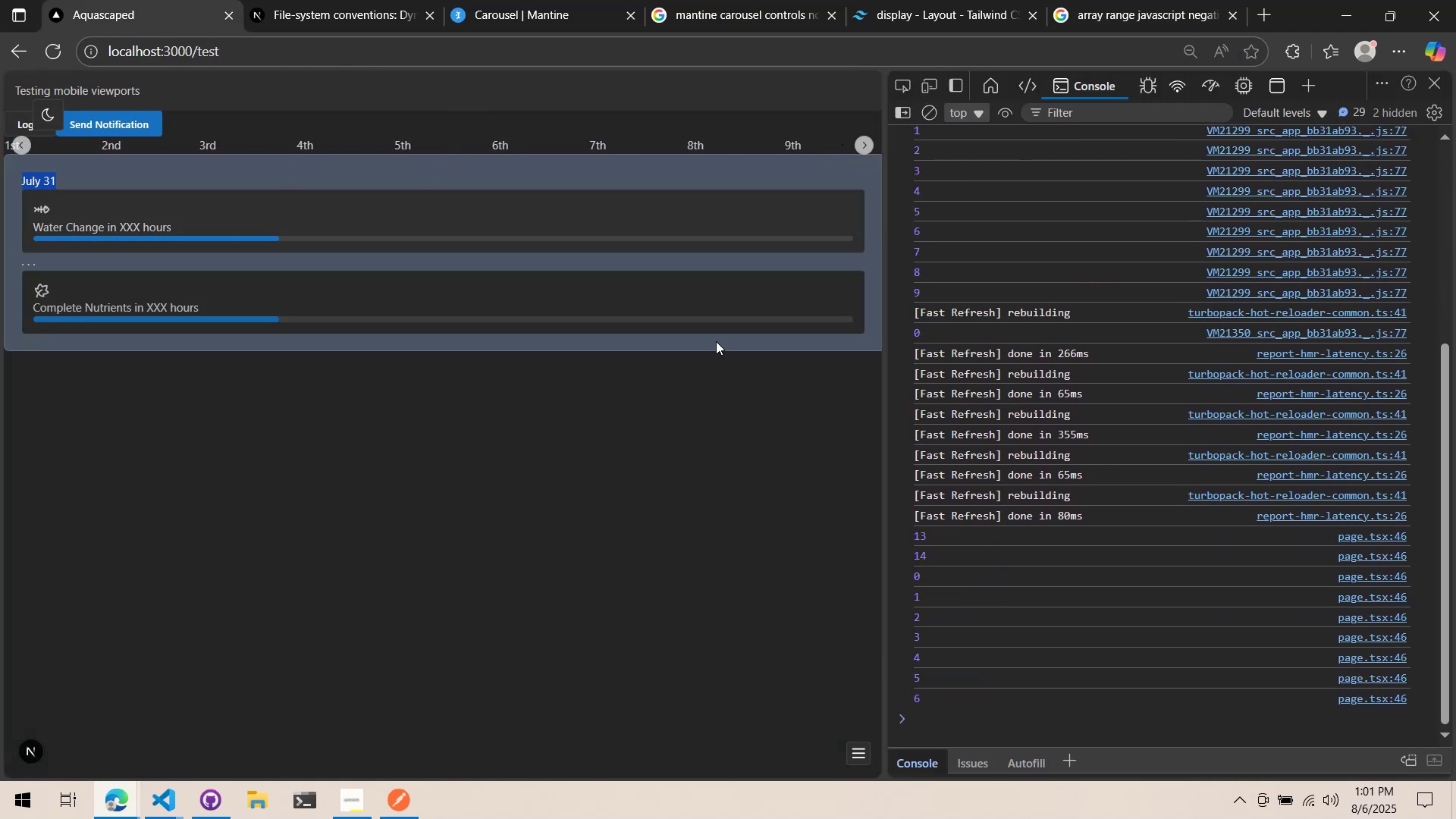 
left_click([705, 378])
 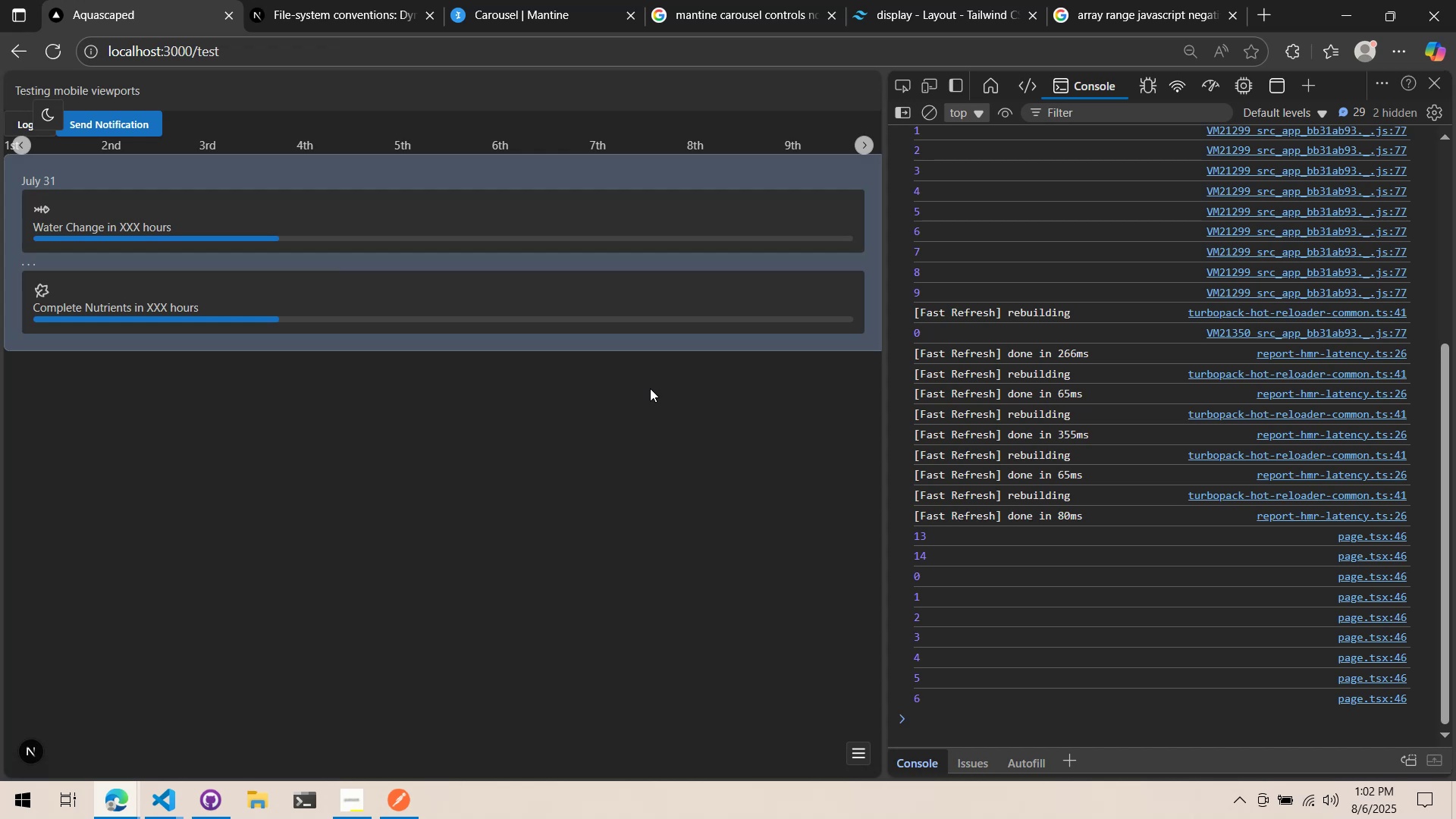 
wait(62.2)
 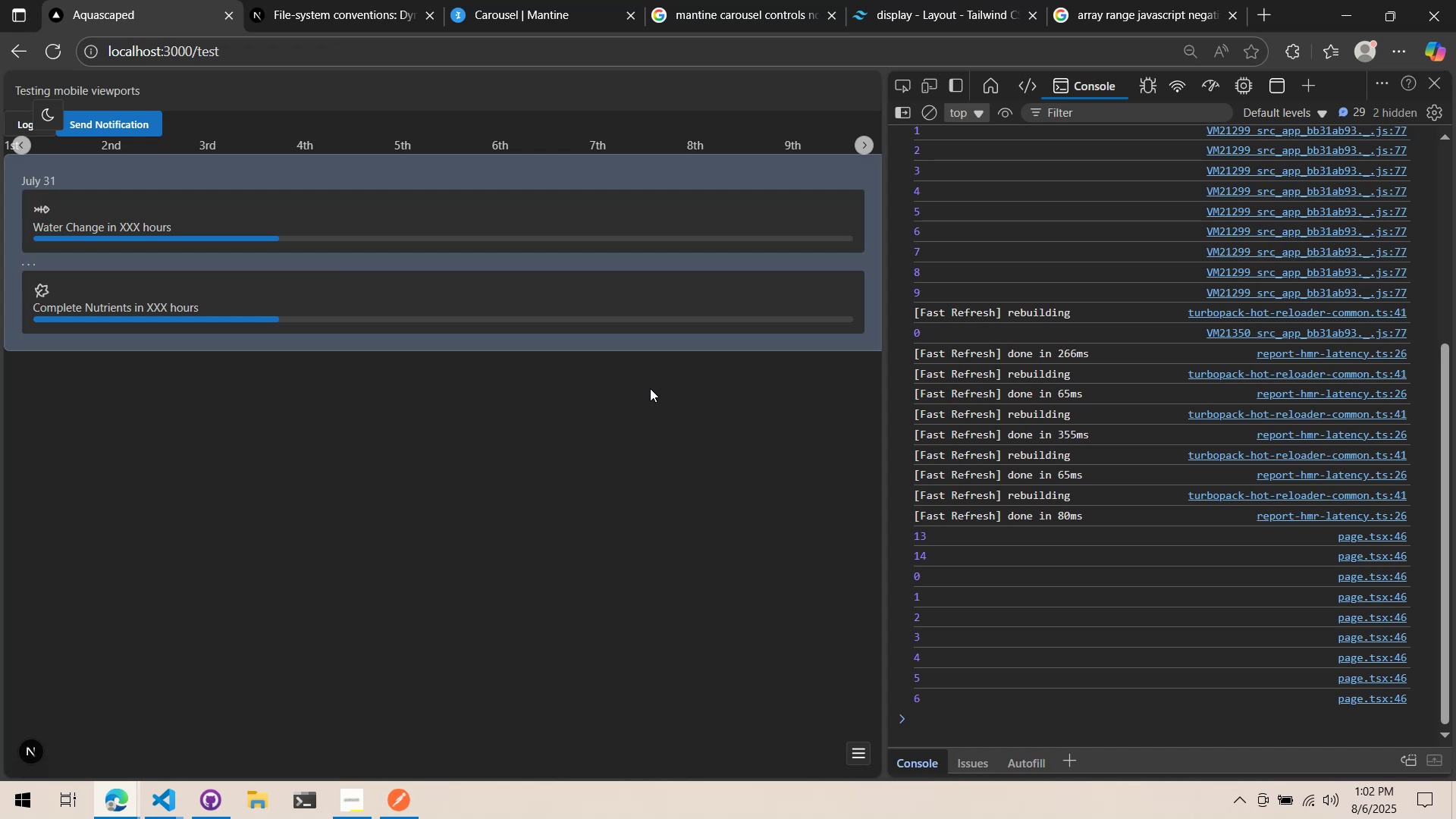 
double_click([858, 146])
 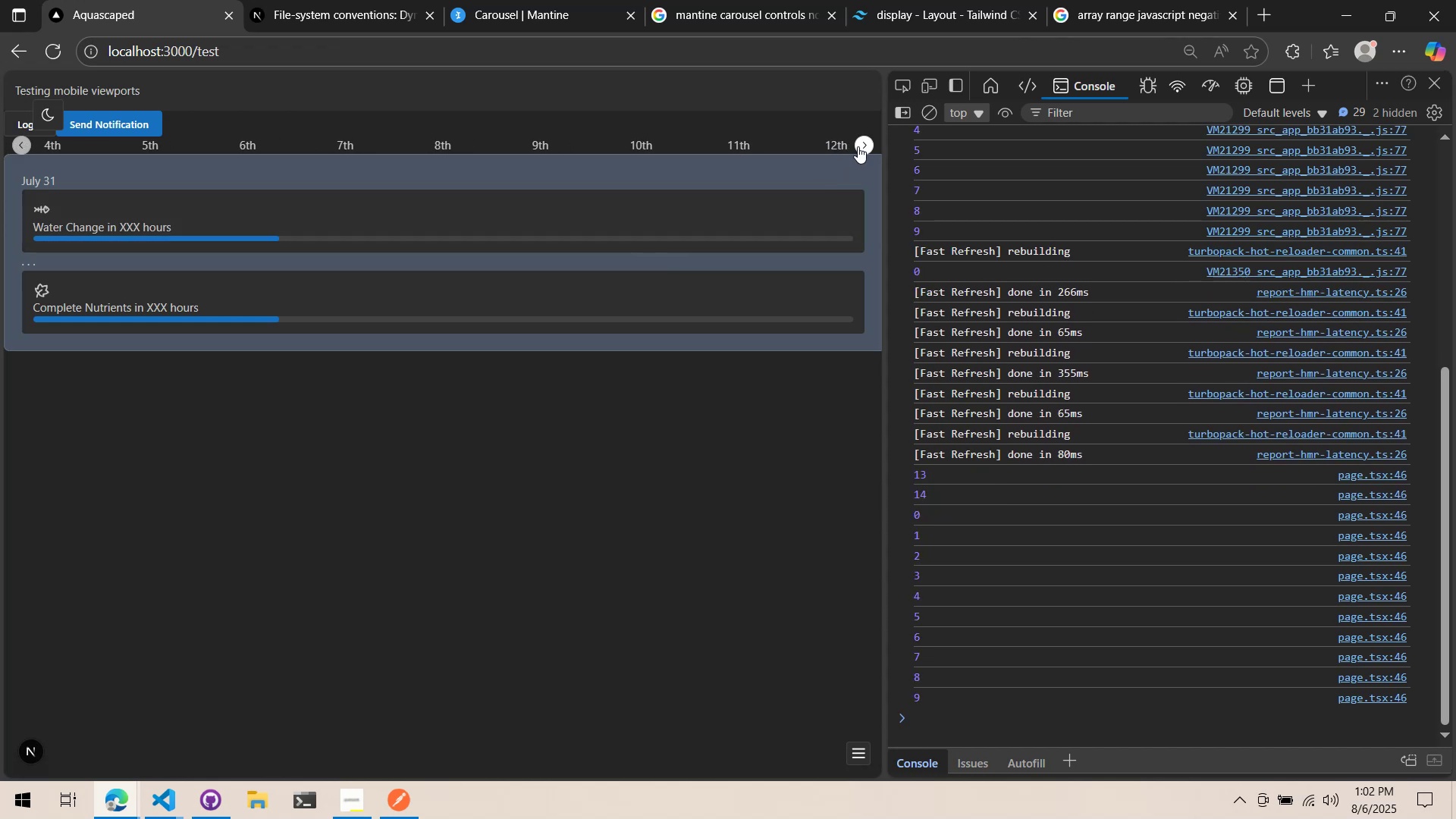 
key(Alt+AltLeft)
 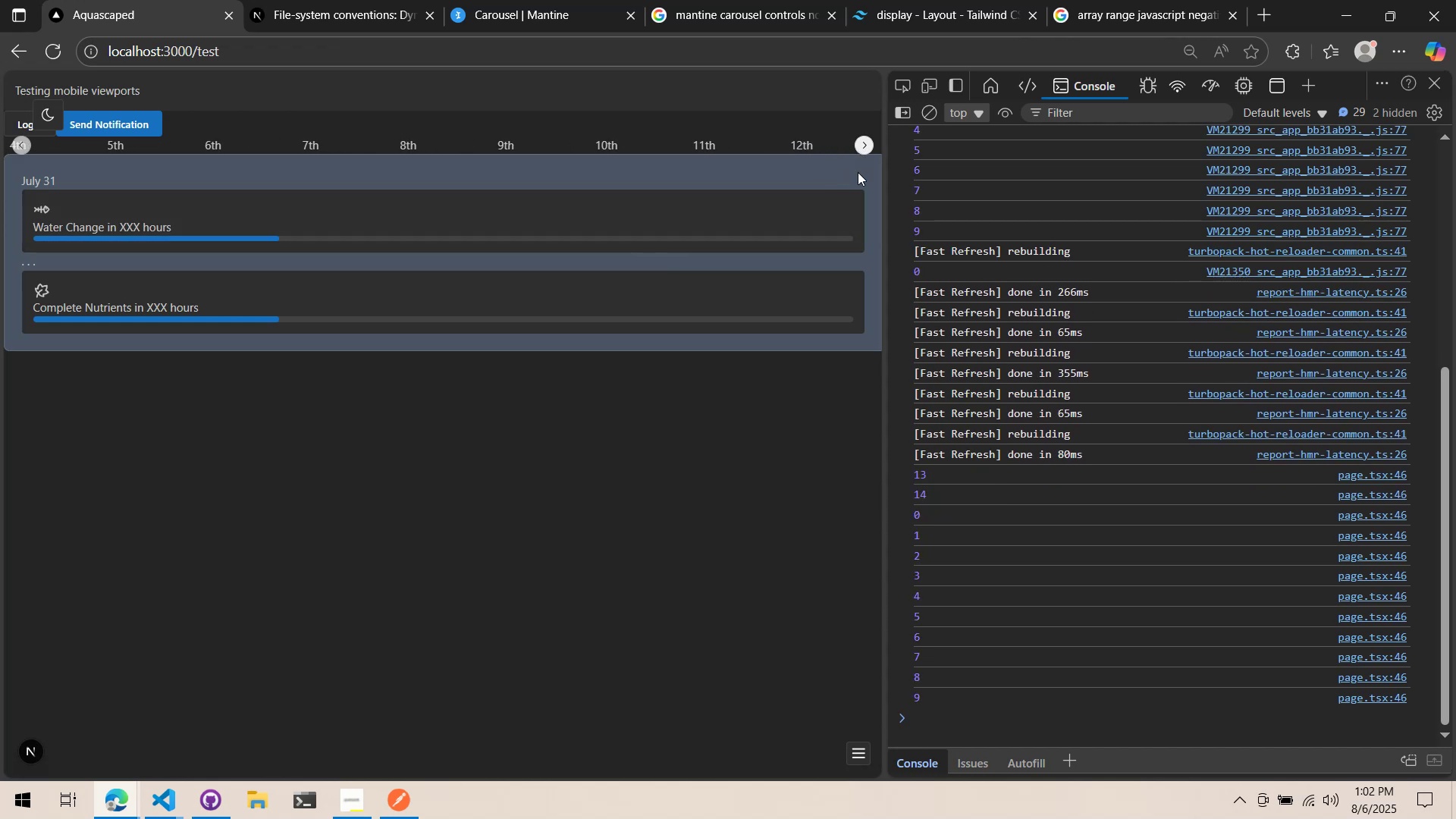 
key(Alt+Tab)
 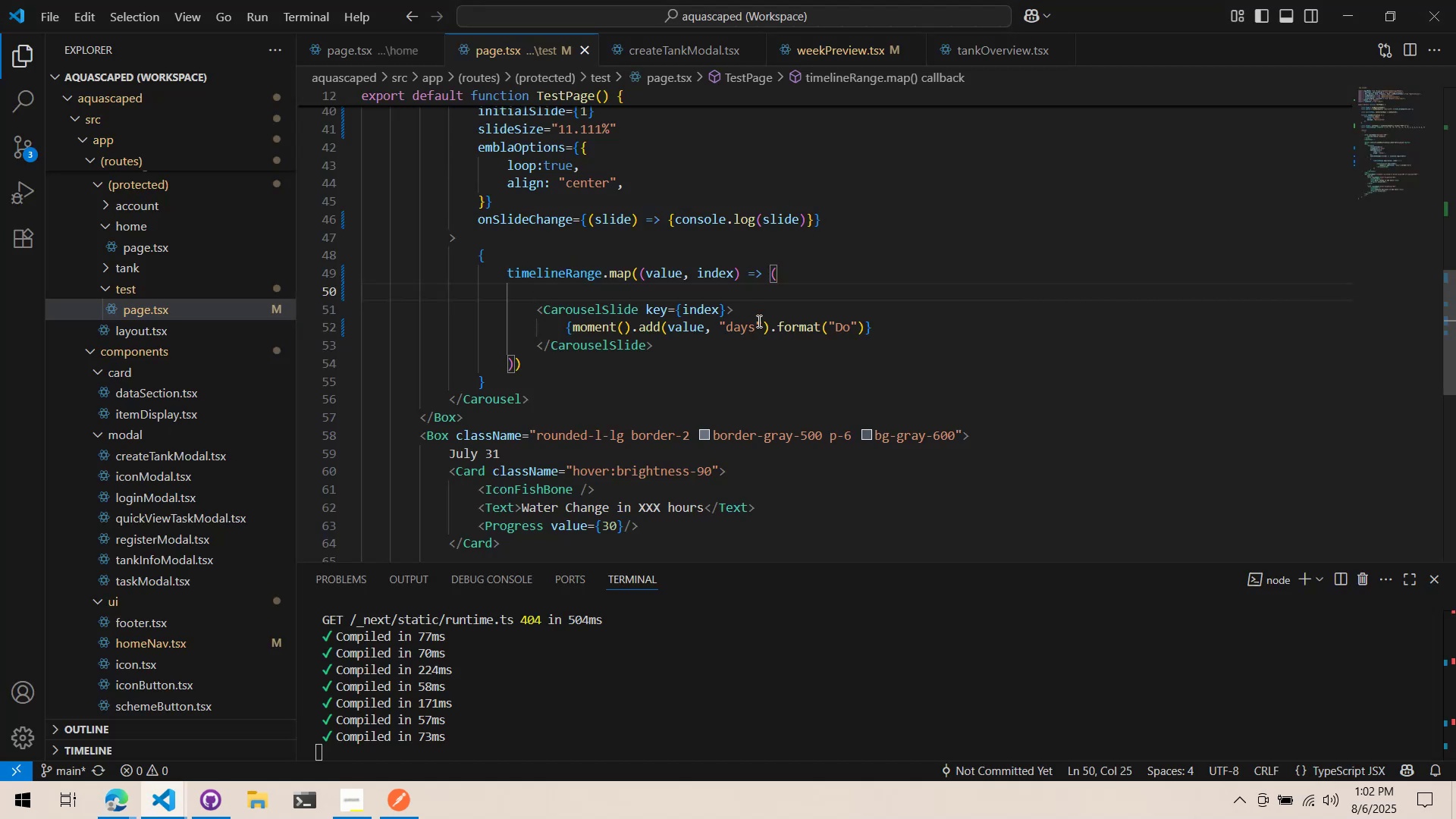 
left_click([781, 303])
 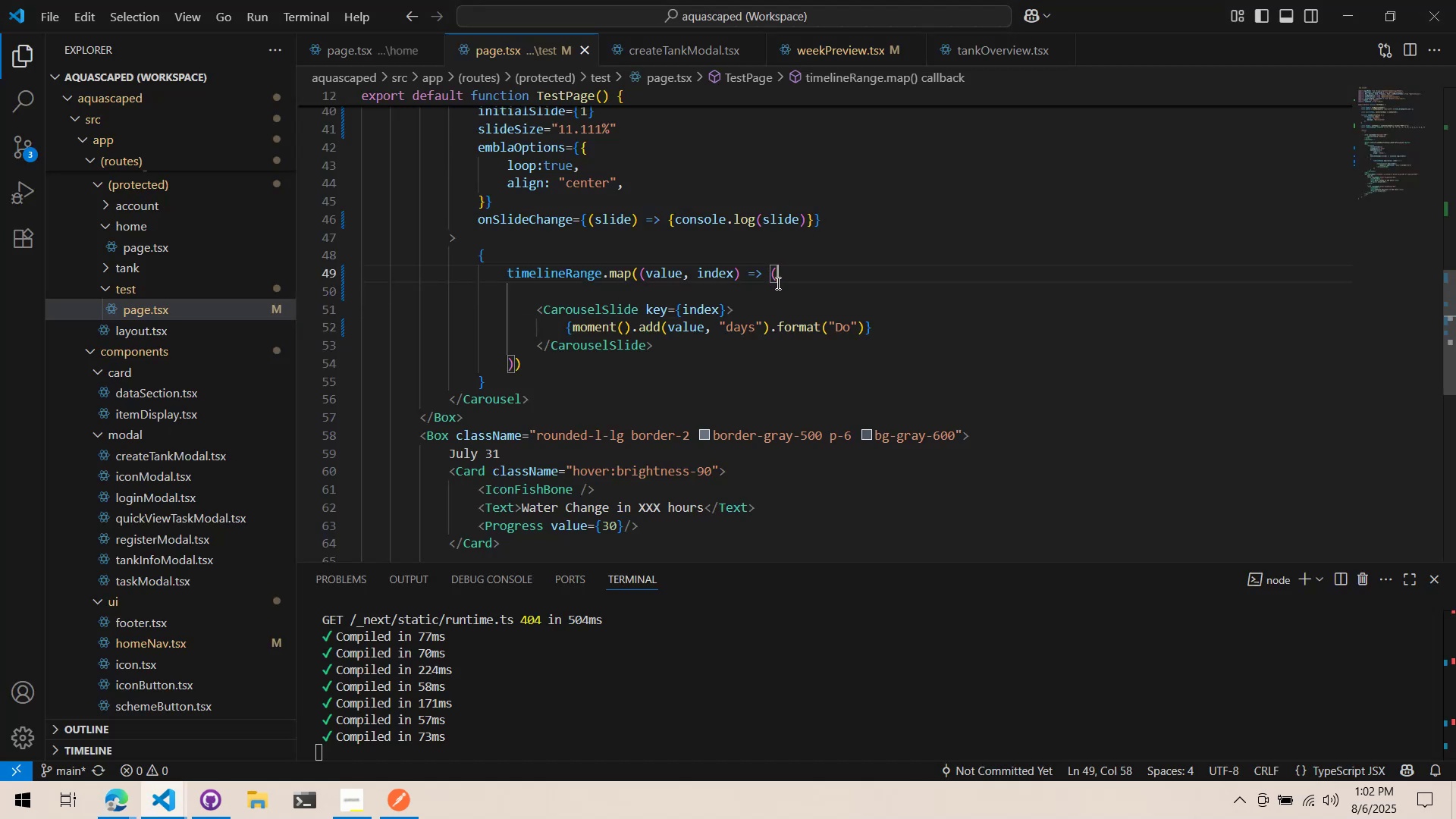 
triple_click([780, 288])
 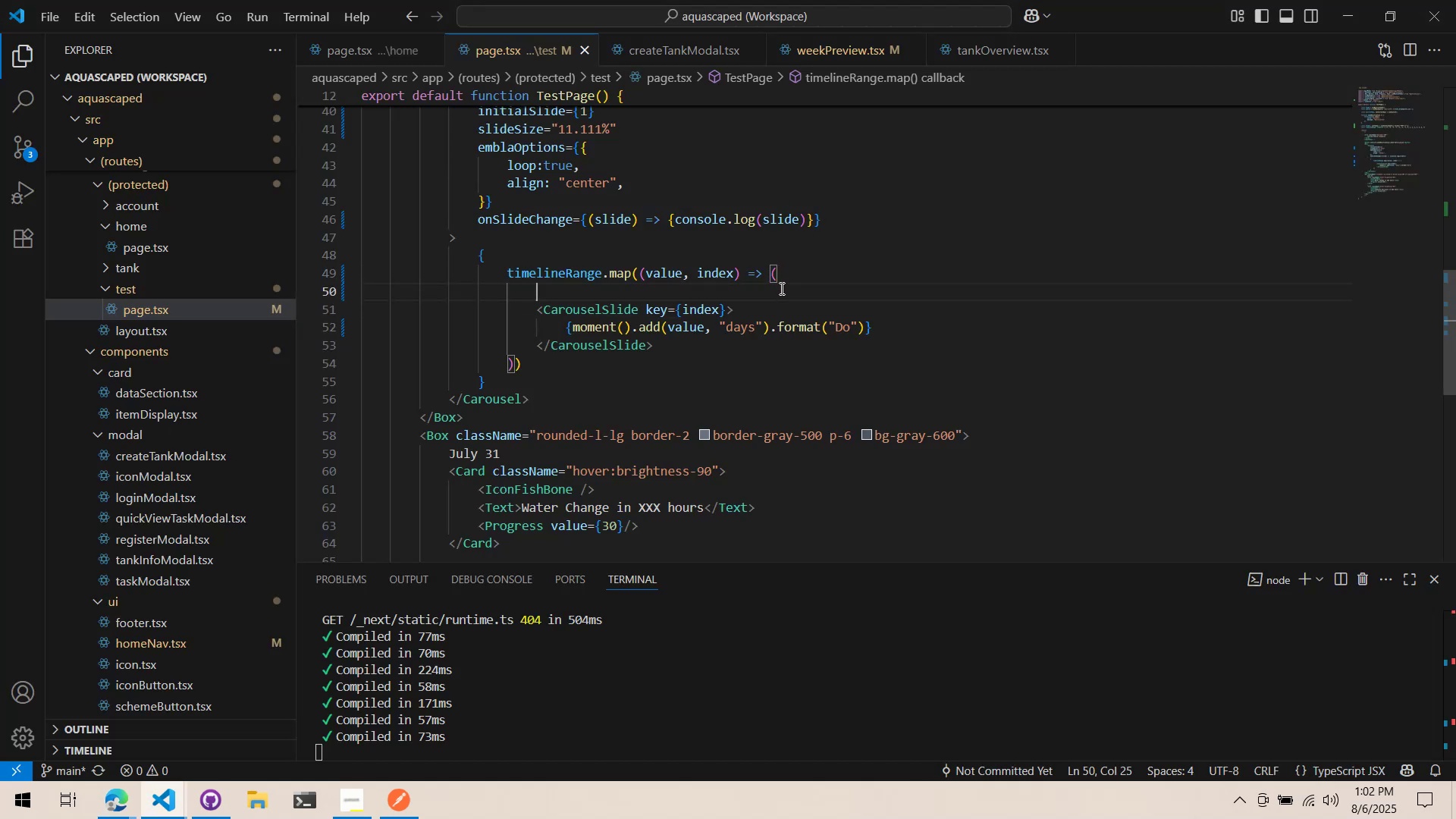 
key(Tab)
 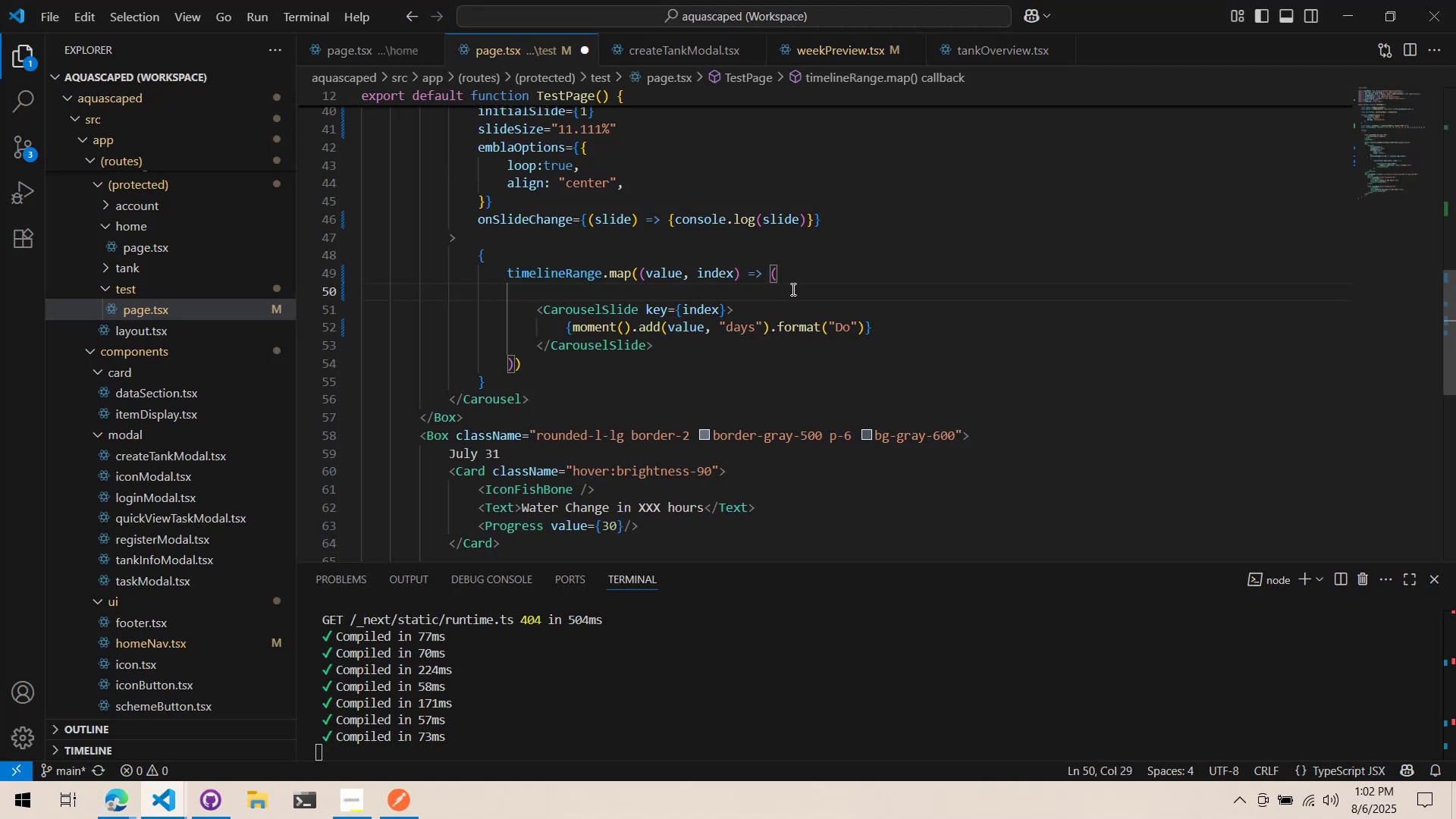 
key(Backspace)
 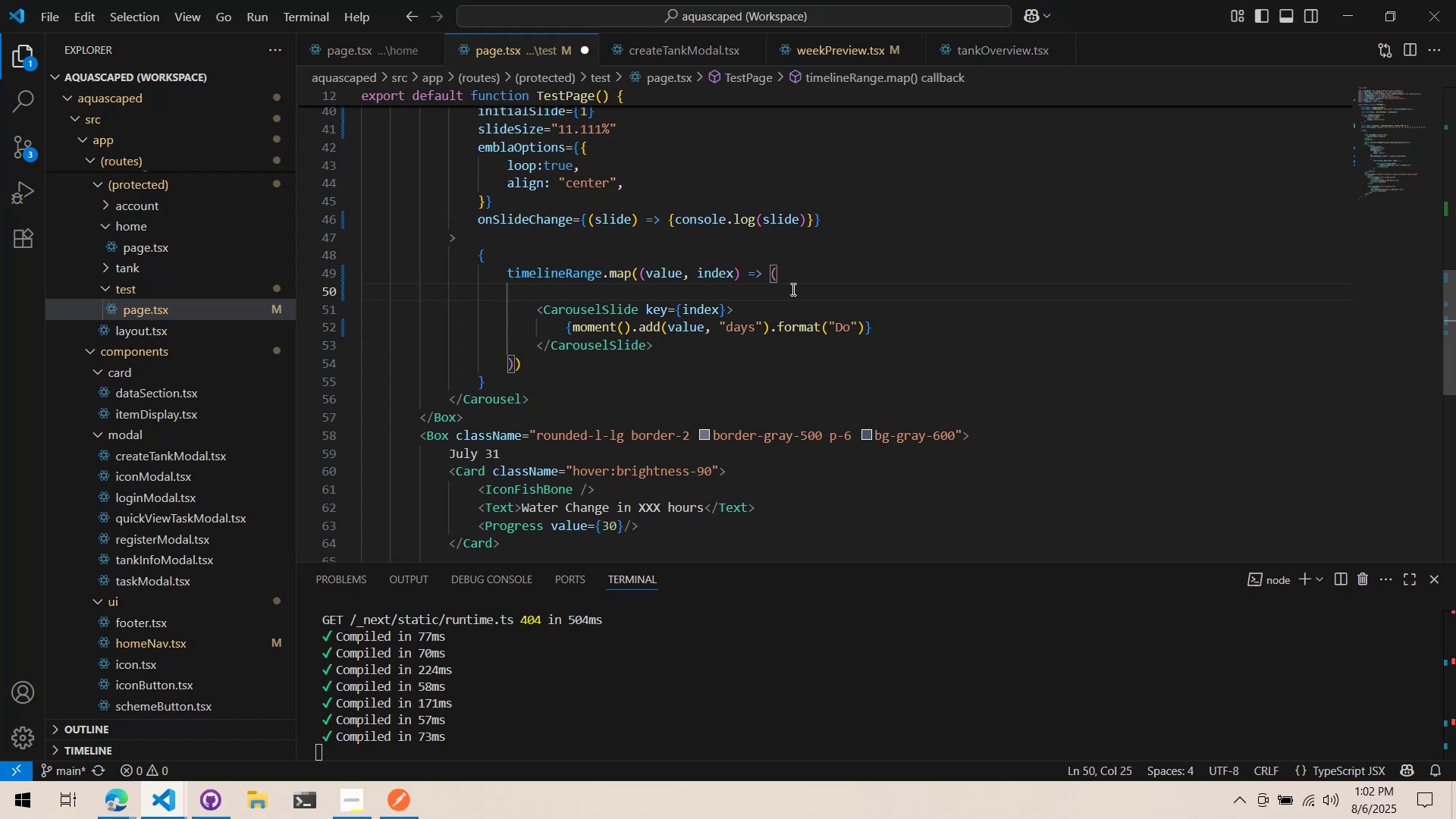 
wait(14.85)
 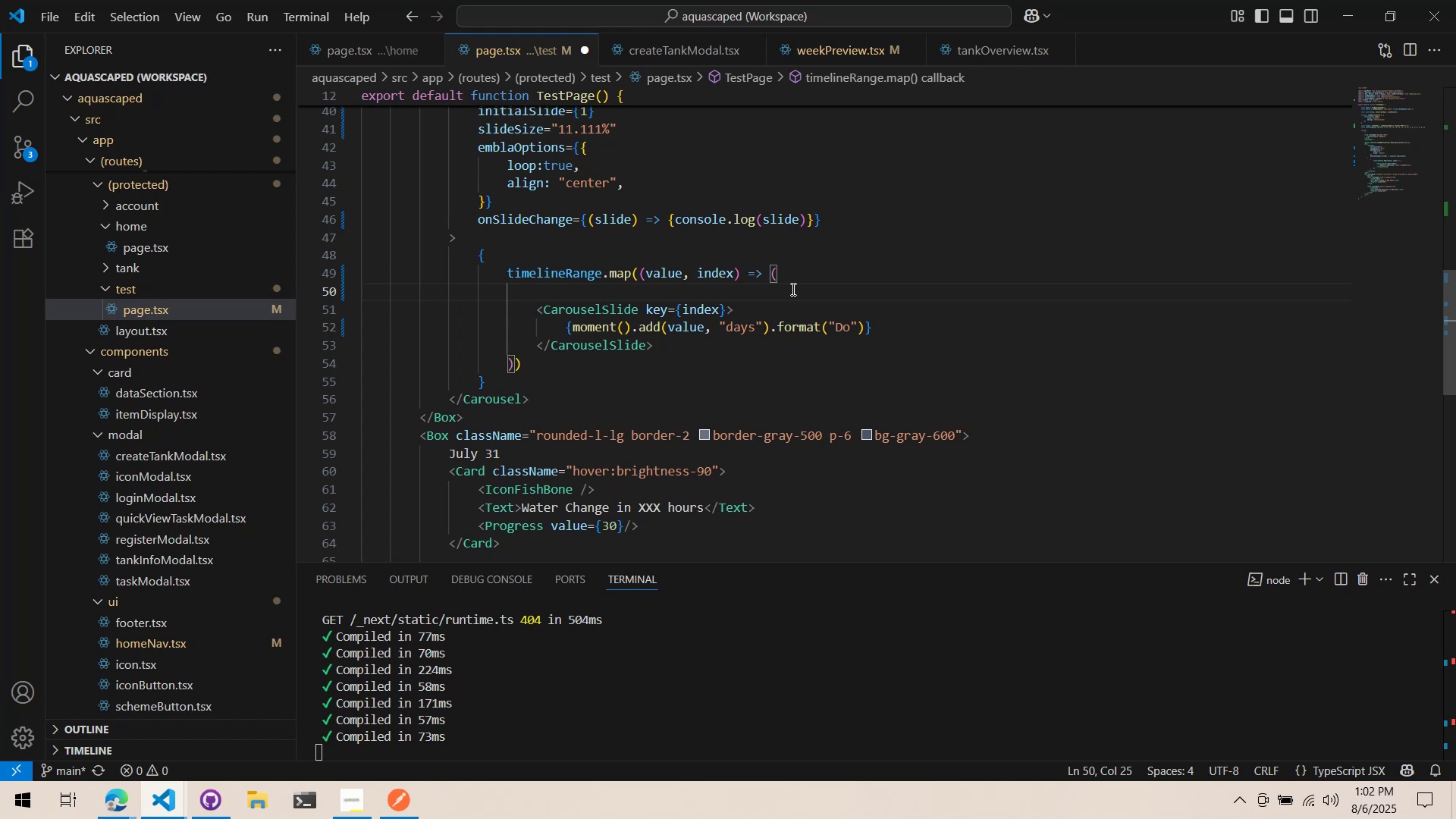 
type(index)
 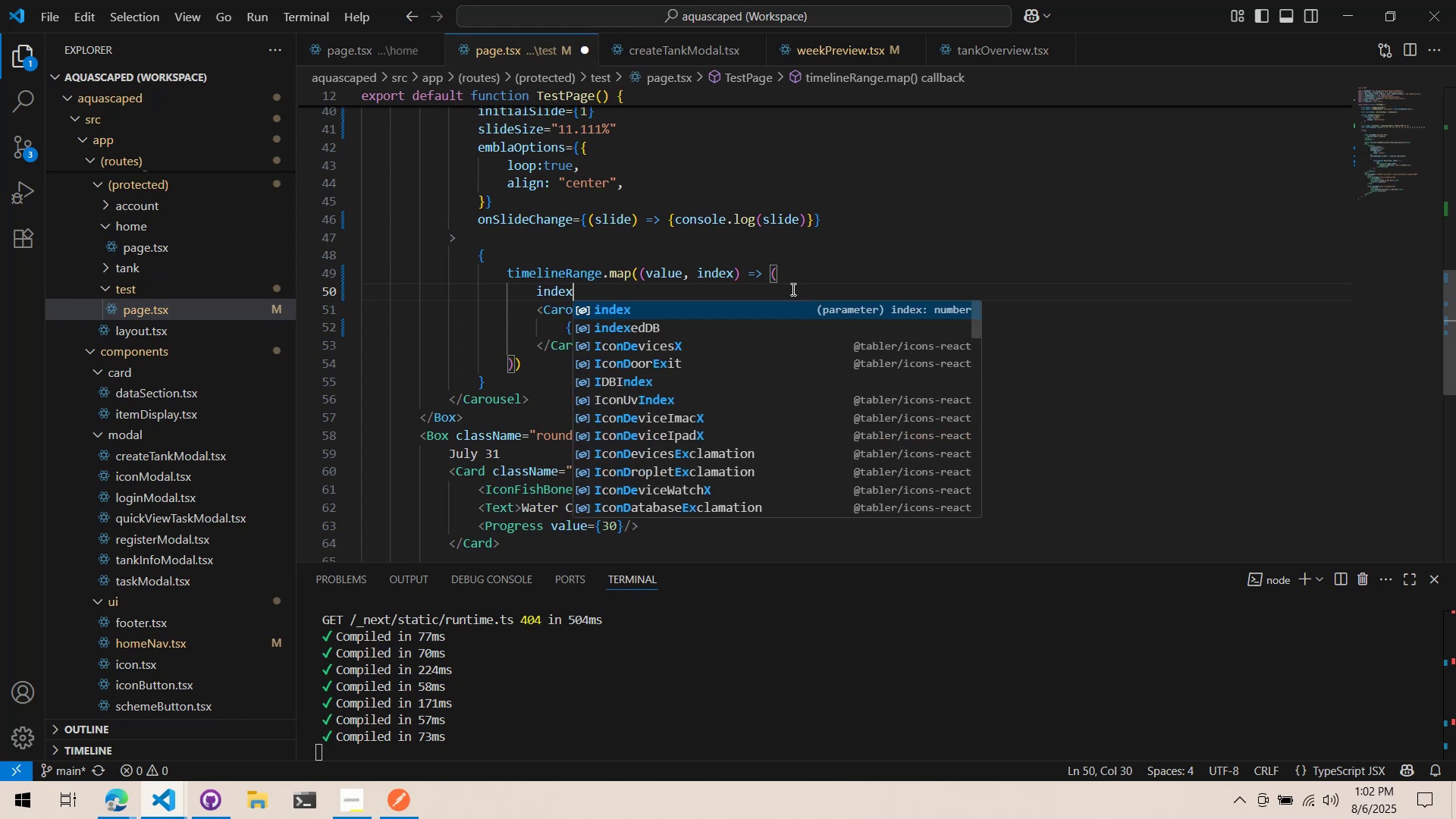 
key(Control+ControlLeft)
 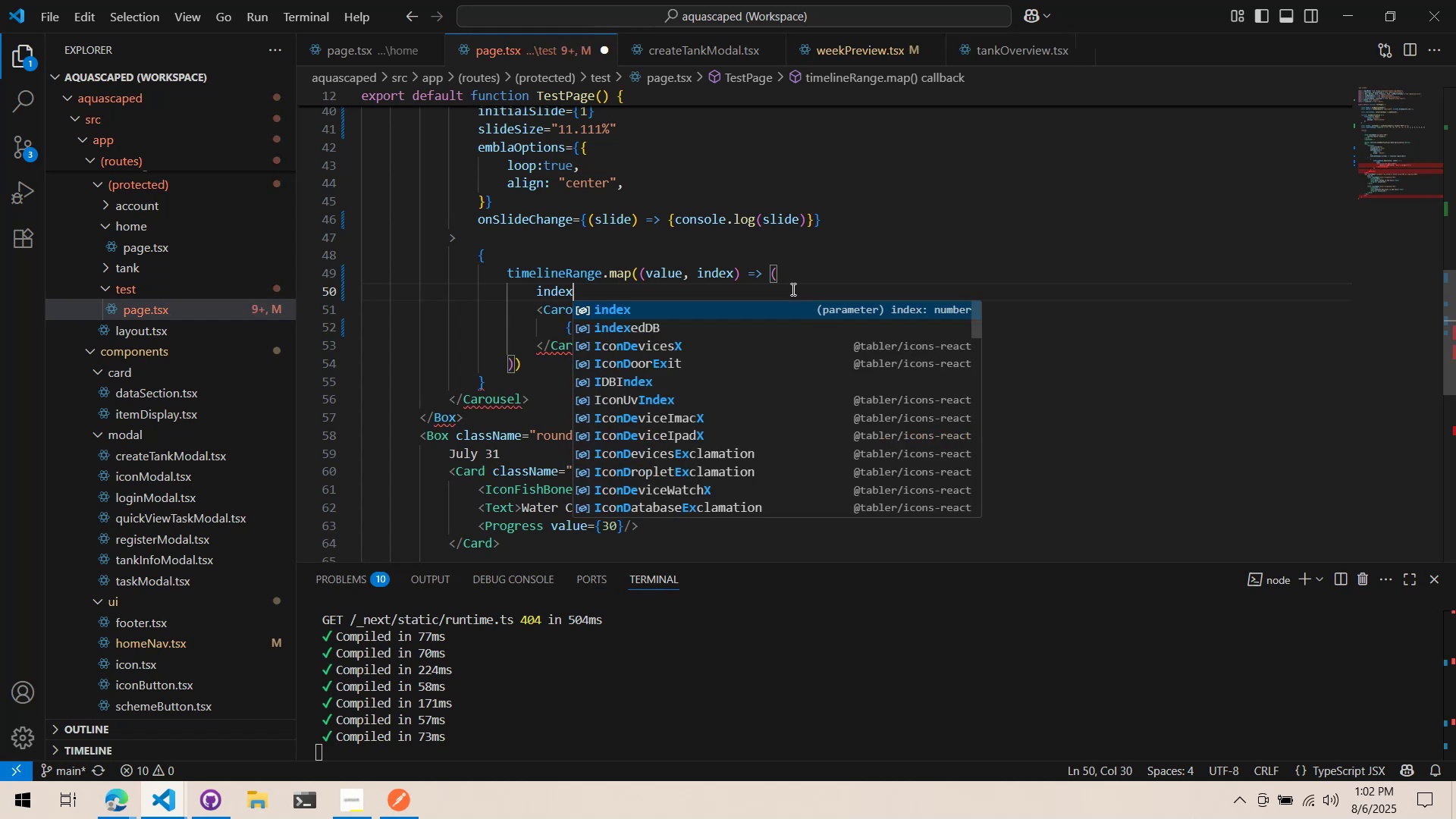 
key(Control+Backspace)
 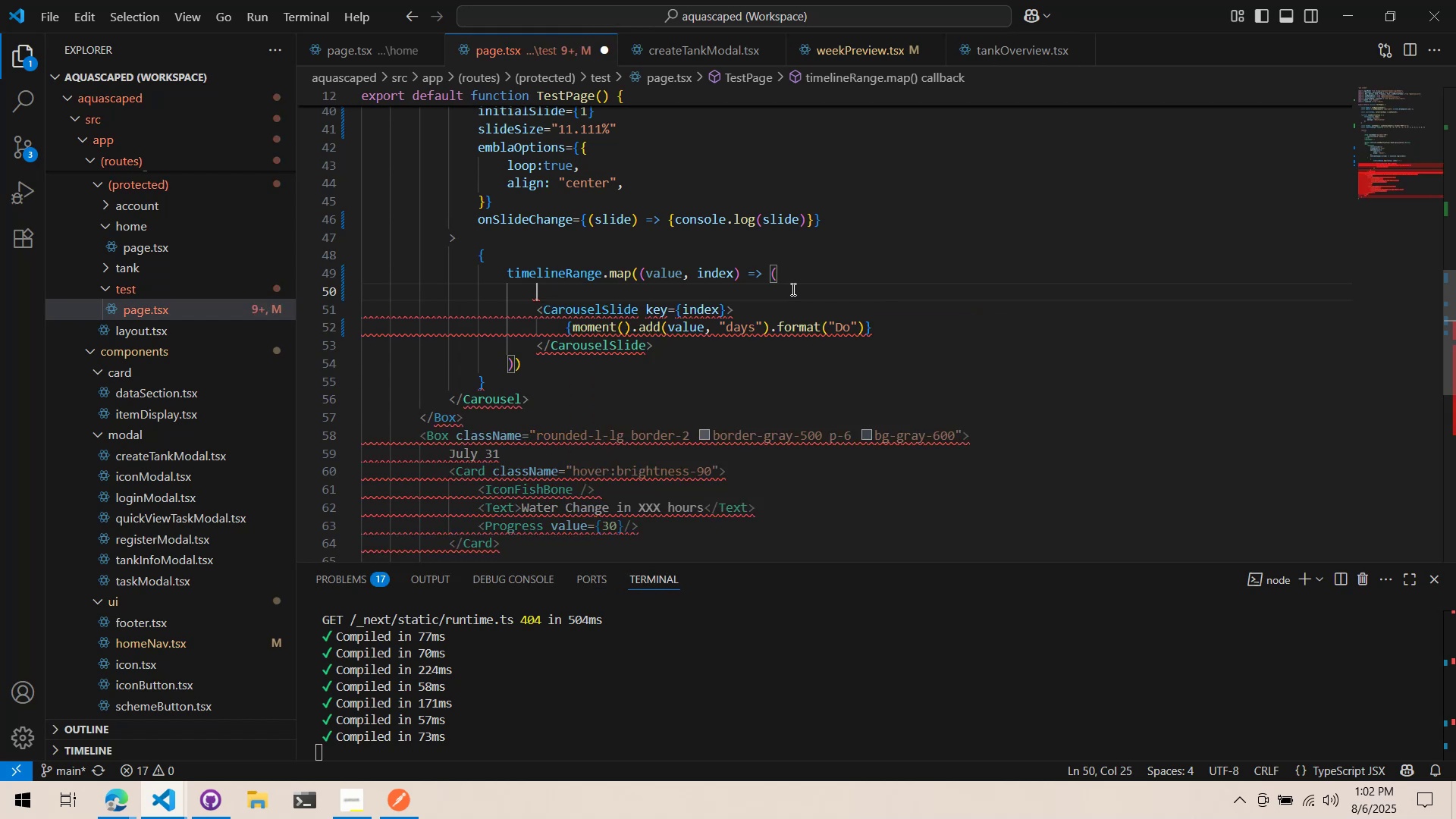 
type(value === )
 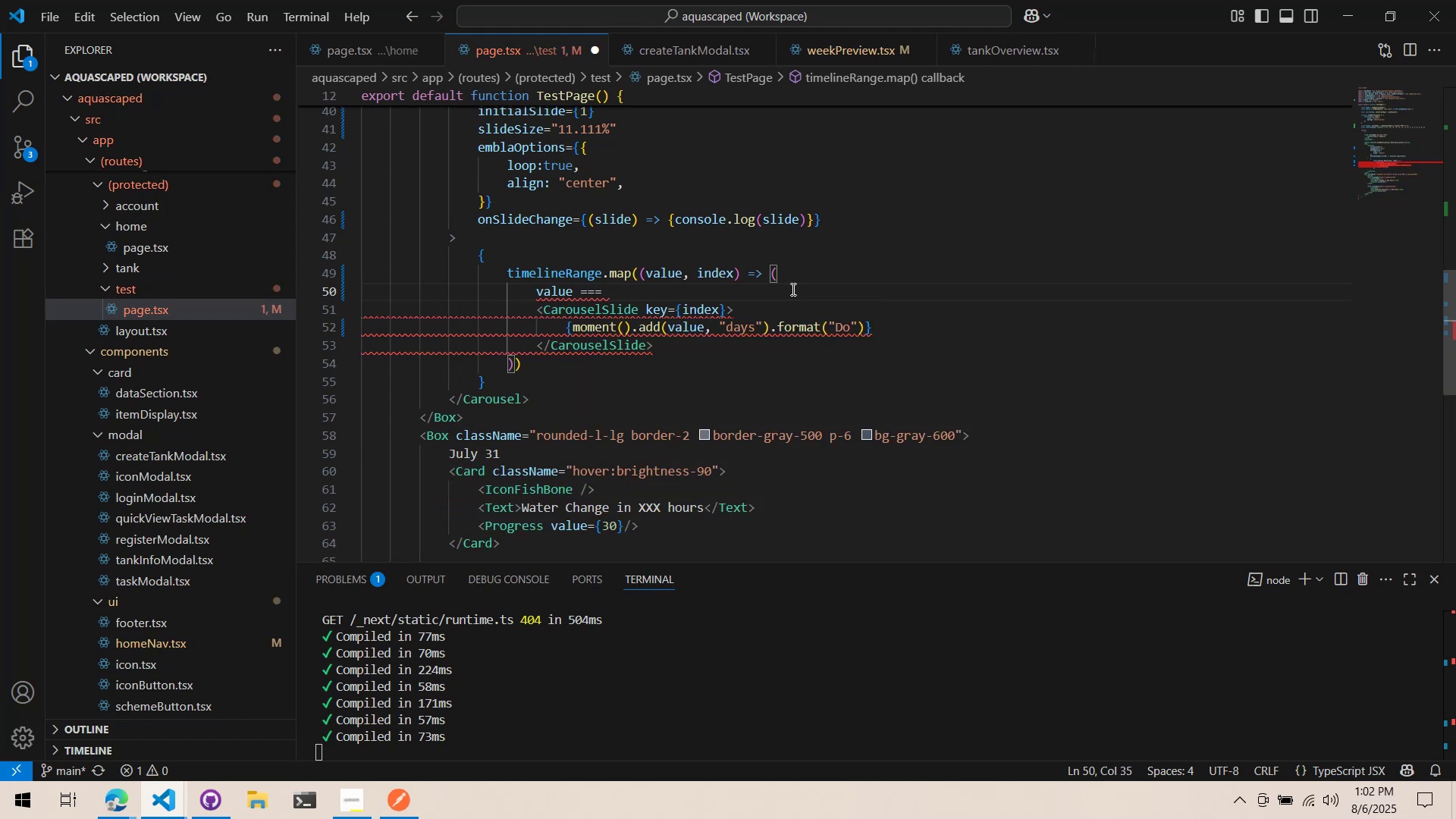 
key(Control+Backspace)
 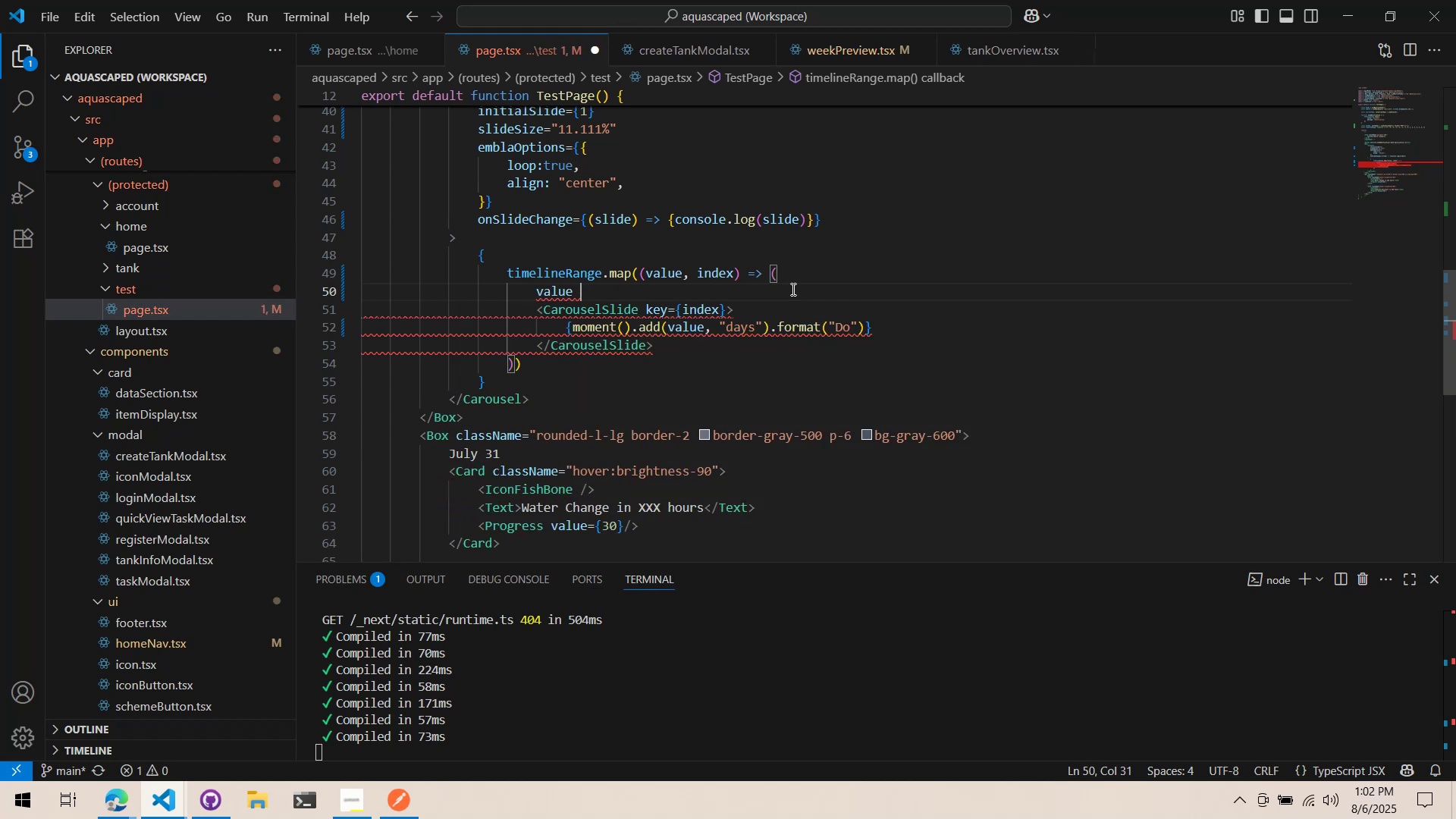 
key(Control+Backspace)
 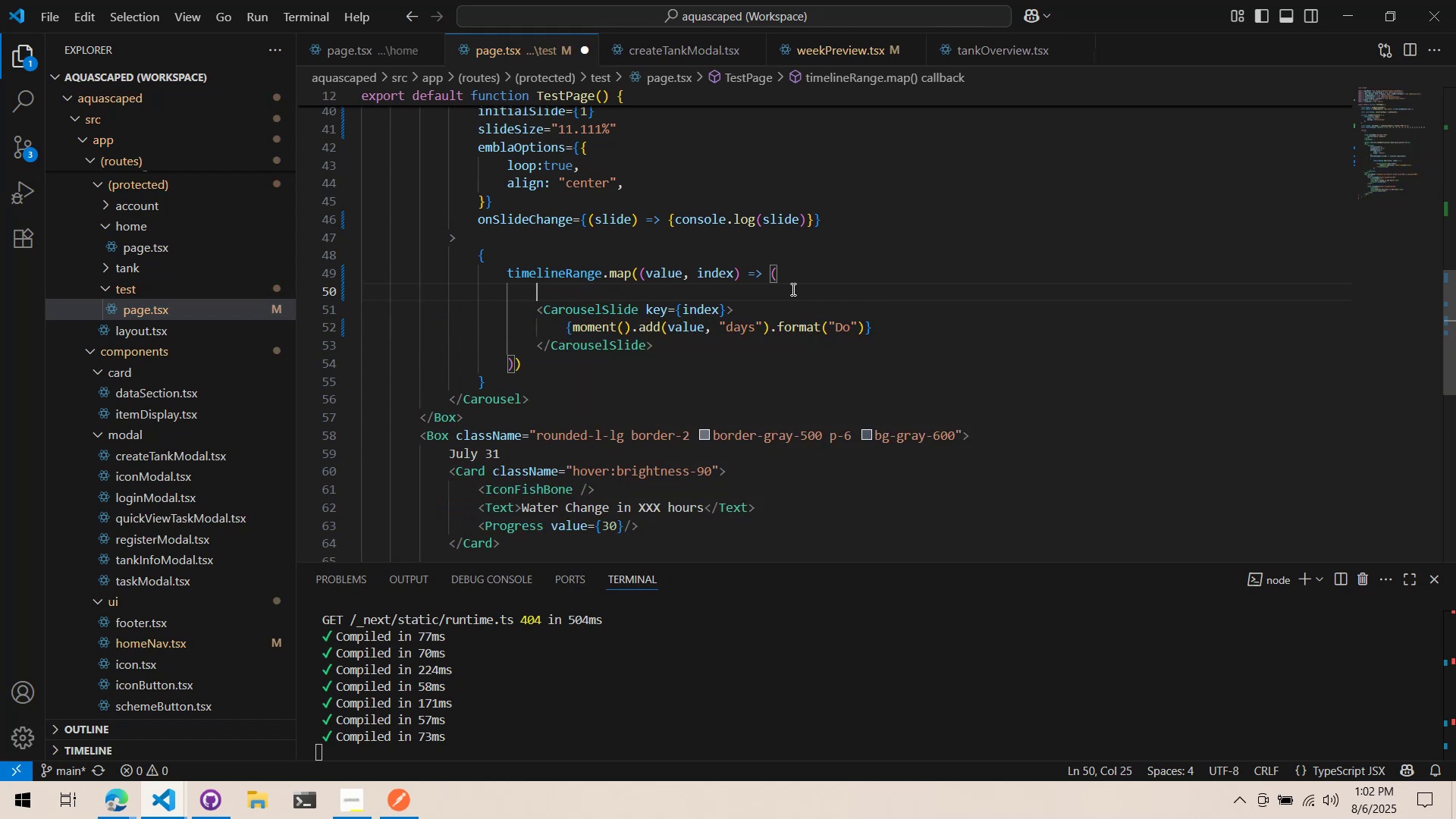 
scroll: coordinate [802, 275], scroll_direction: up, amount: 4.0
 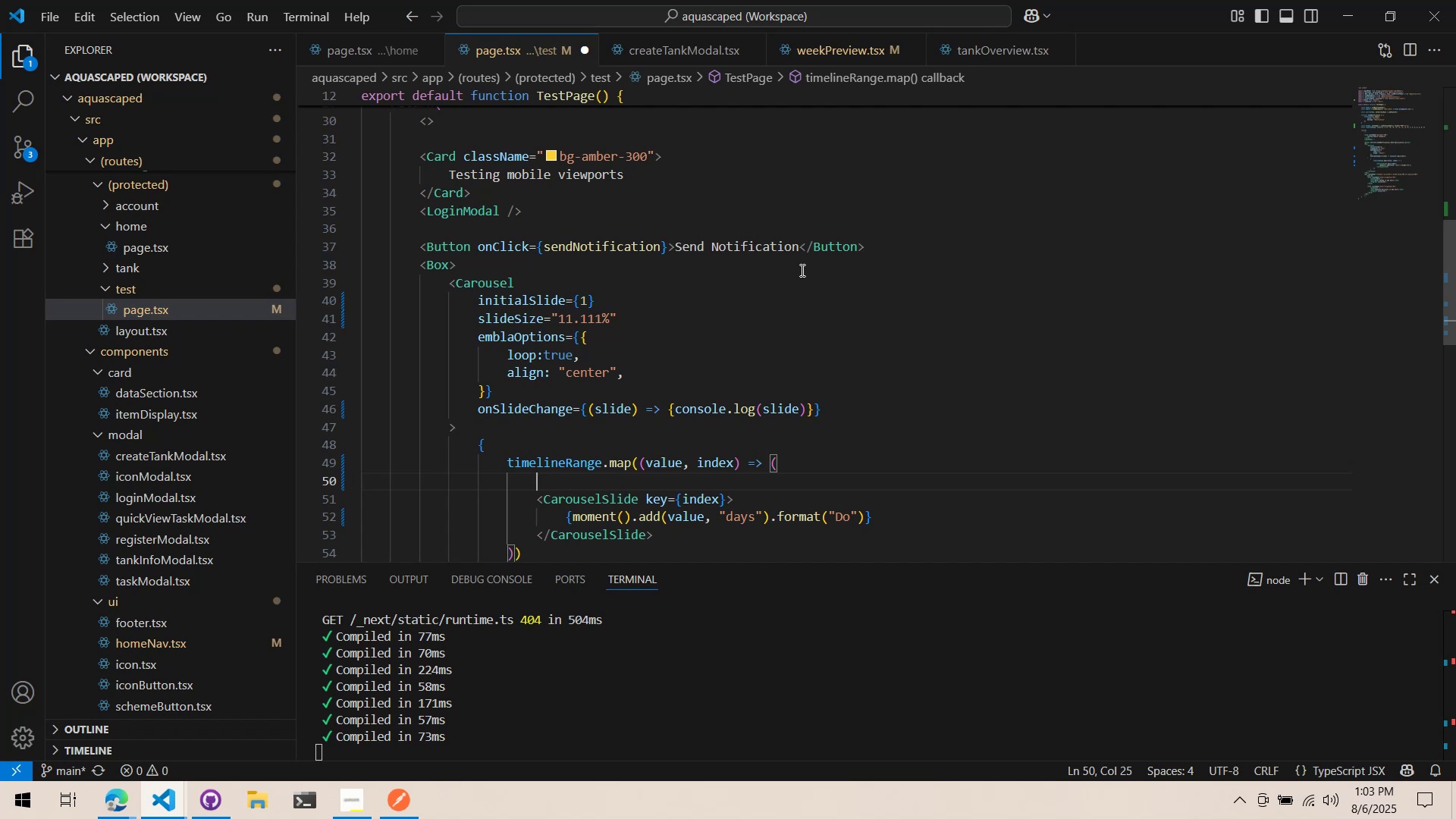 
wait(12.61)
 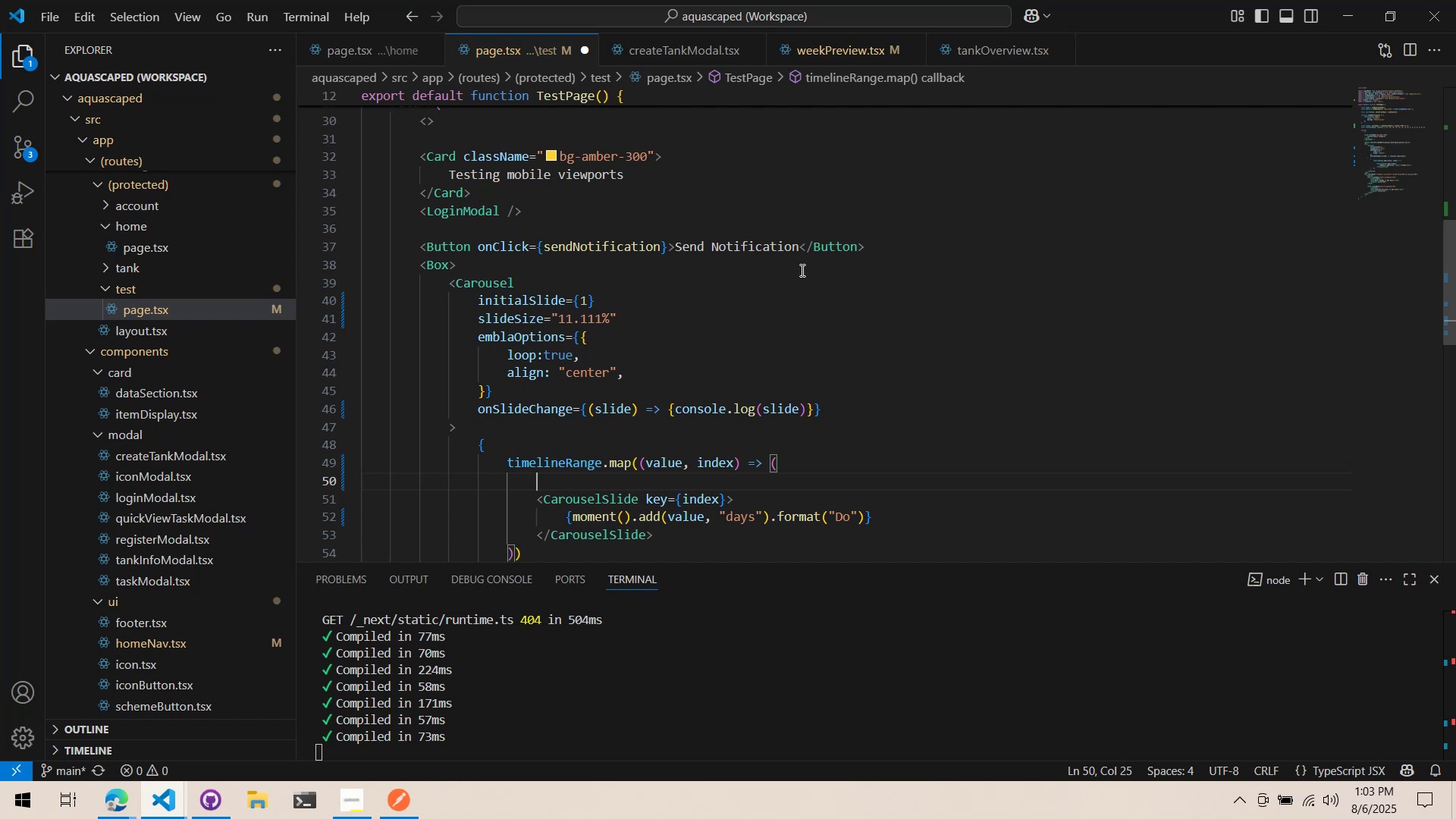 
type(index === slide)
 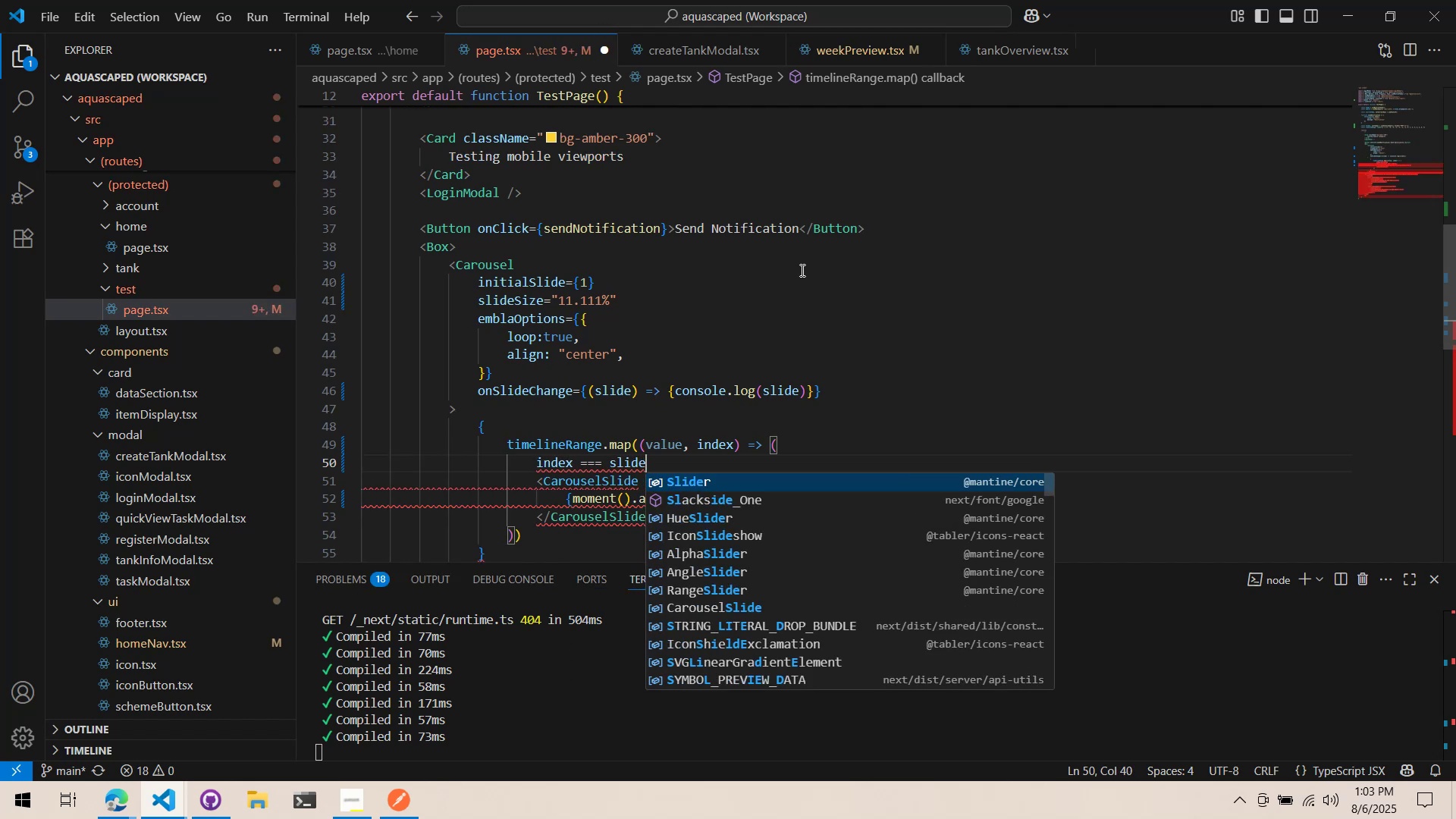 
key(Control+ControlLeft)
 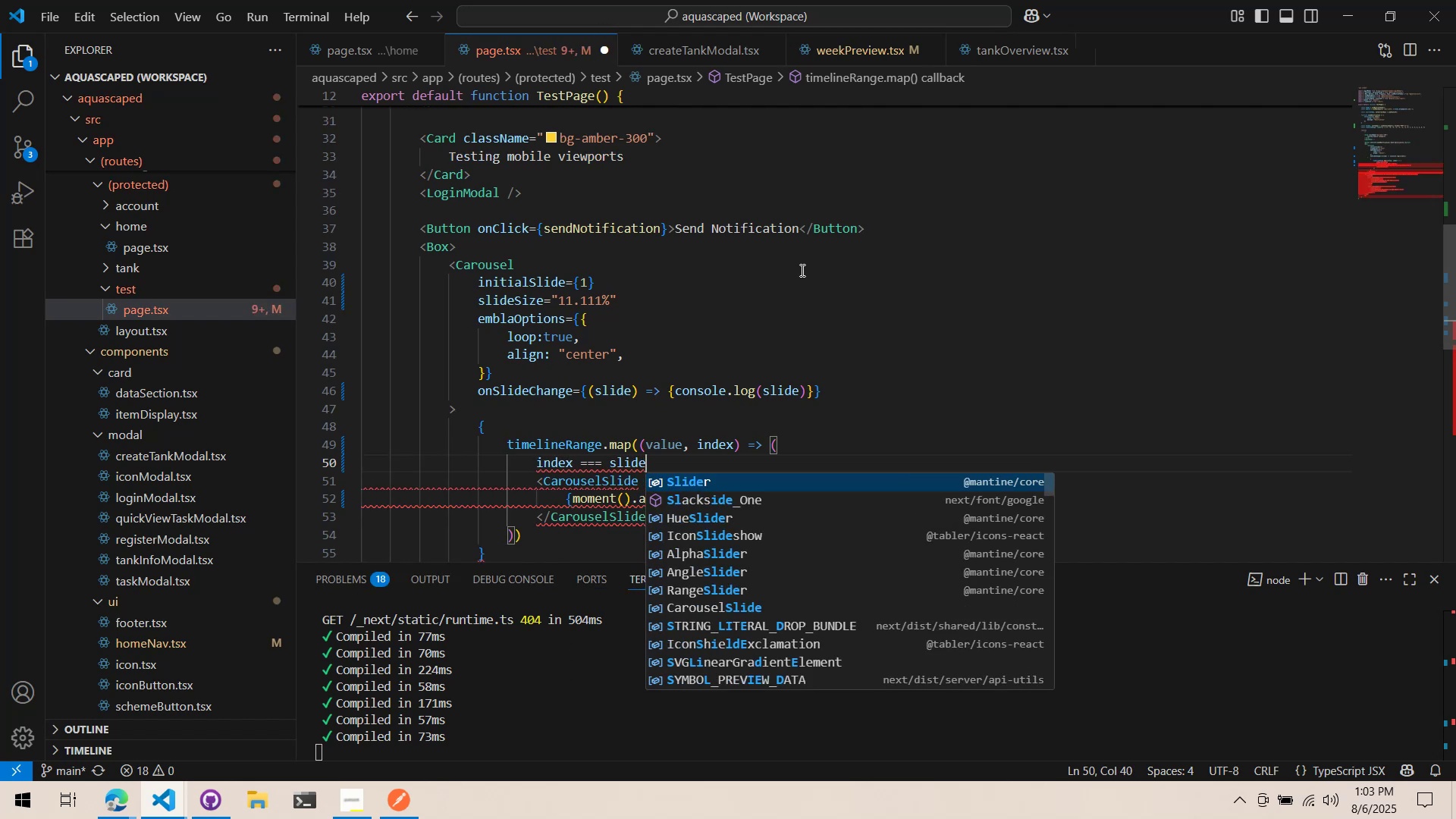 
key(Control+Backspace)
 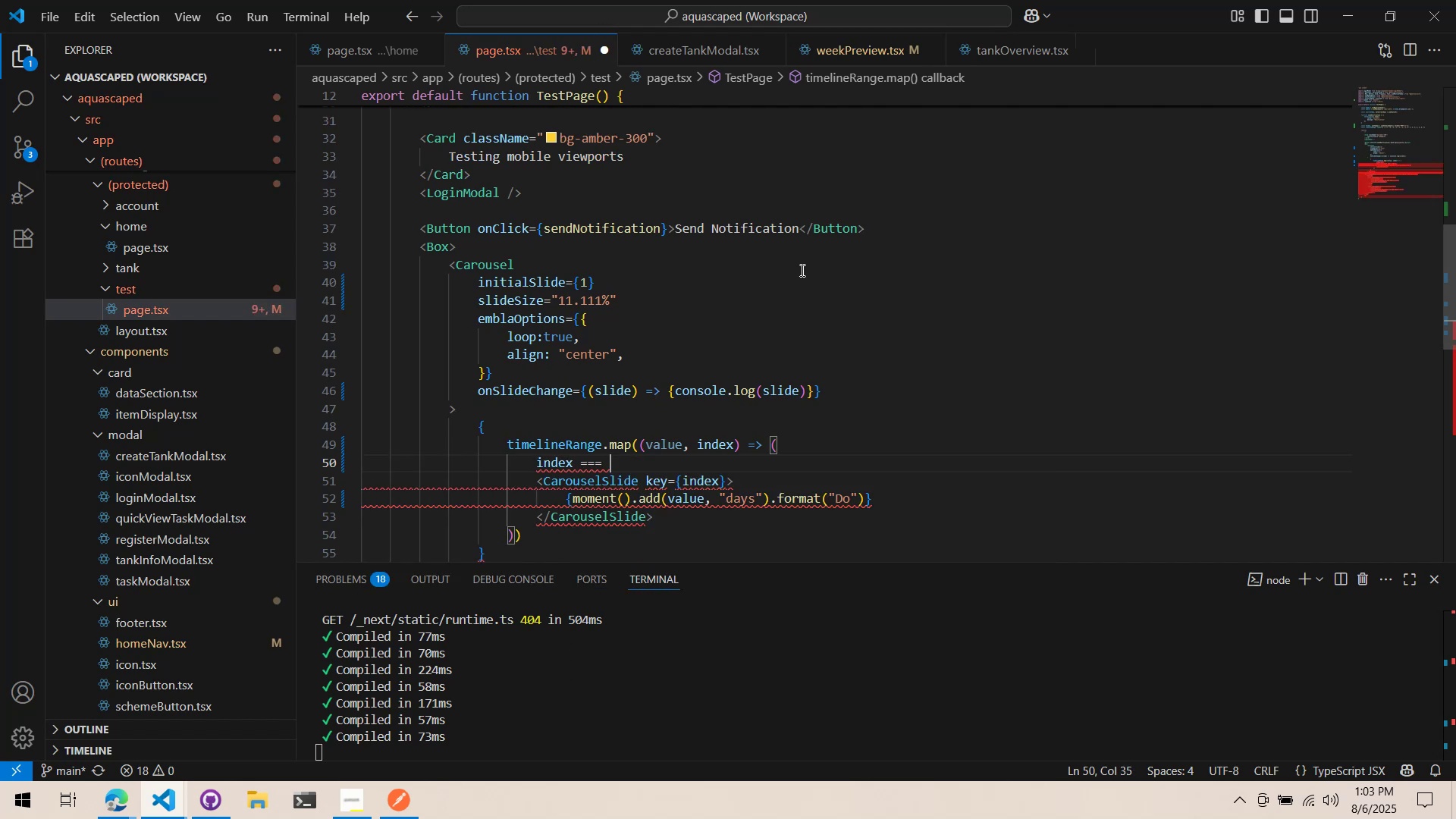 
type(cru)
key(Backspace)
key(Backspace)
type(urrentD)
 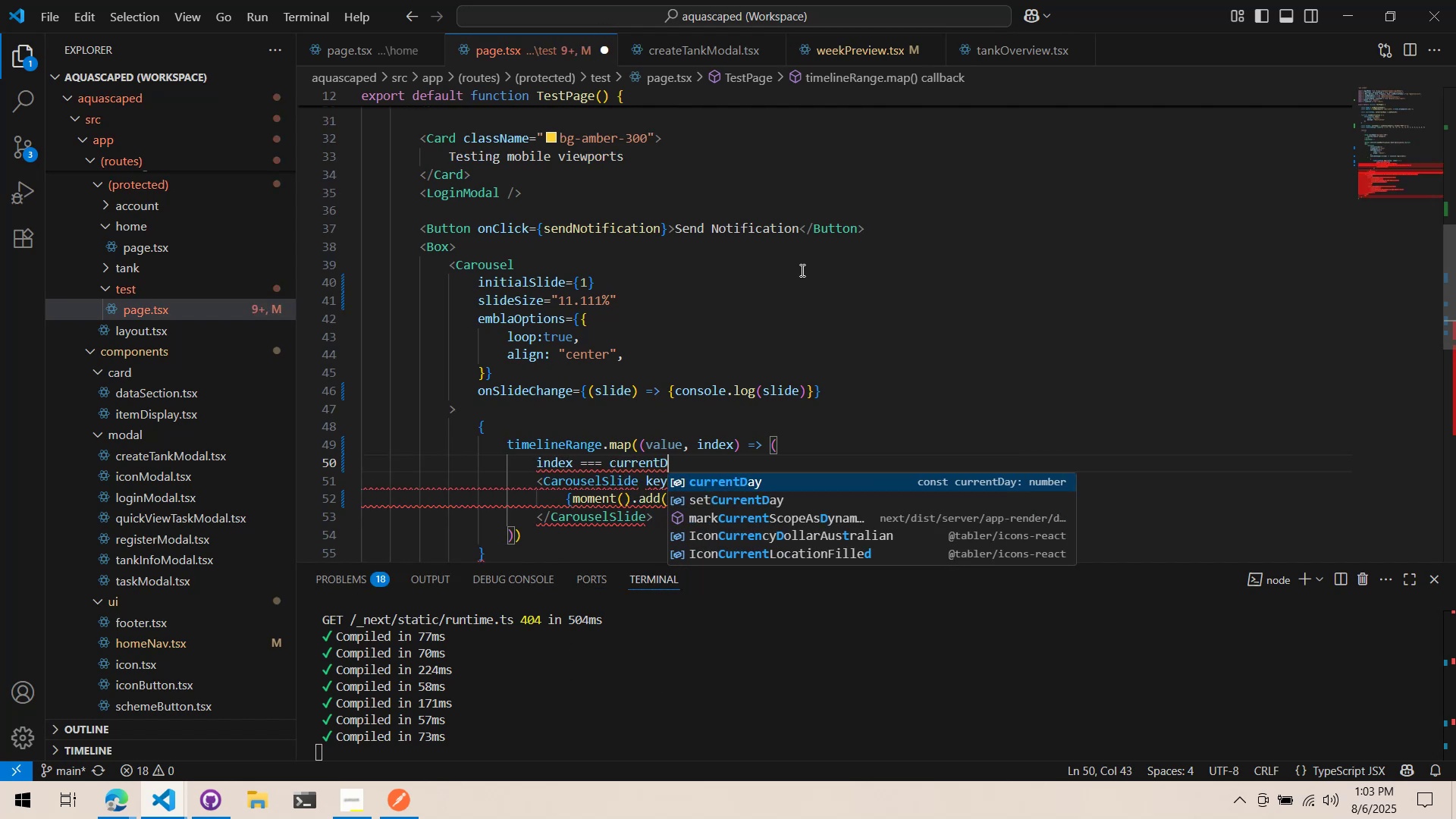 
key(Enter)
 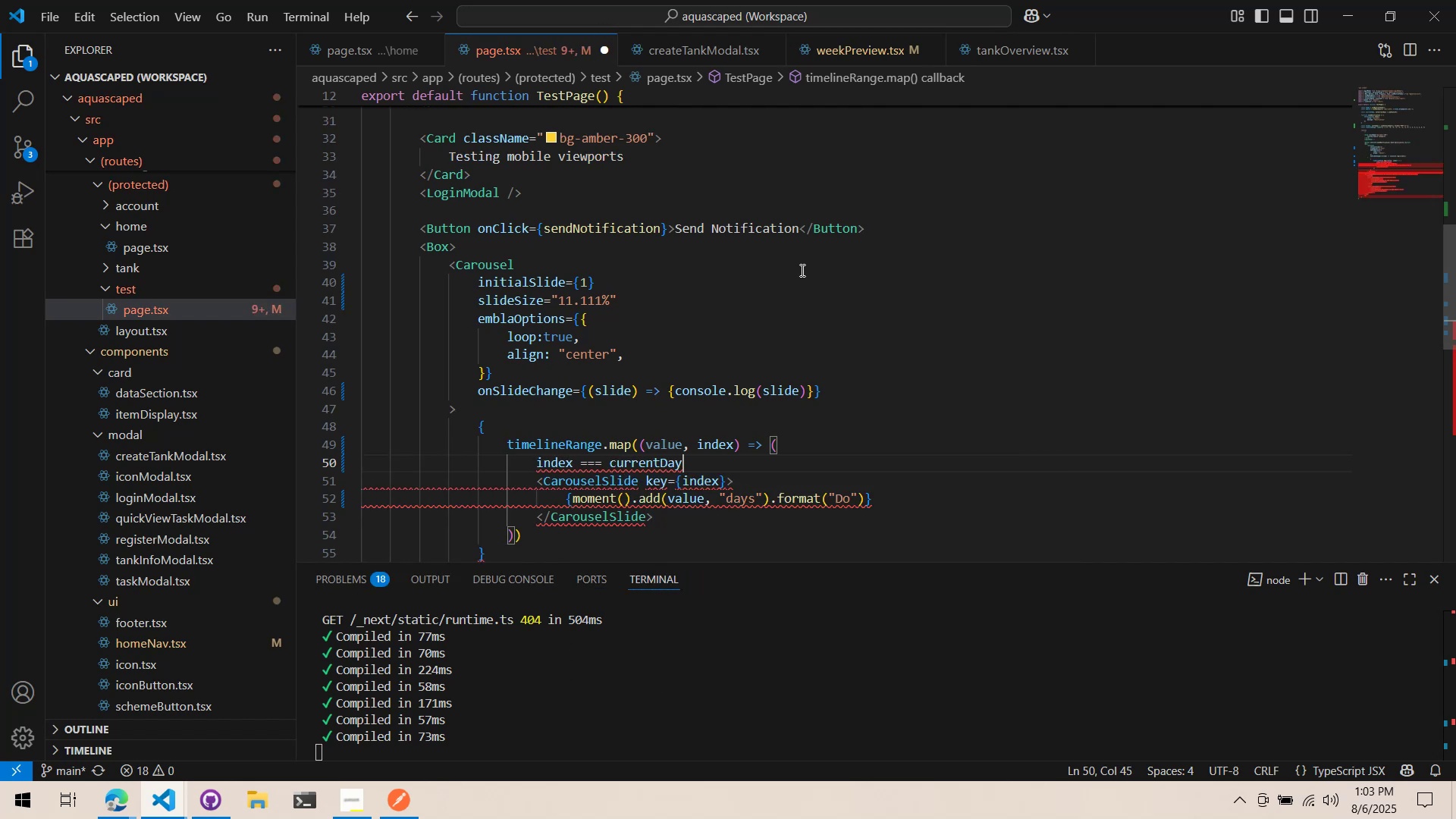 
key(Space)
 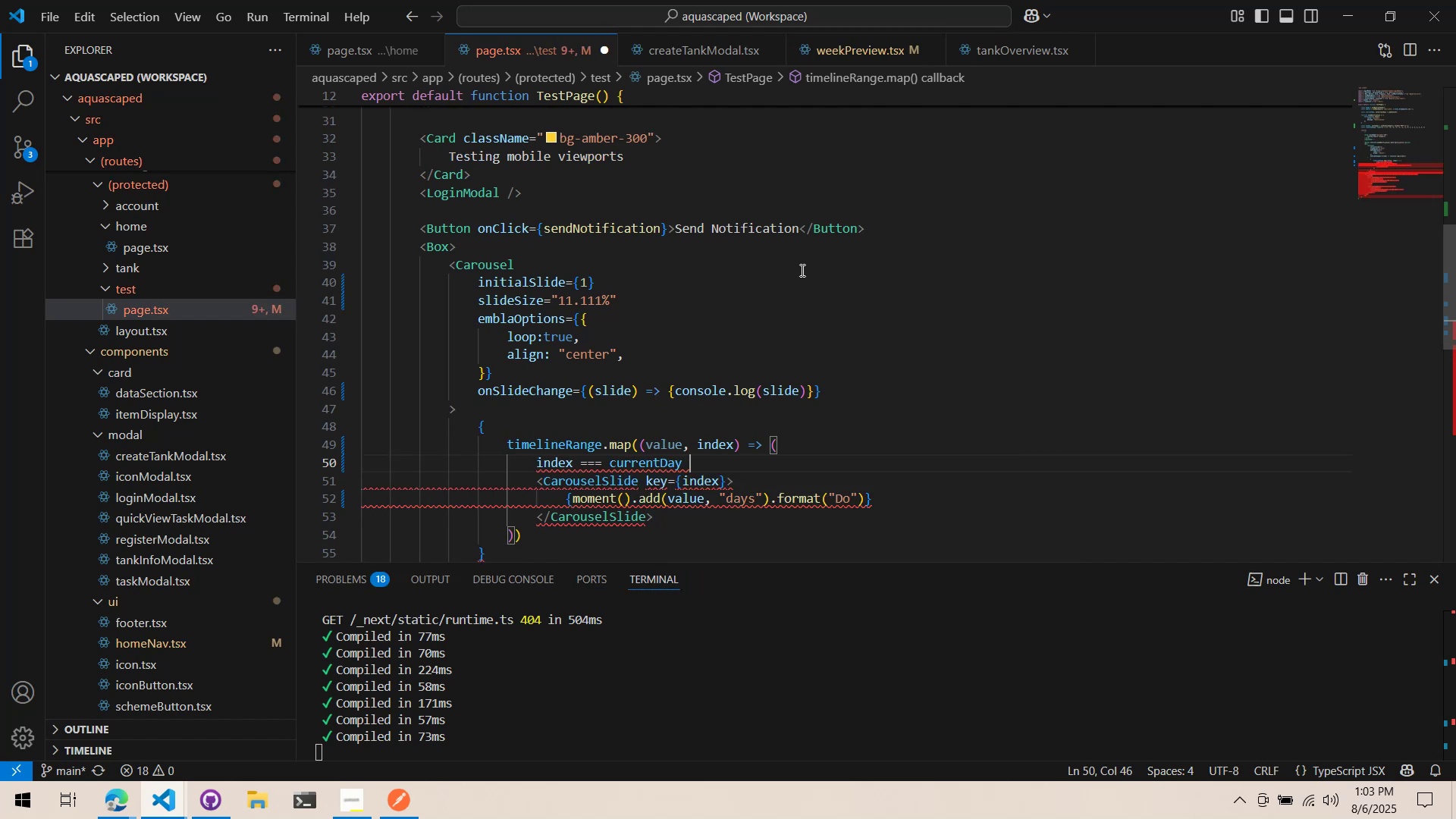 
key(Shift+Slash)
 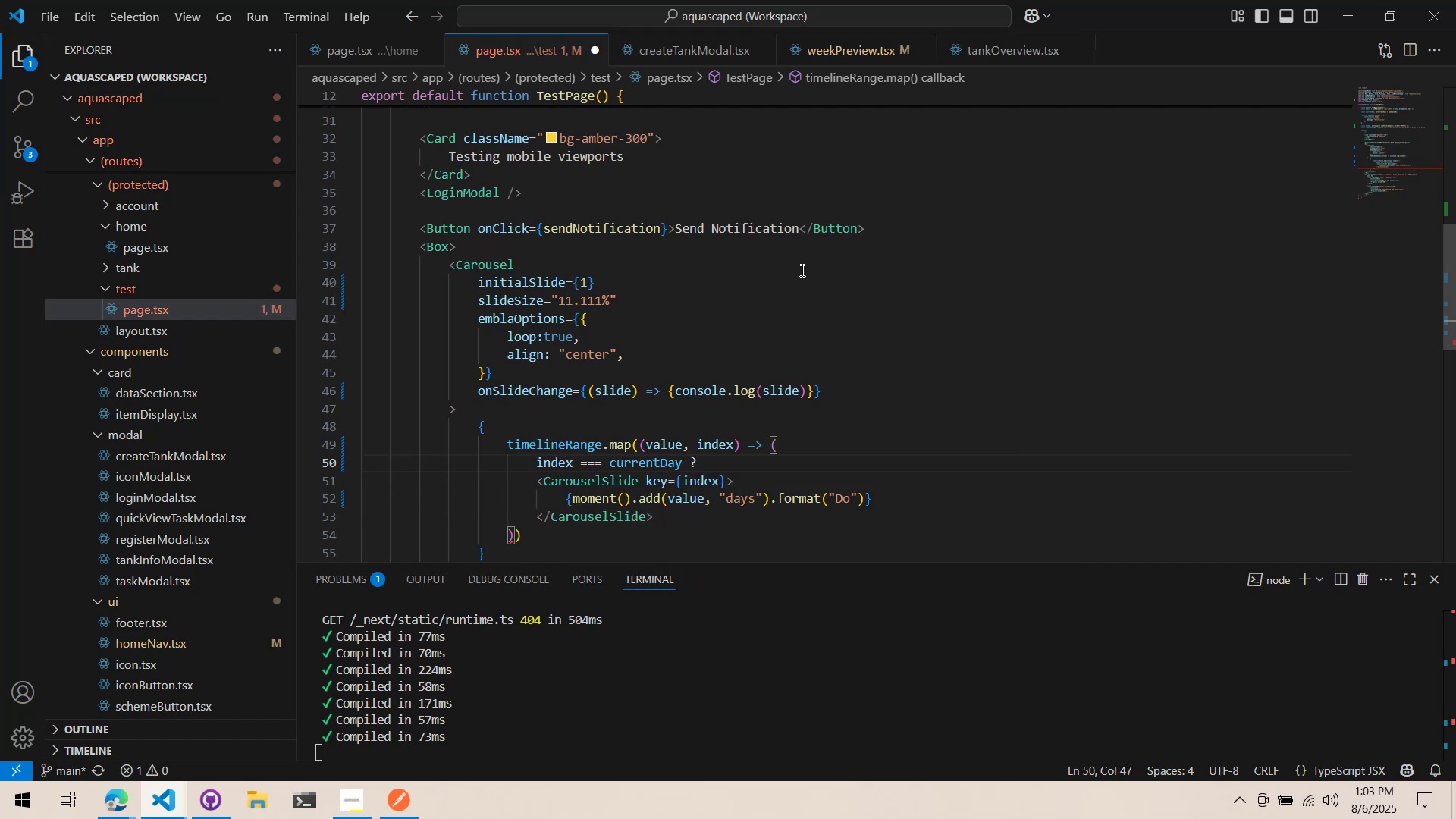 
key(Enter)
 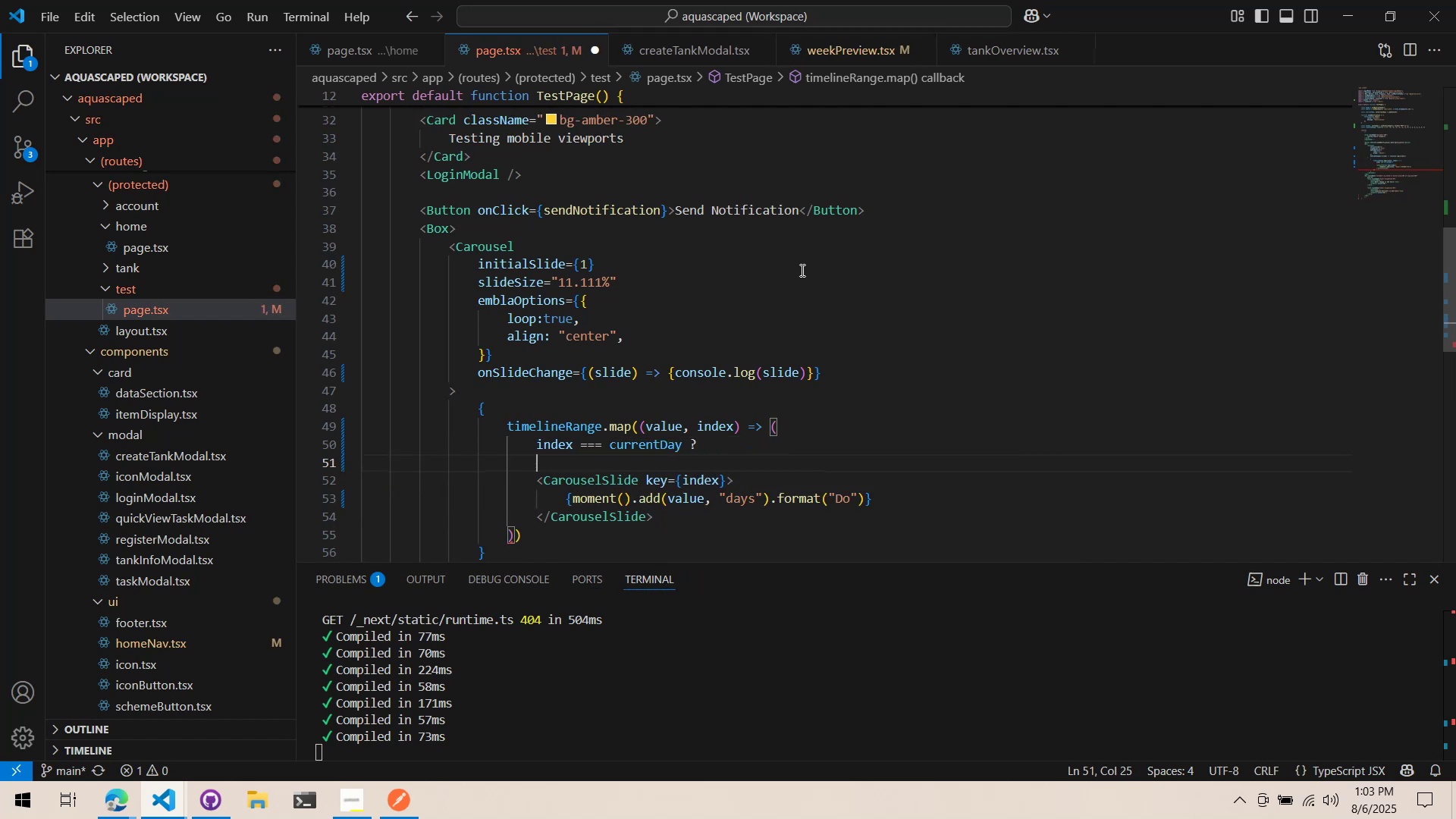 
key(Shift+Semicolon)
 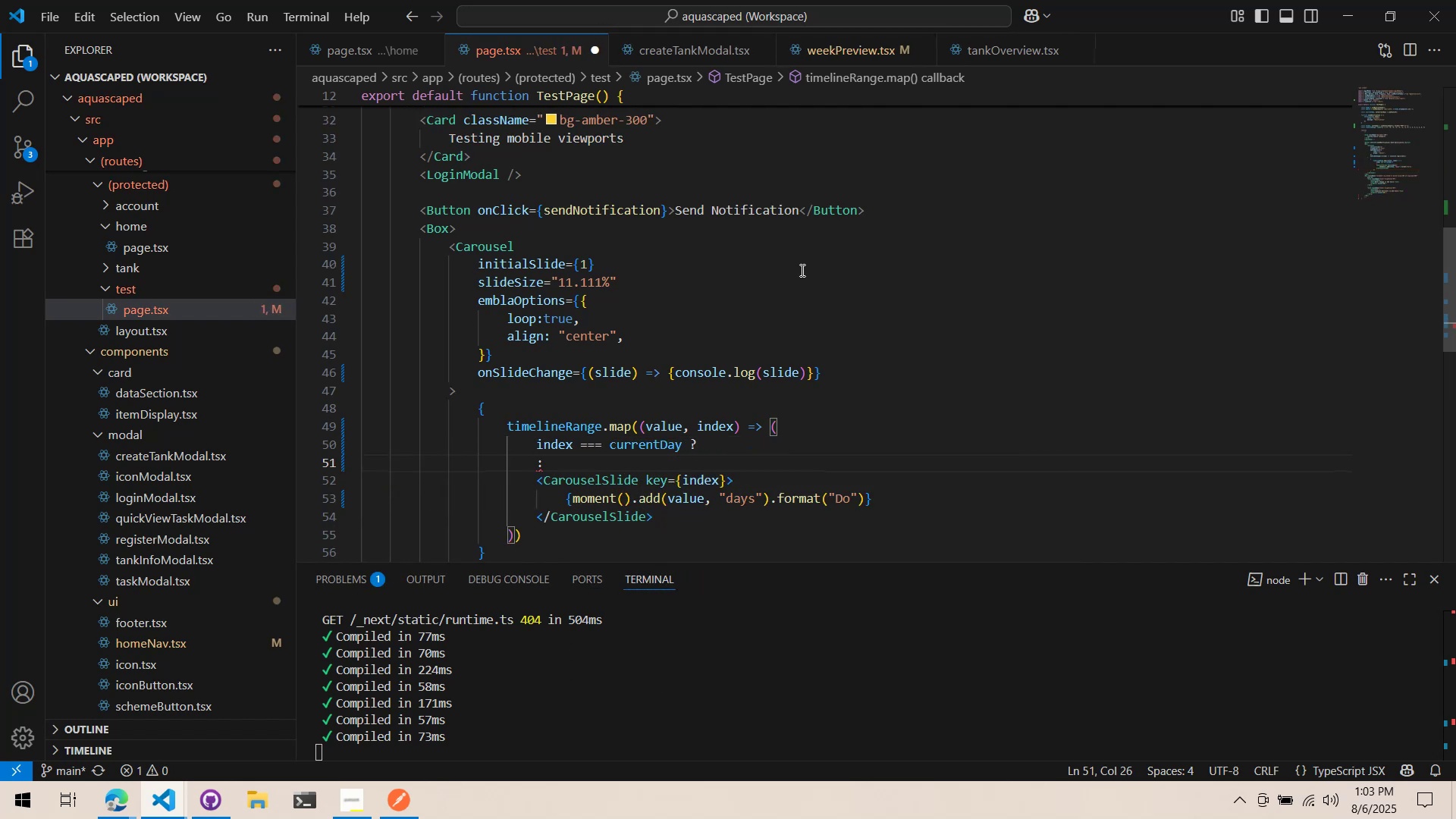 
scroll: coordinate [718, 342], scroll_direction: down, amount: 2.0
 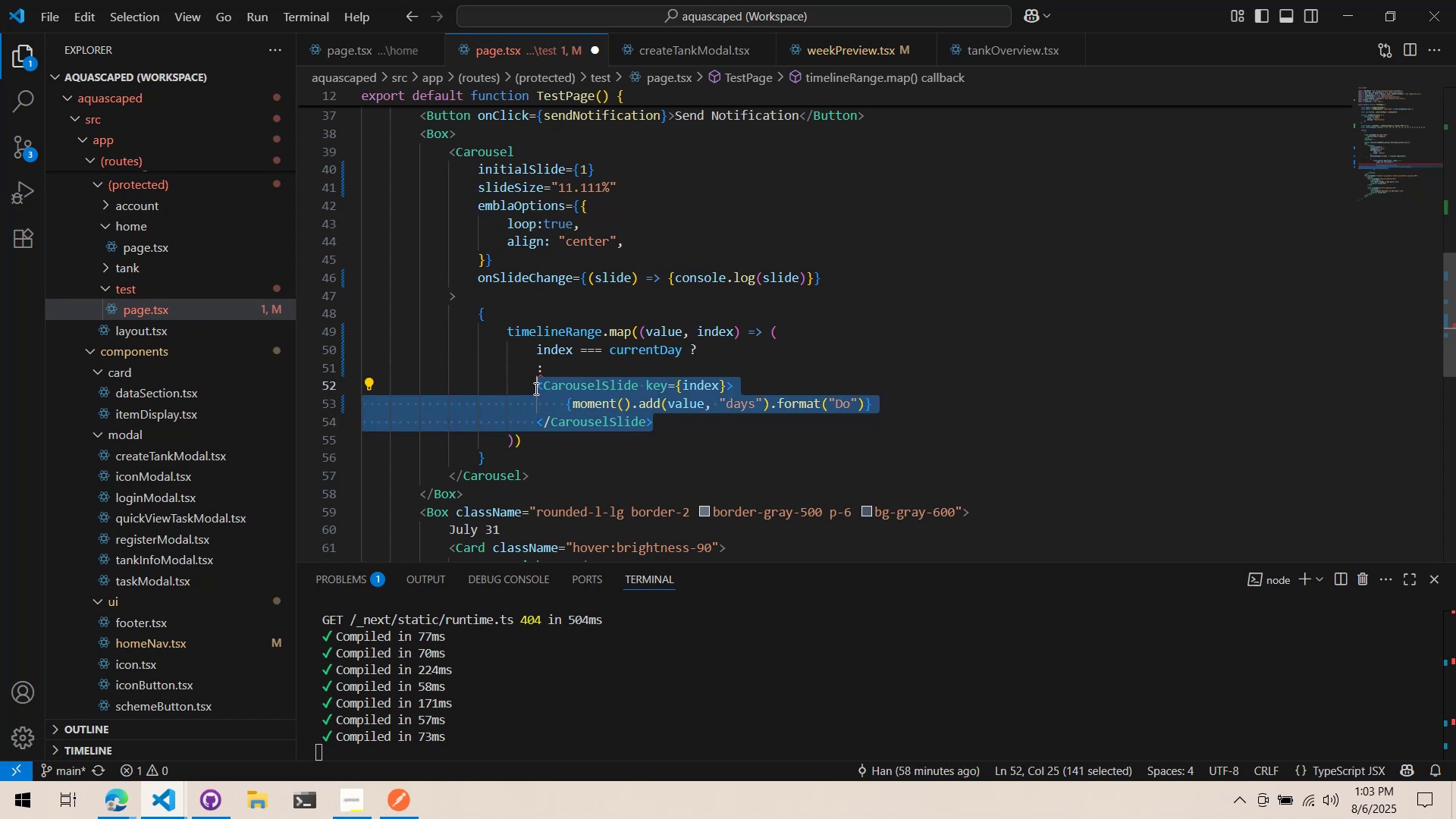 
key(Control+ControlLeft)
 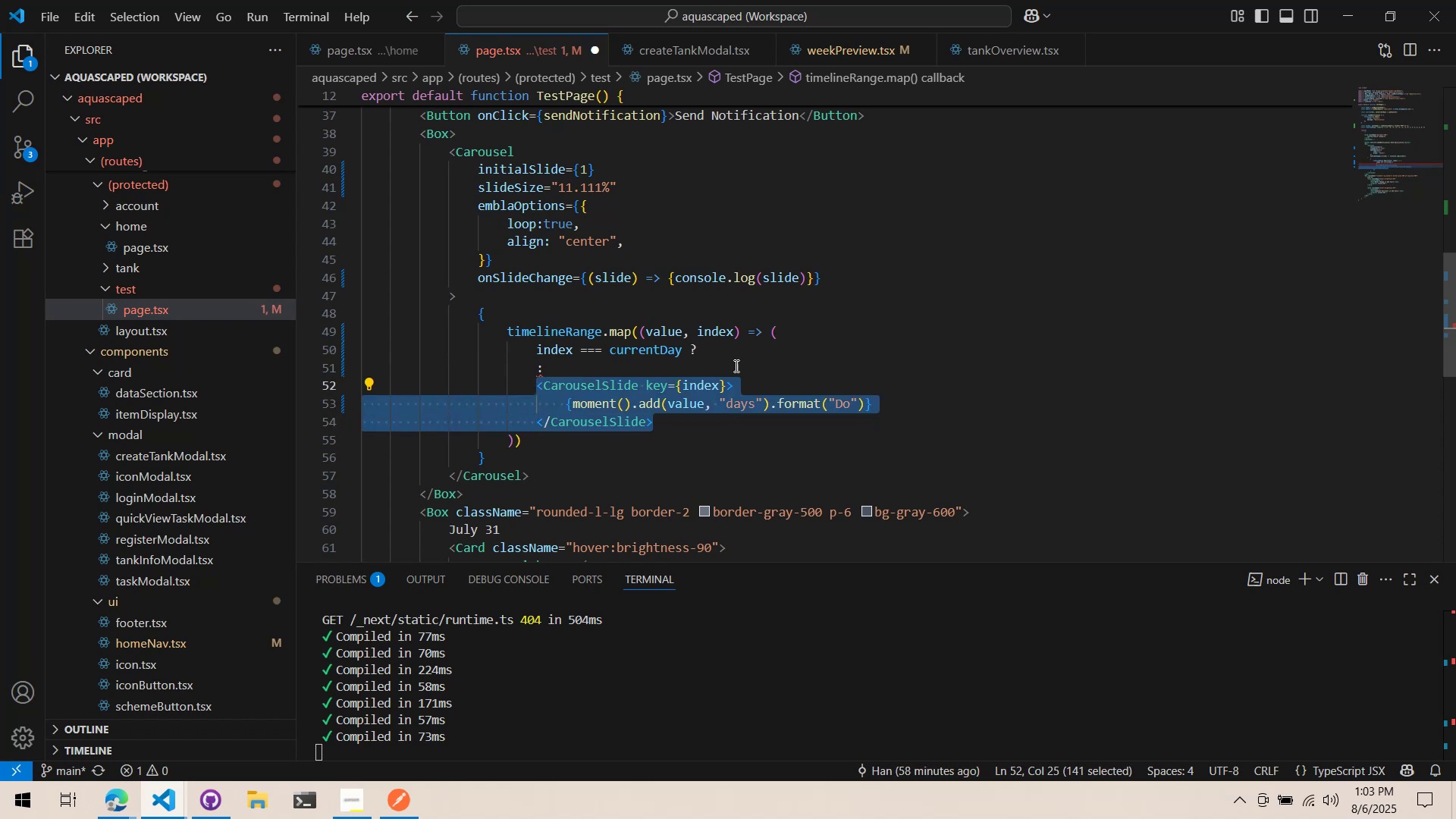 
key(Control+C)
 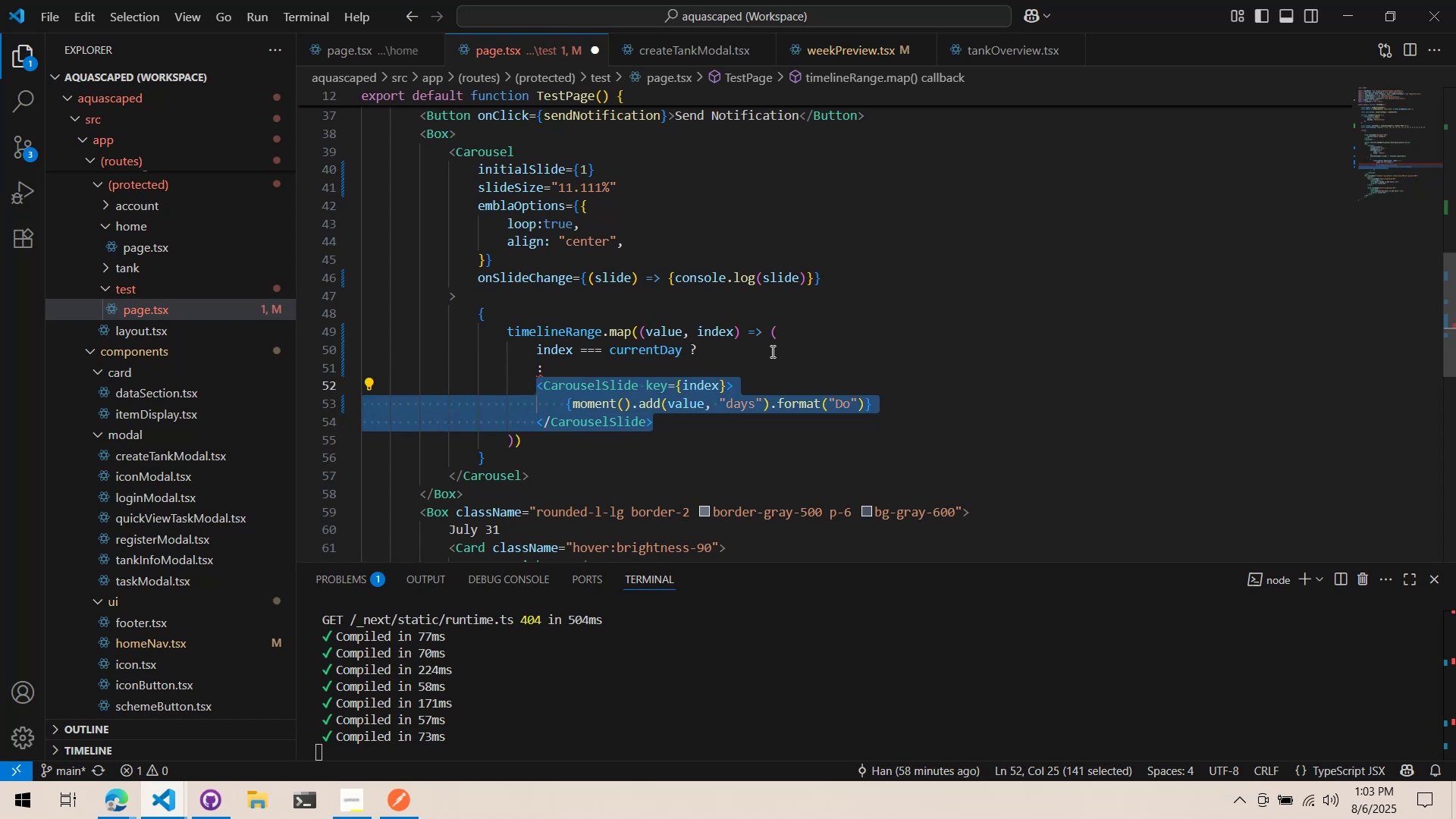 
left_click([771, 351])
 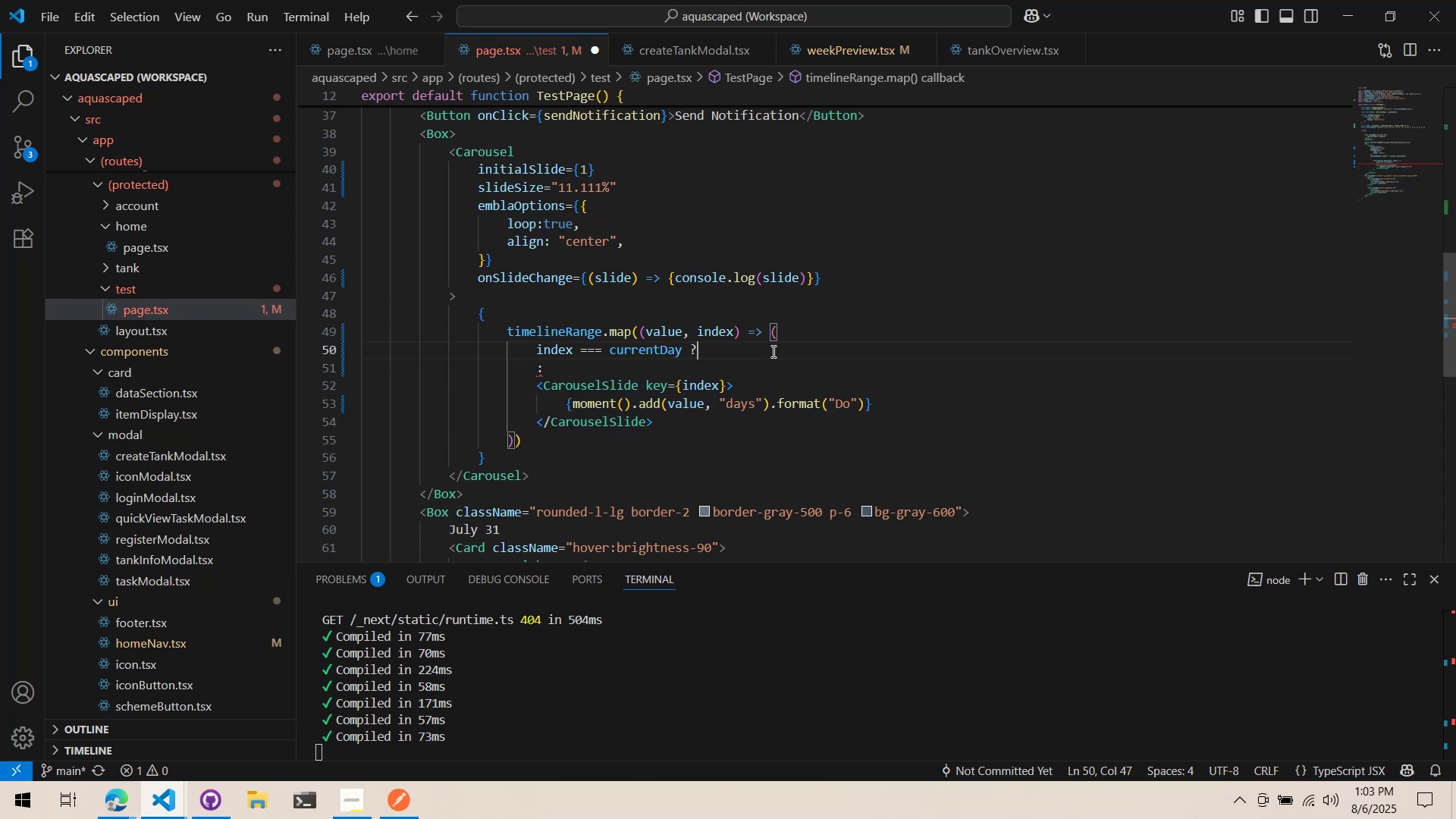 
key(Enter)
 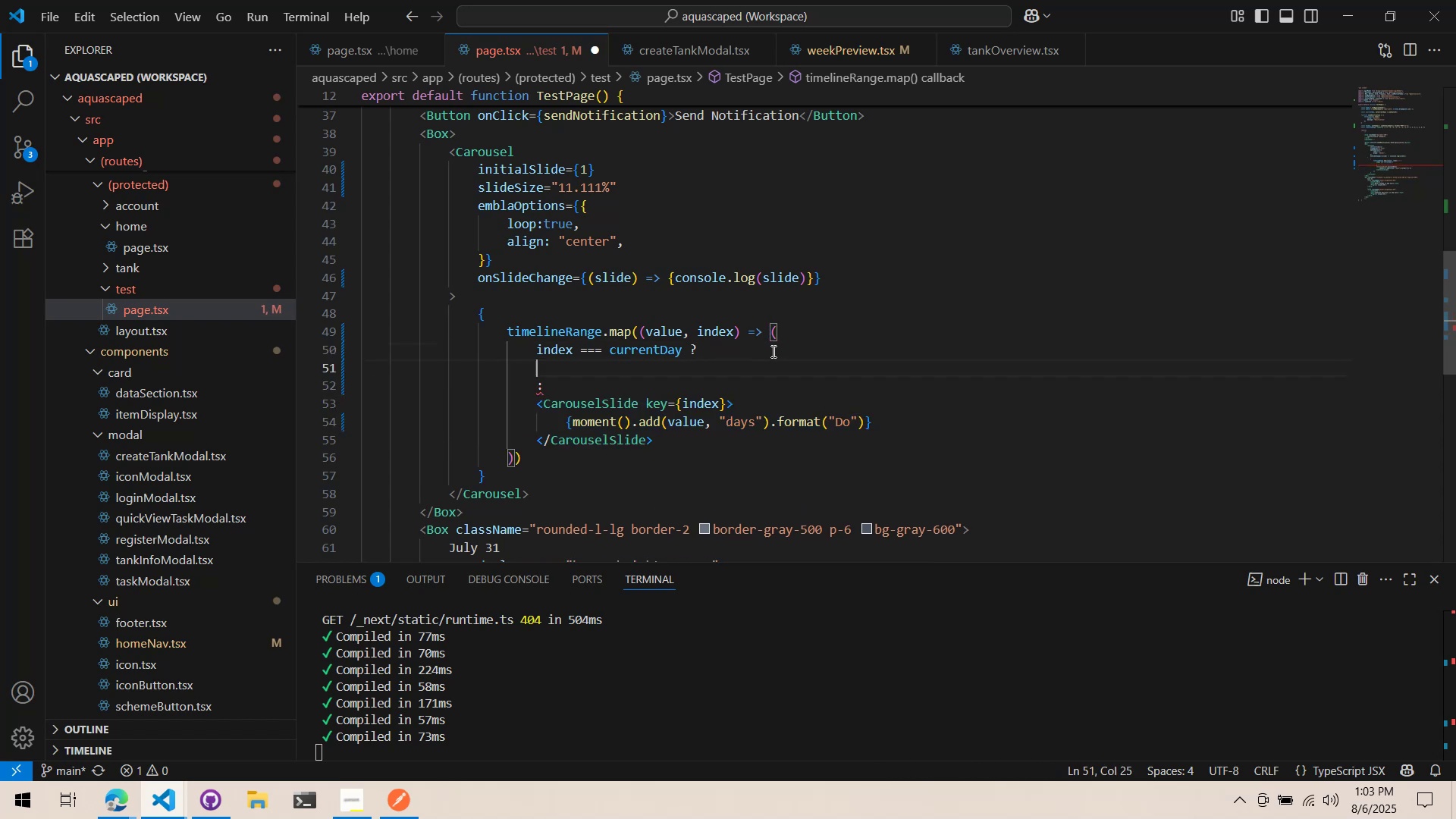 
key(Control+V)
 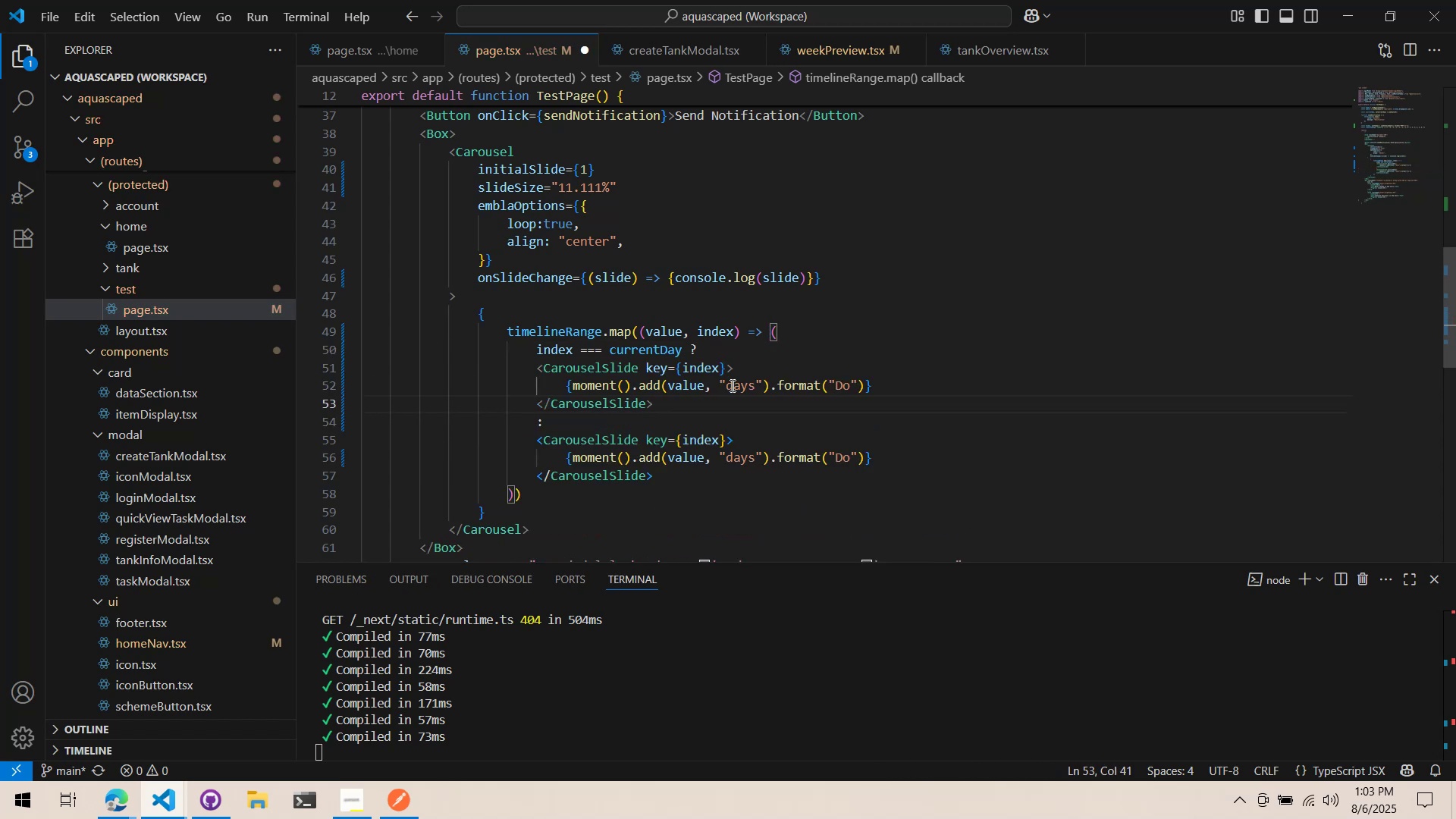 
left_click([771, 377])
 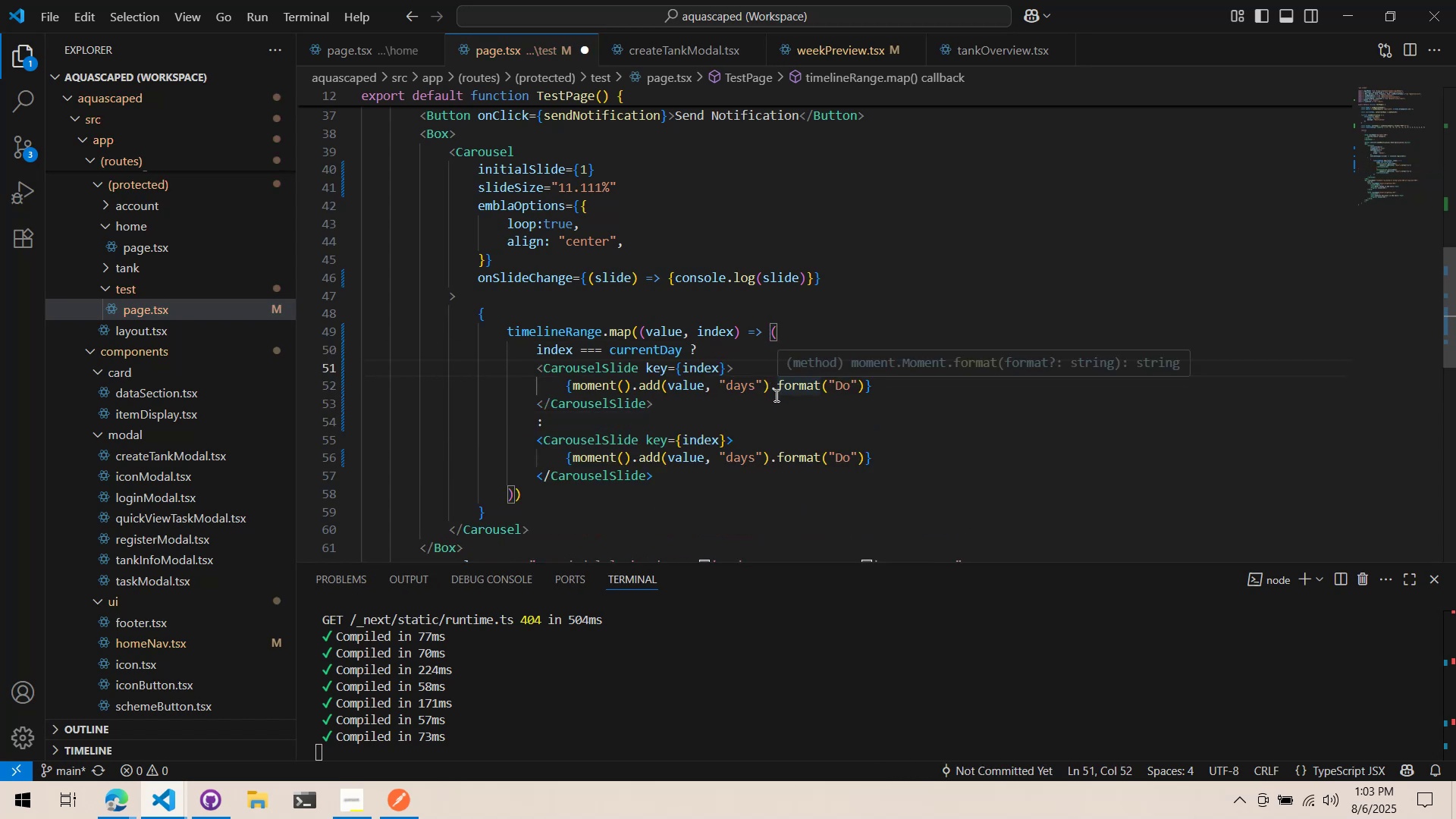 
hold_key(key=ControlLeft, duration=0.92)
 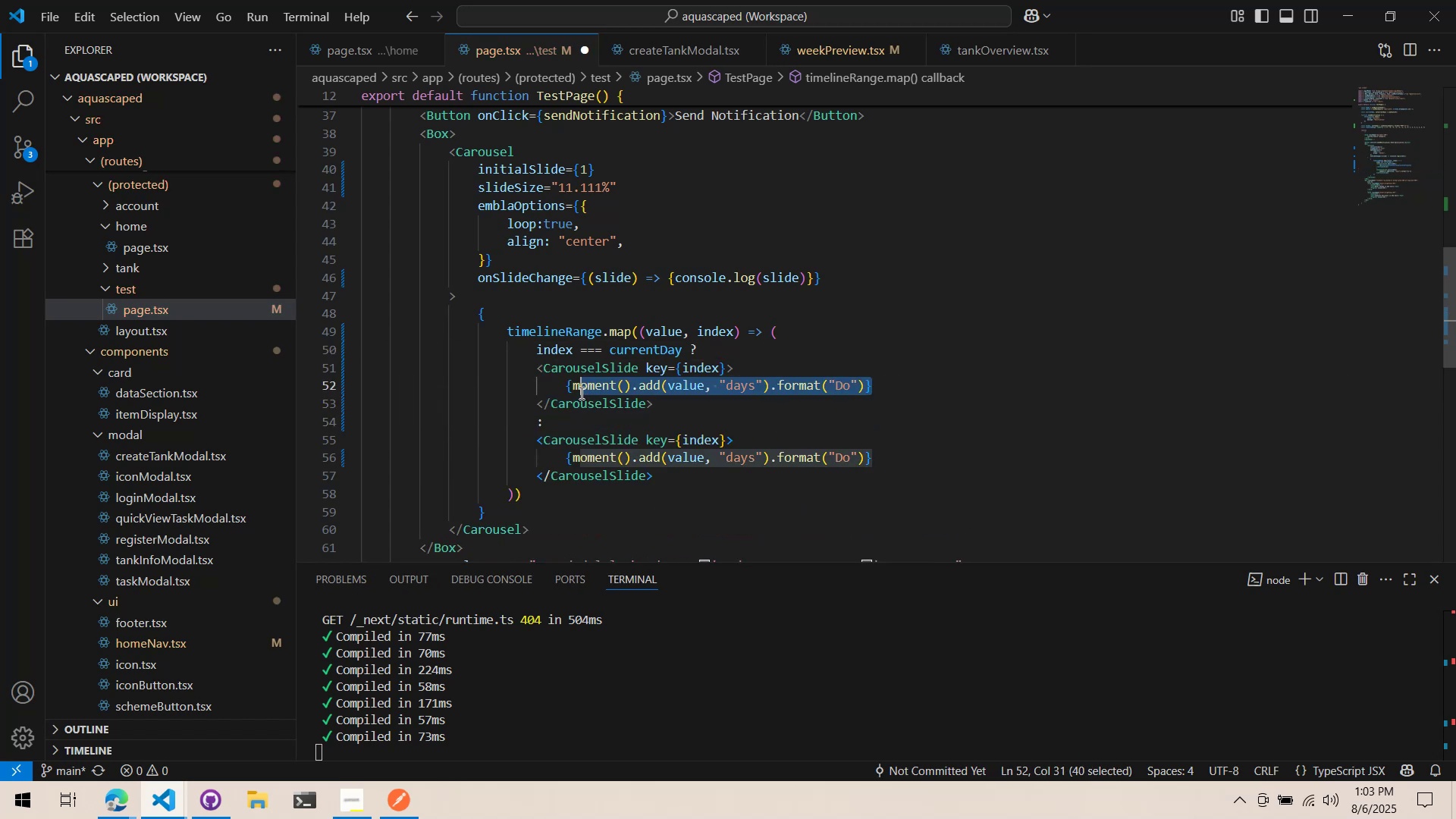 
double_click([761, 362])
 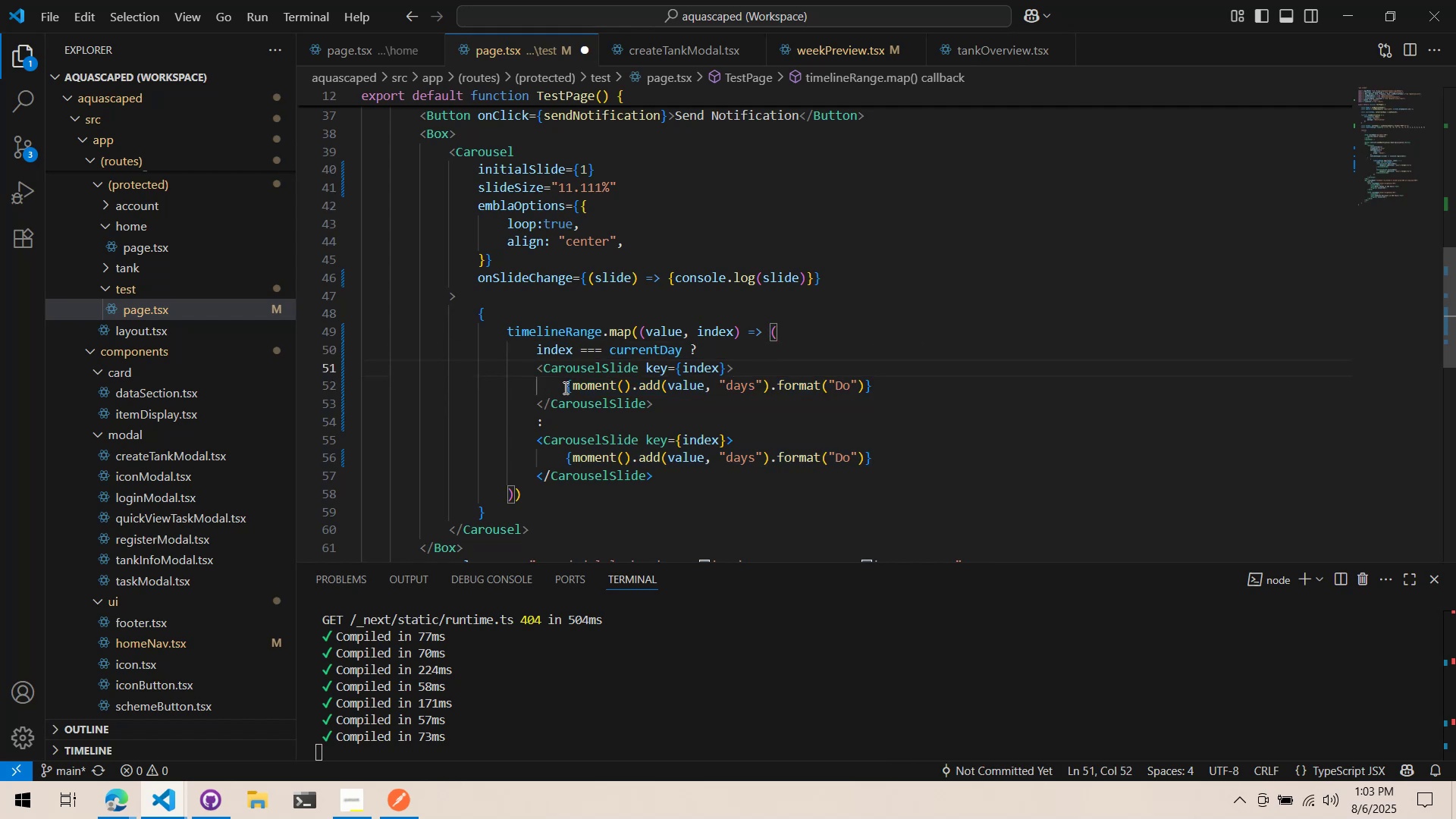 
left_click([568, 386])
 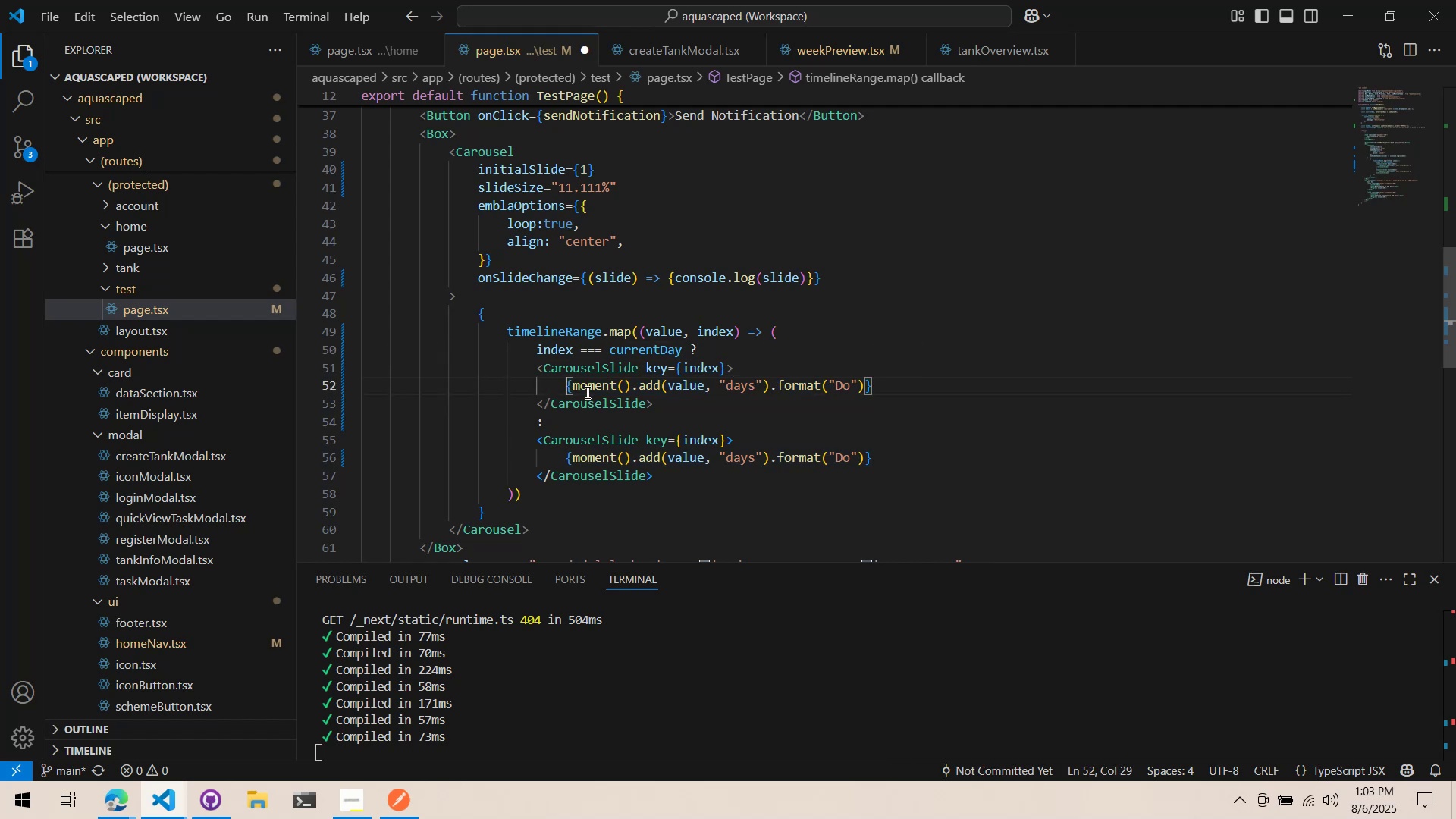 
type(<Text>)
 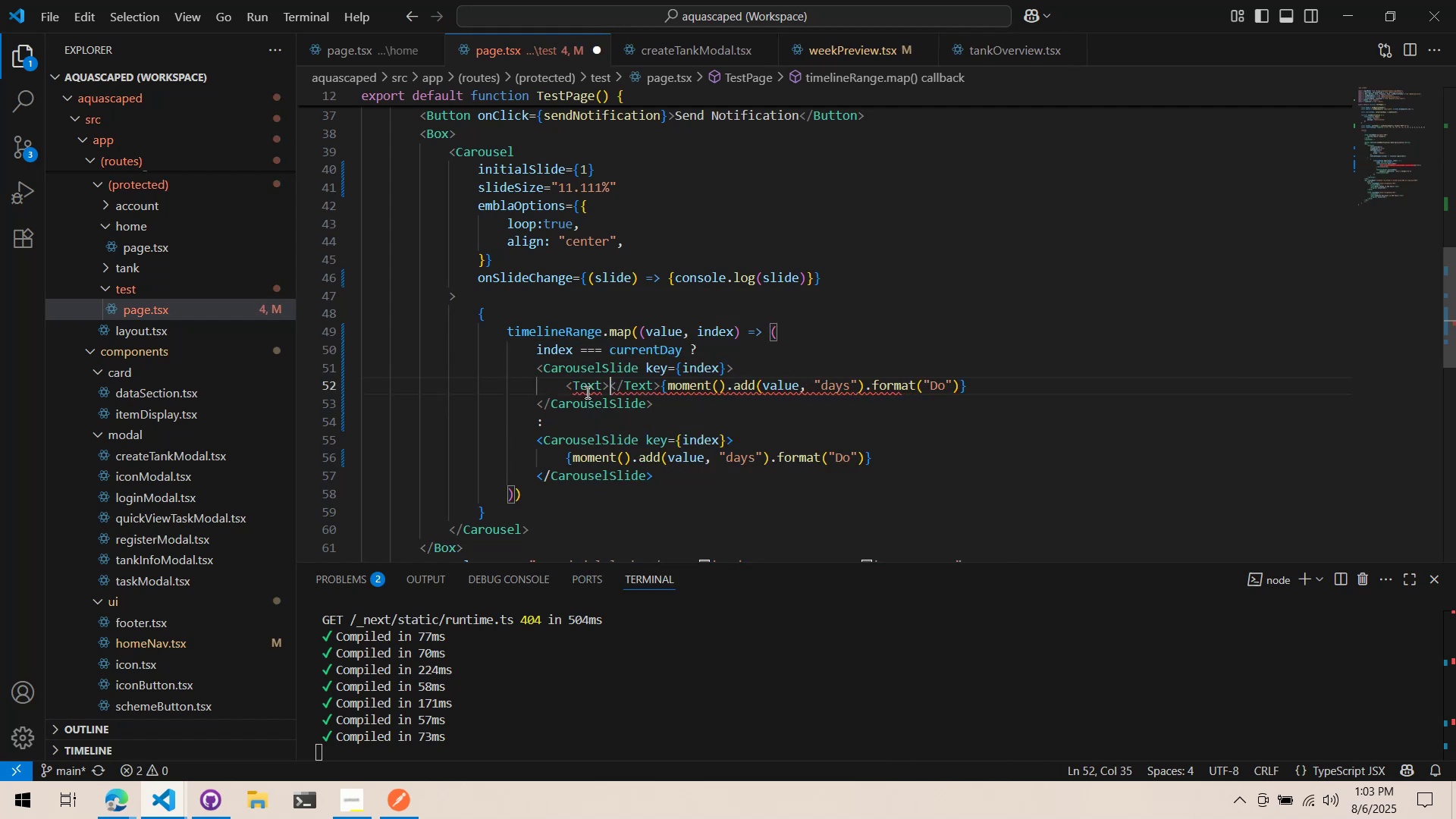 
key(ArrowUp)
 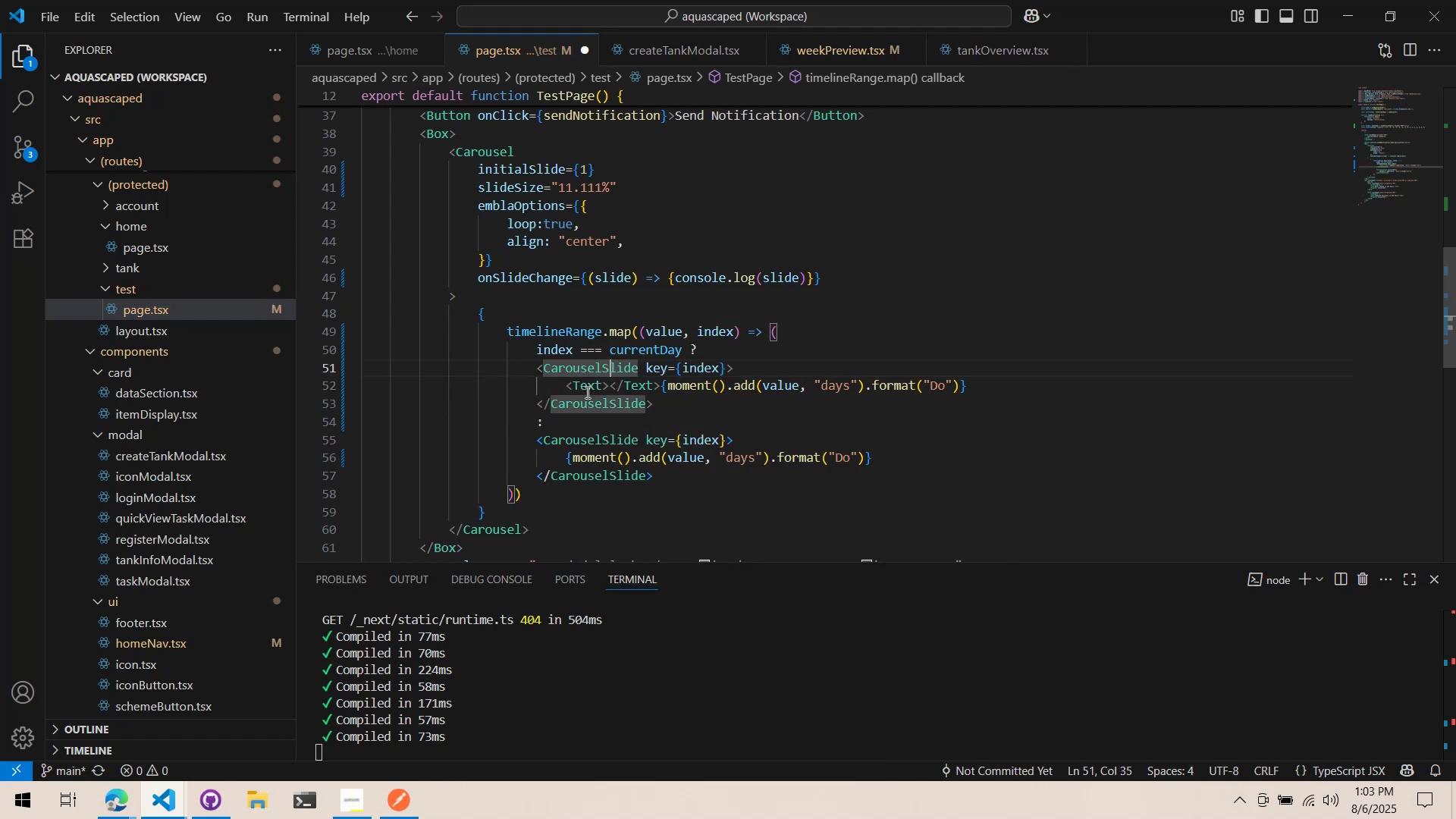 
key(ArrowLeft)
 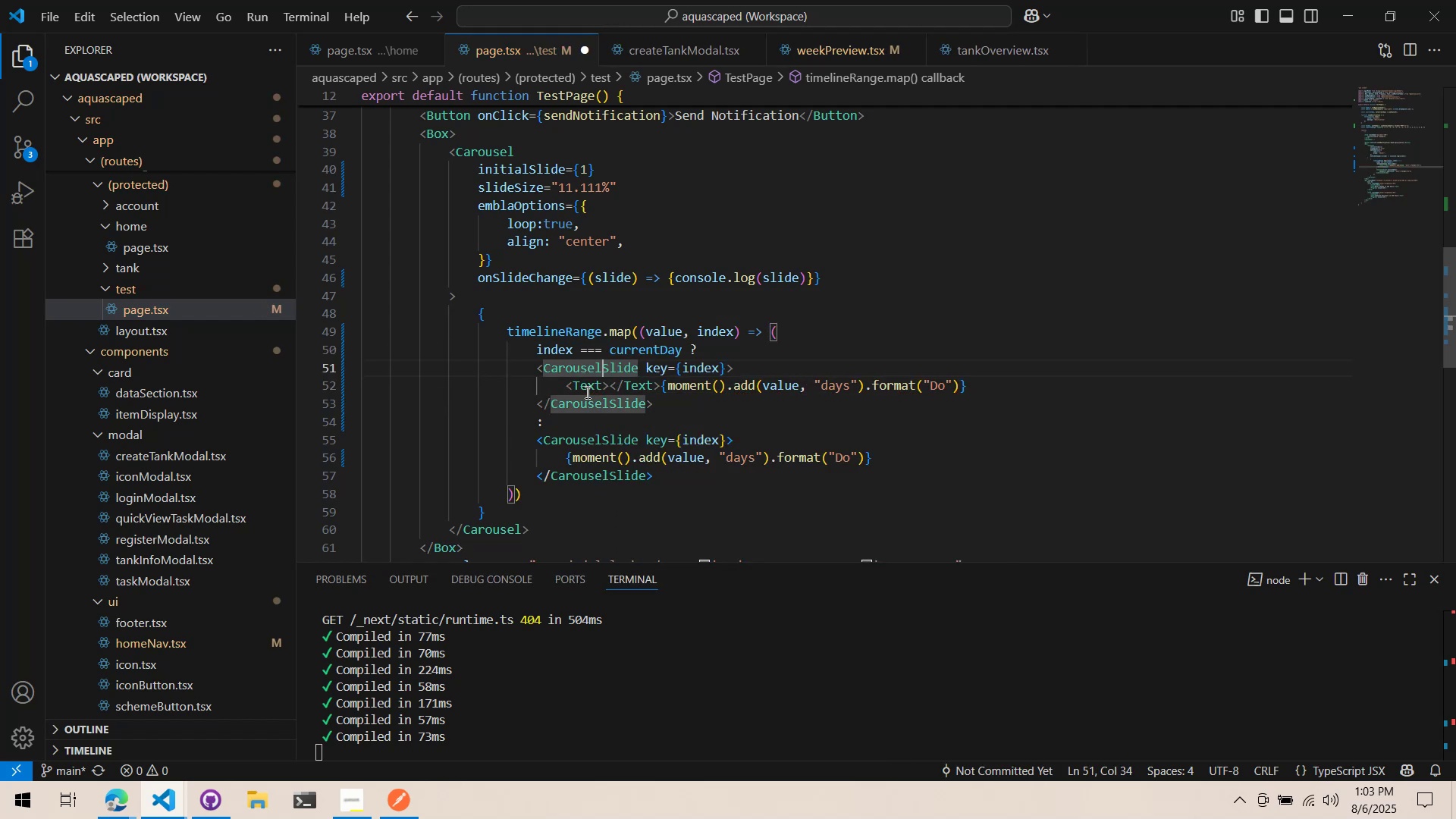 
key(ArrowDown)
 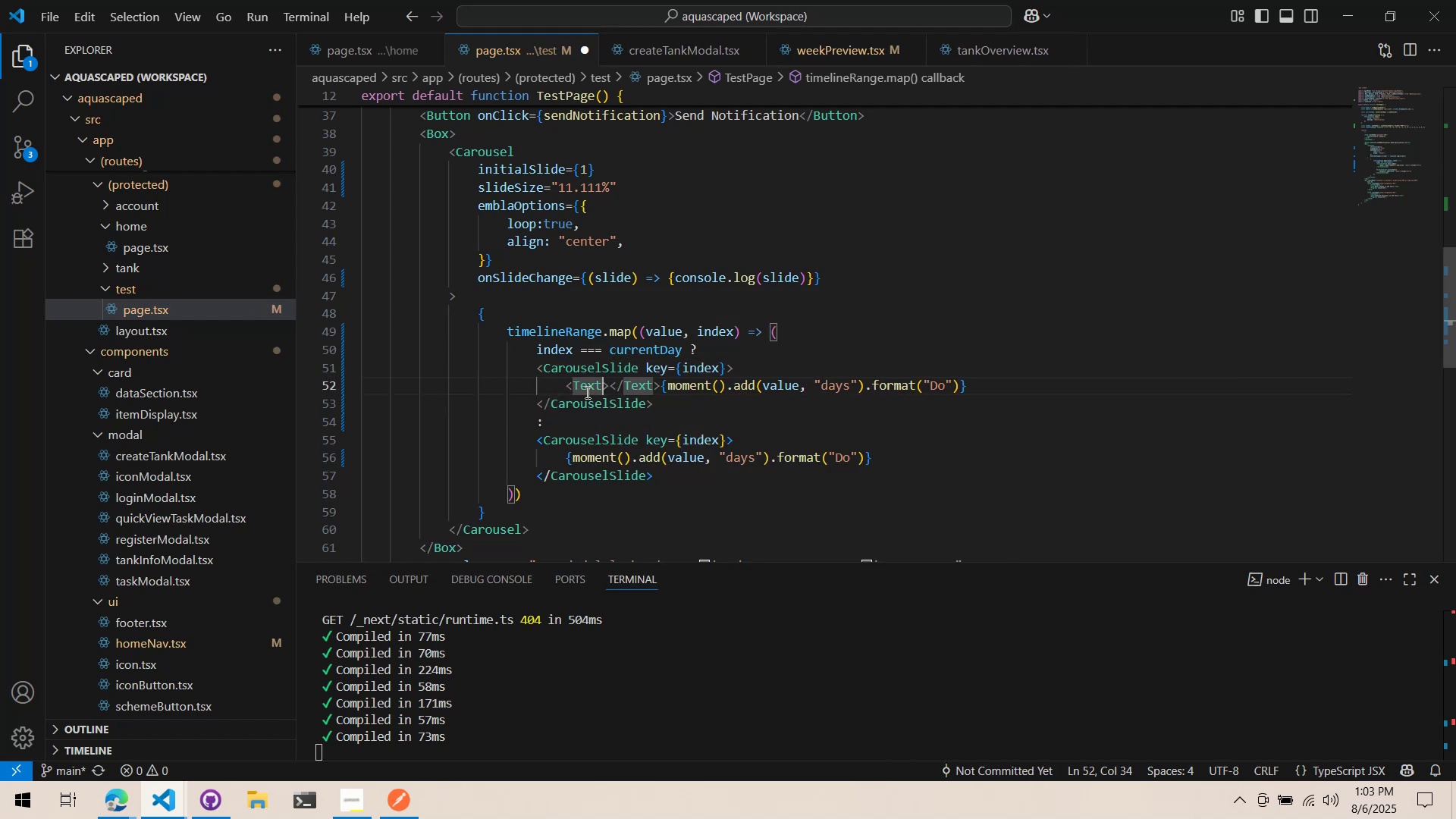 
key(Space)
 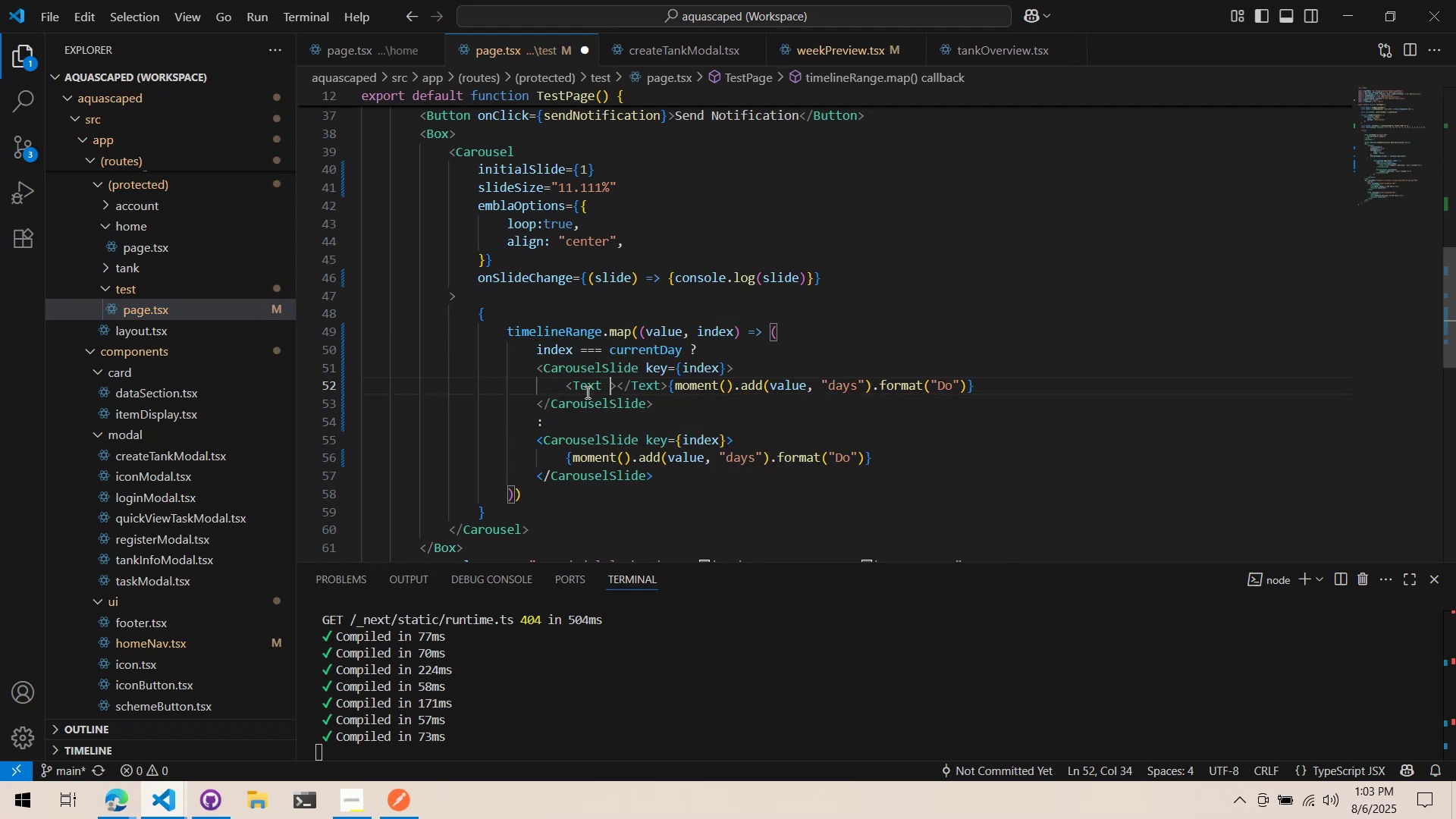 
key(S)
 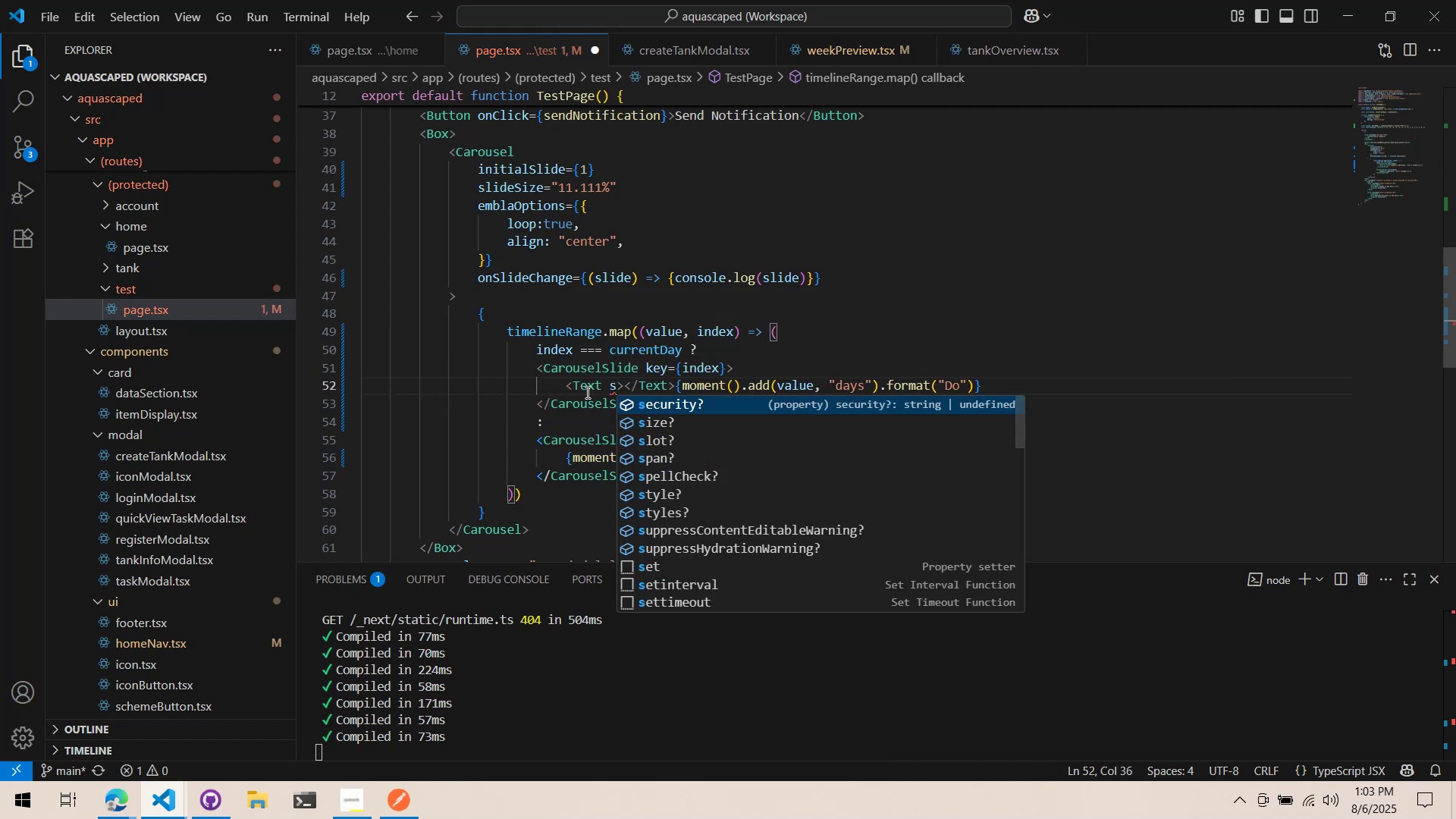 
key(Backspace)
 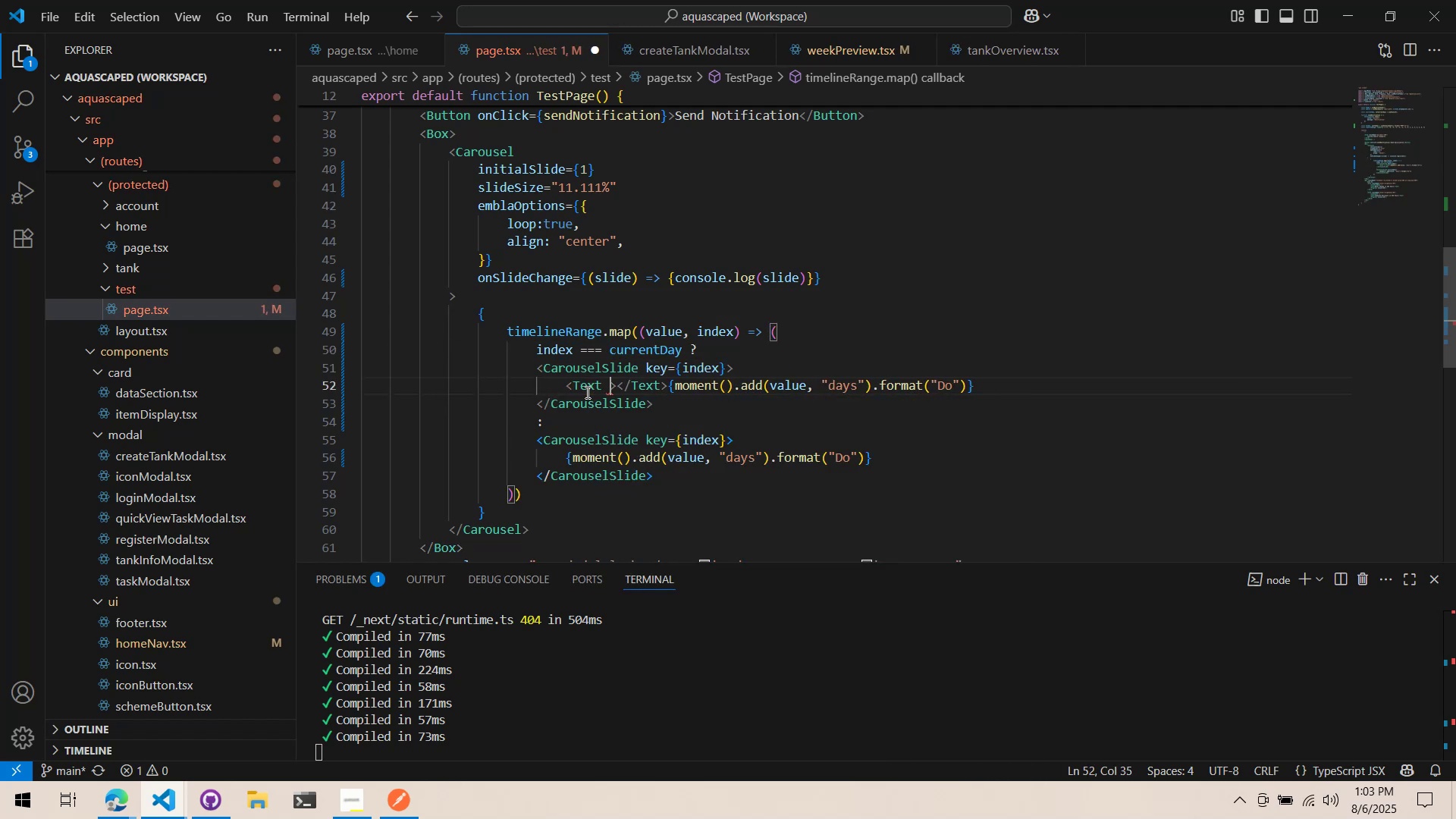 
key(G)
 